 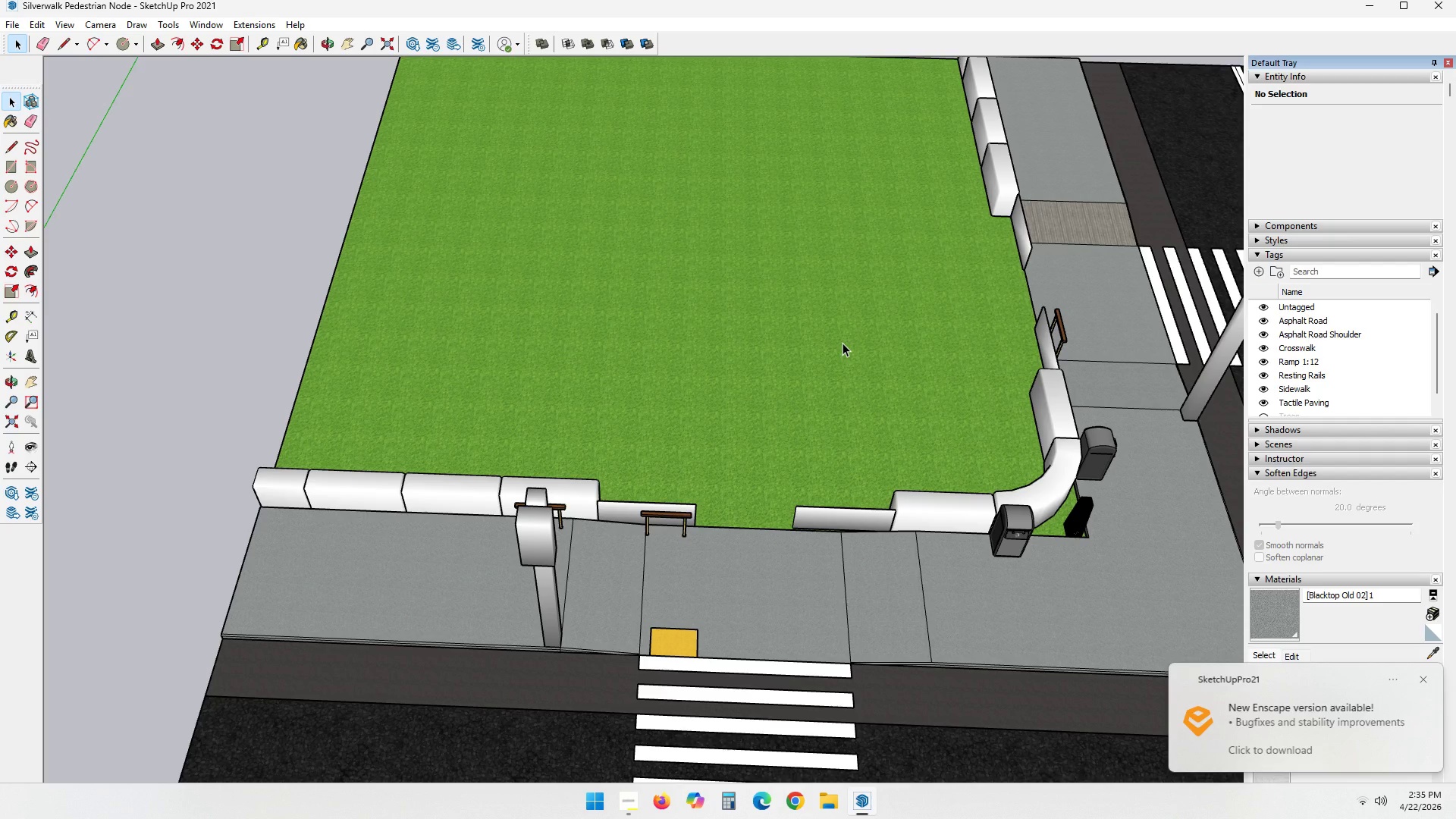 
scroll: coordinate [416, 372], scroll_direction: up, amount: 32.0
 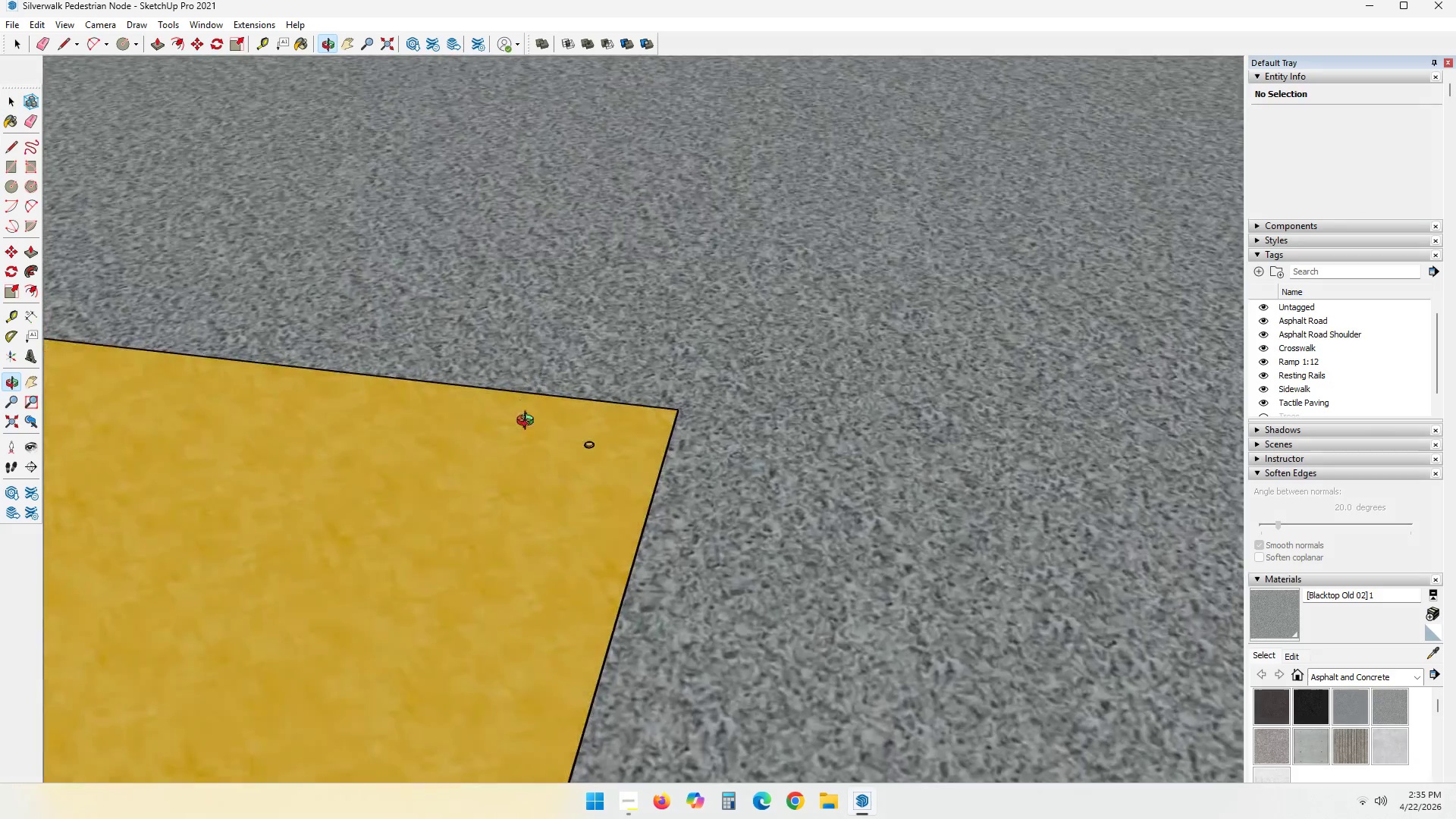 
double_click([582, 347])
 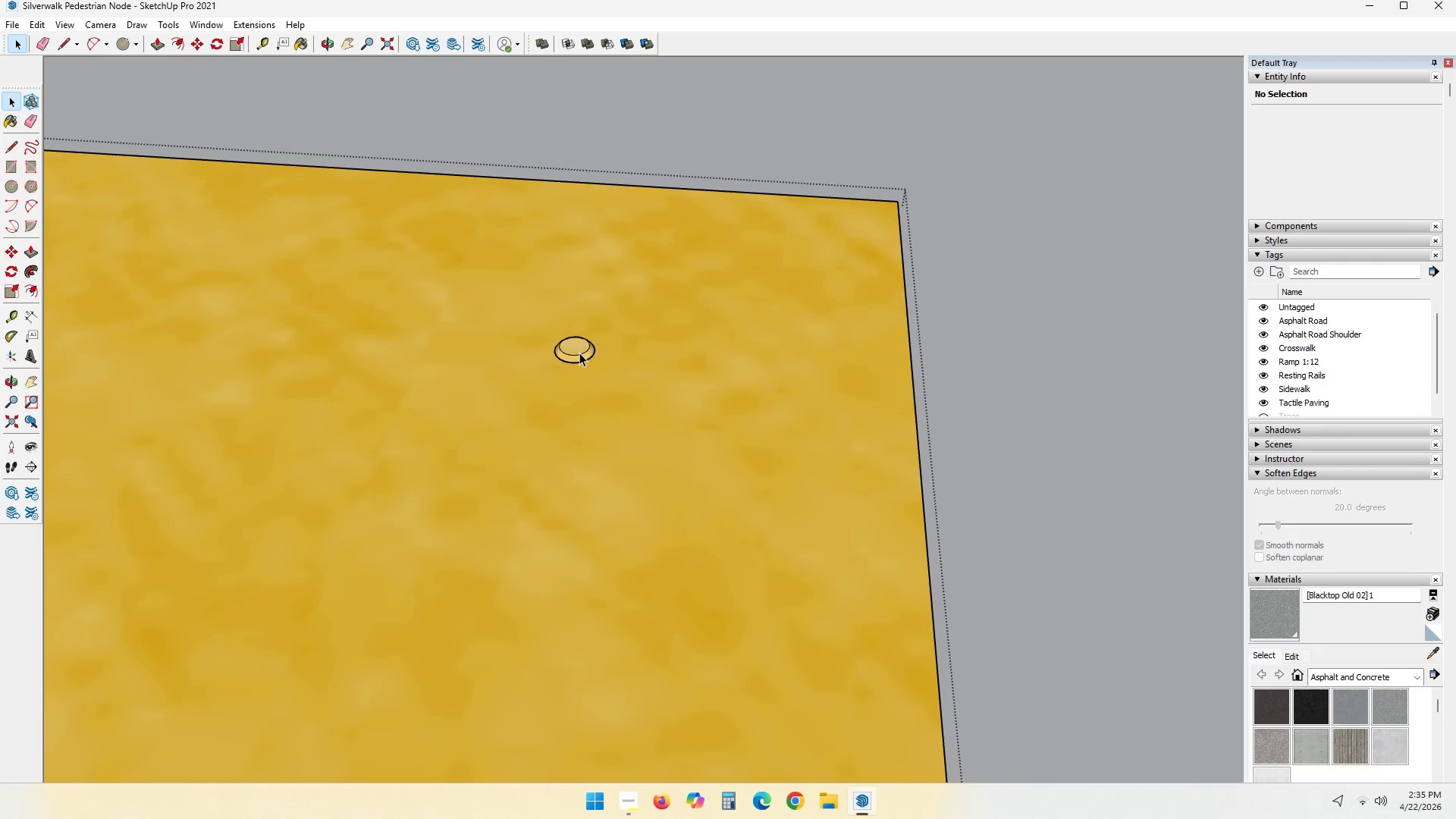 
scroll: coordinate [581, 388], scroll_direction: up, amount: 15.0
 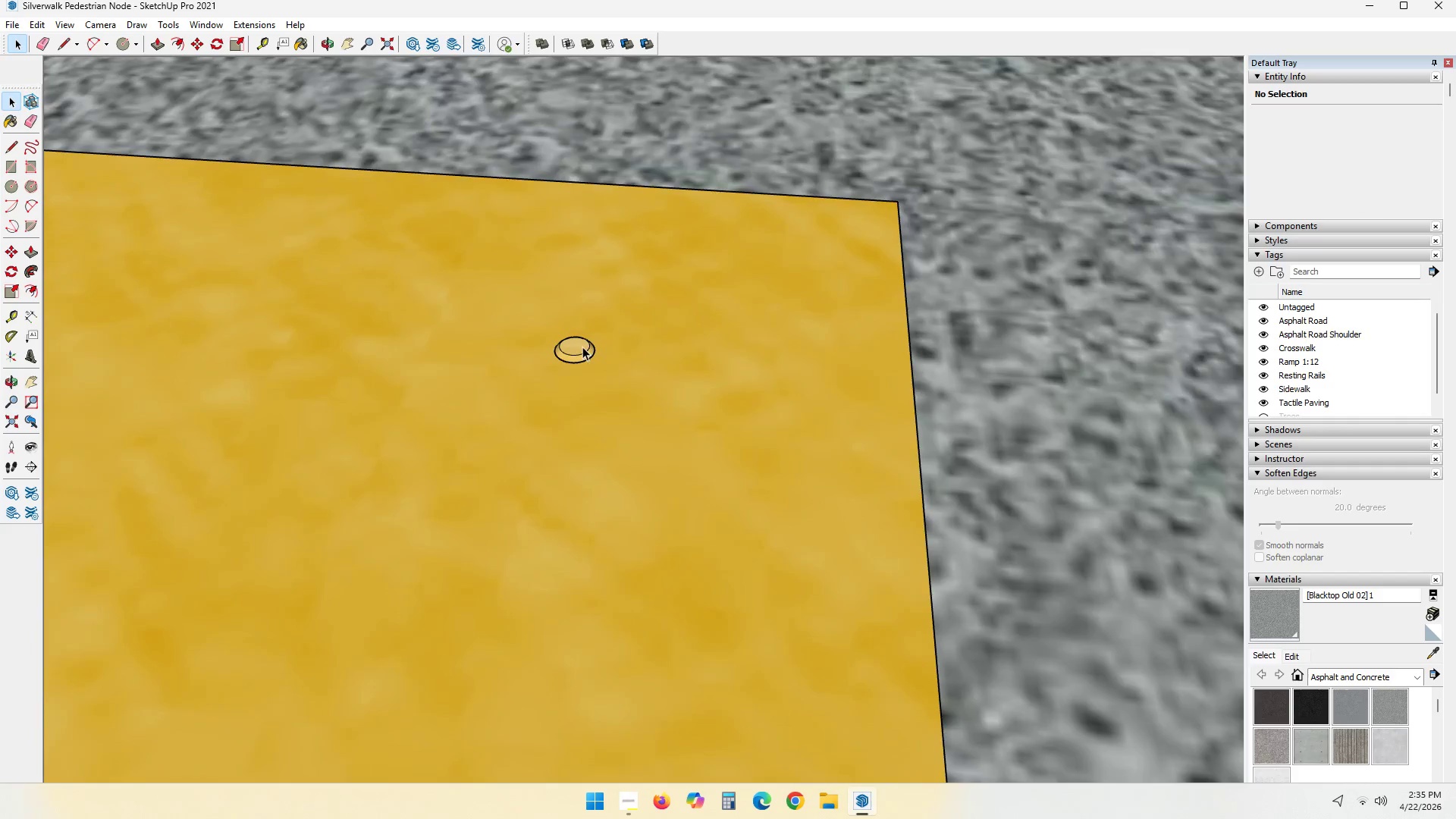 
triple_click([579, 353])
 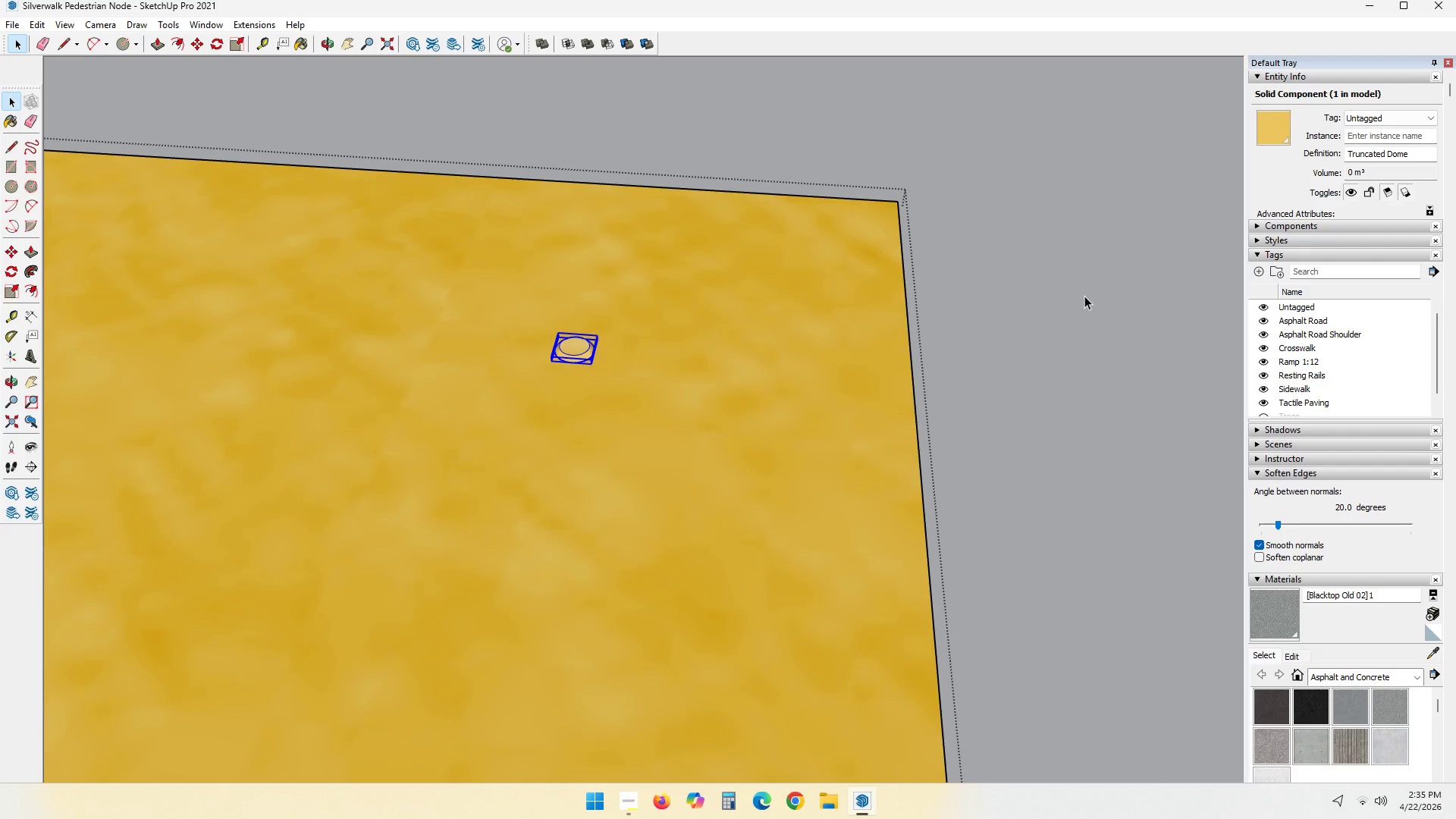 
scroll: coordinate [253, 469], scroll_direction: up, amount: 5.0
 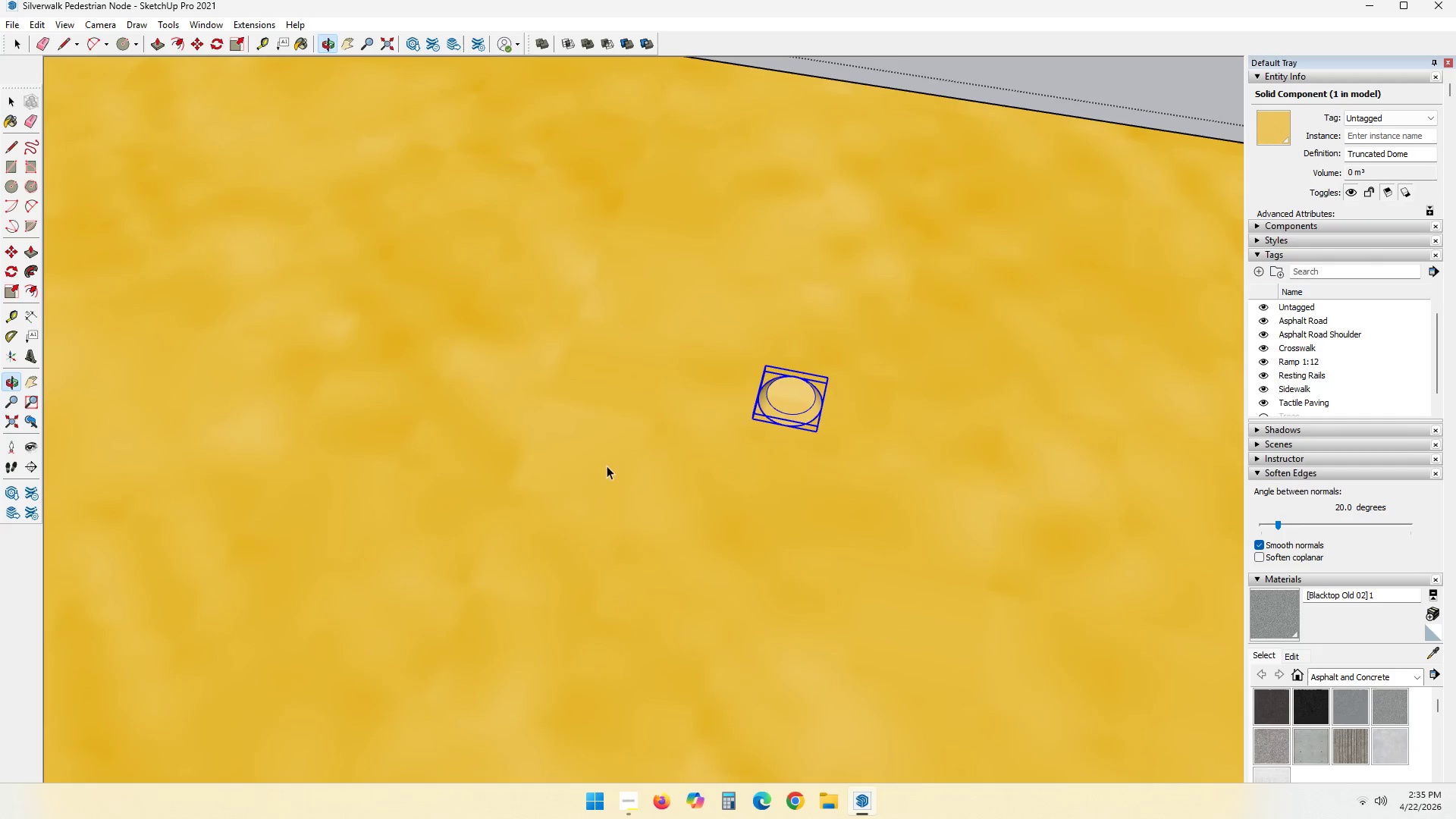 
key(S)
 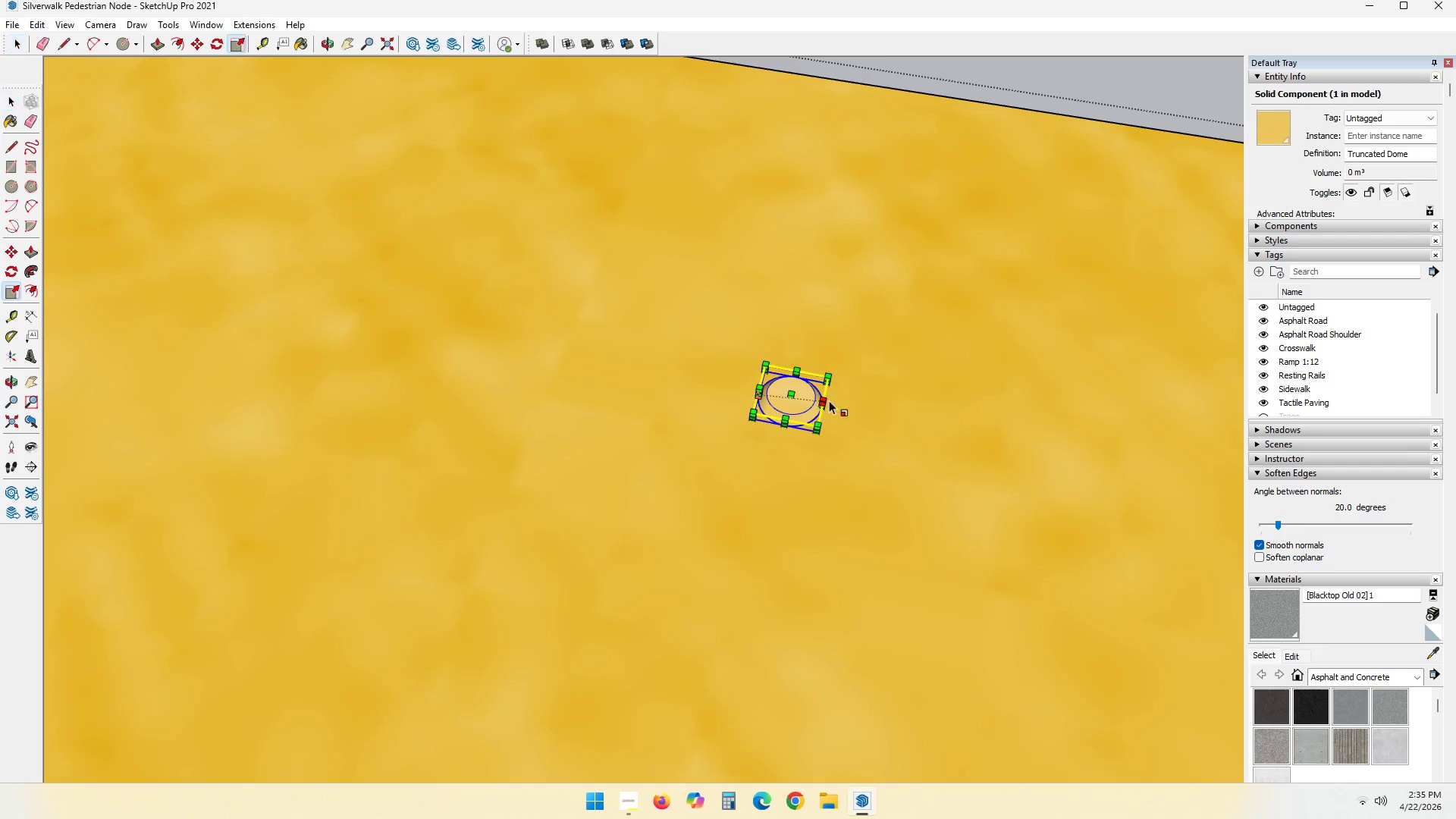 
scroll: coordinate [822, 403], scroll_direction: up, amount: 2.0
 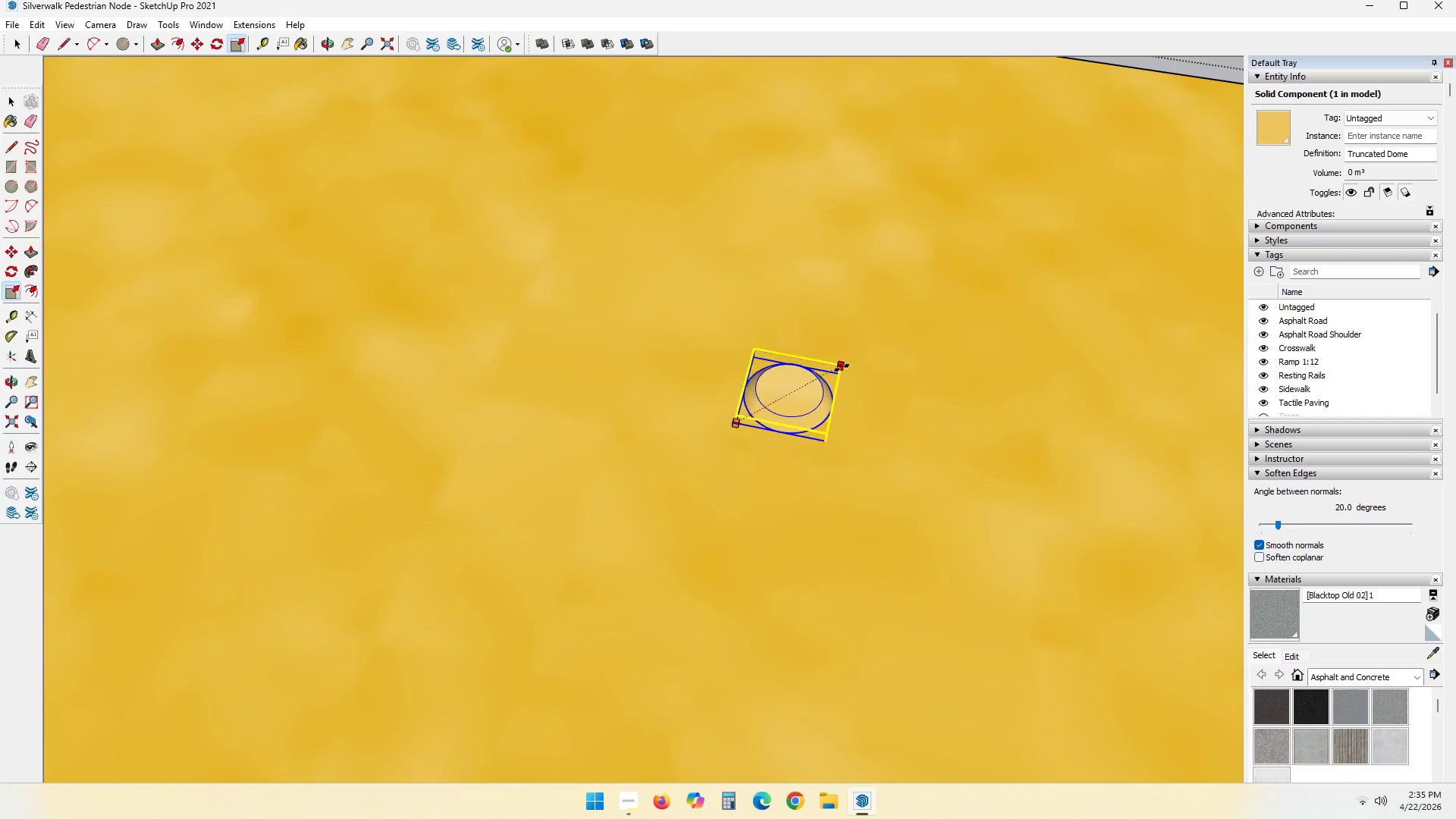 
key(Control+ControlLeft)
 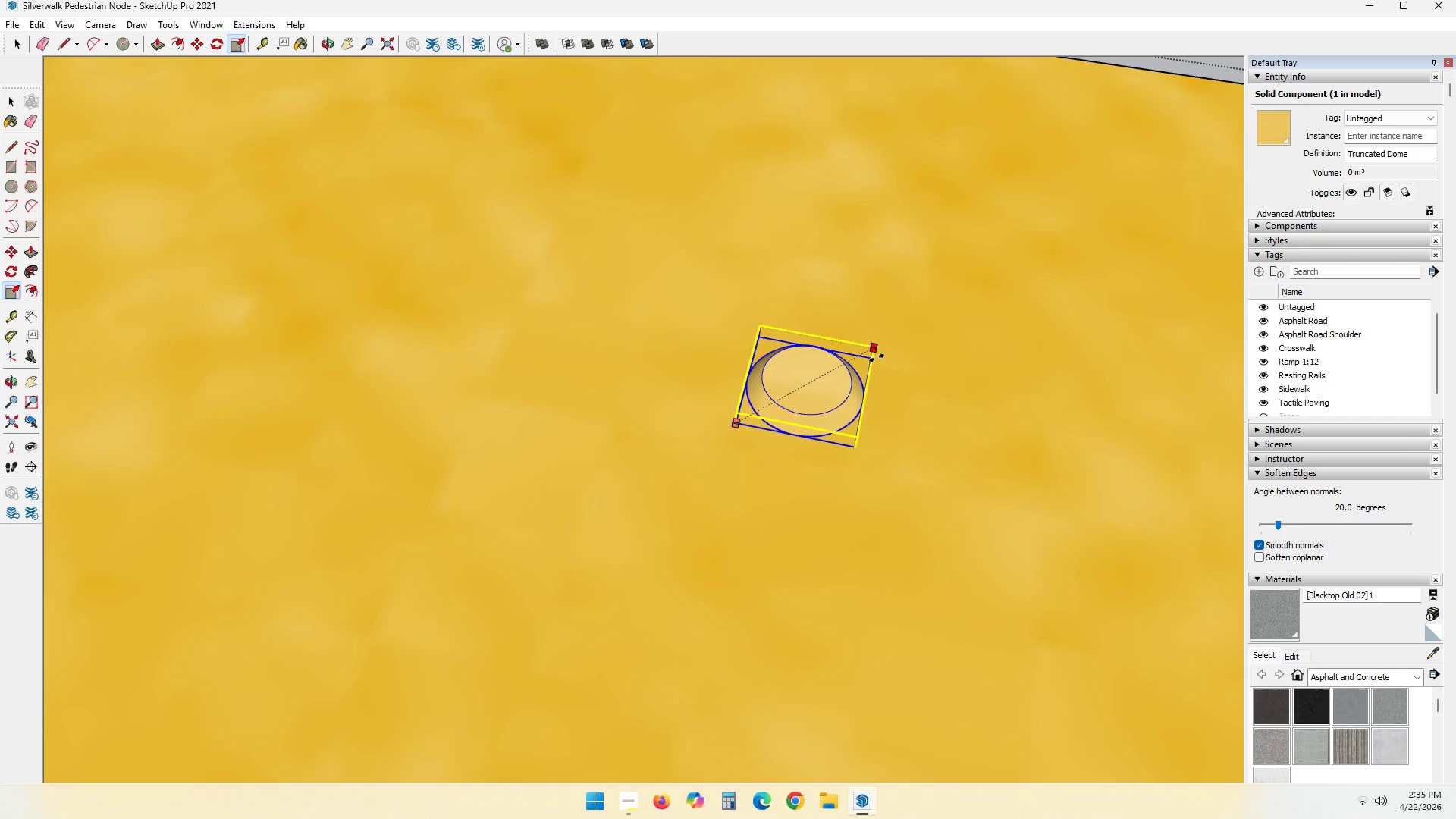 
hold_key(key=ControlLeft, duration=1.55)
 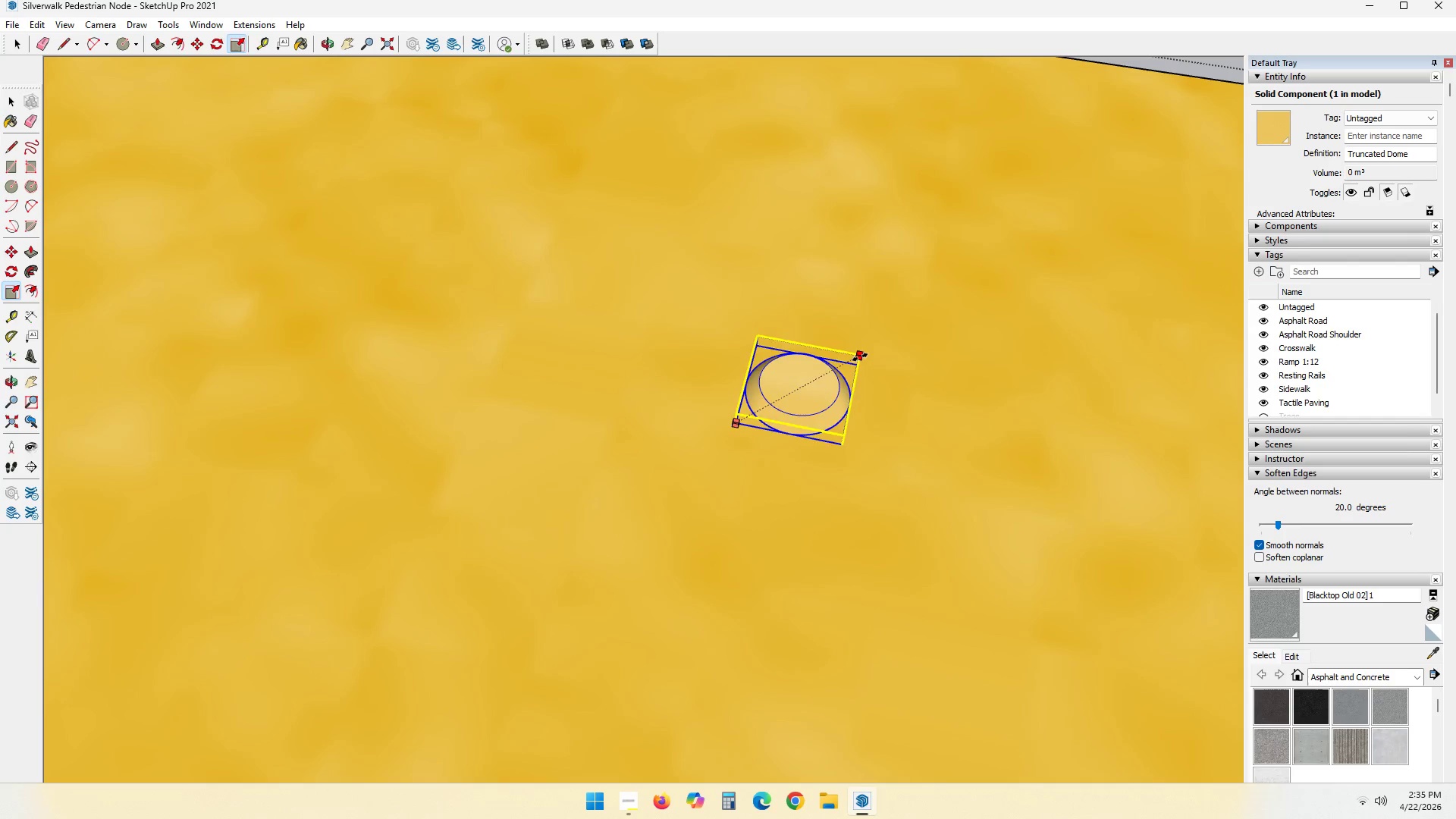 
key(Escape)
 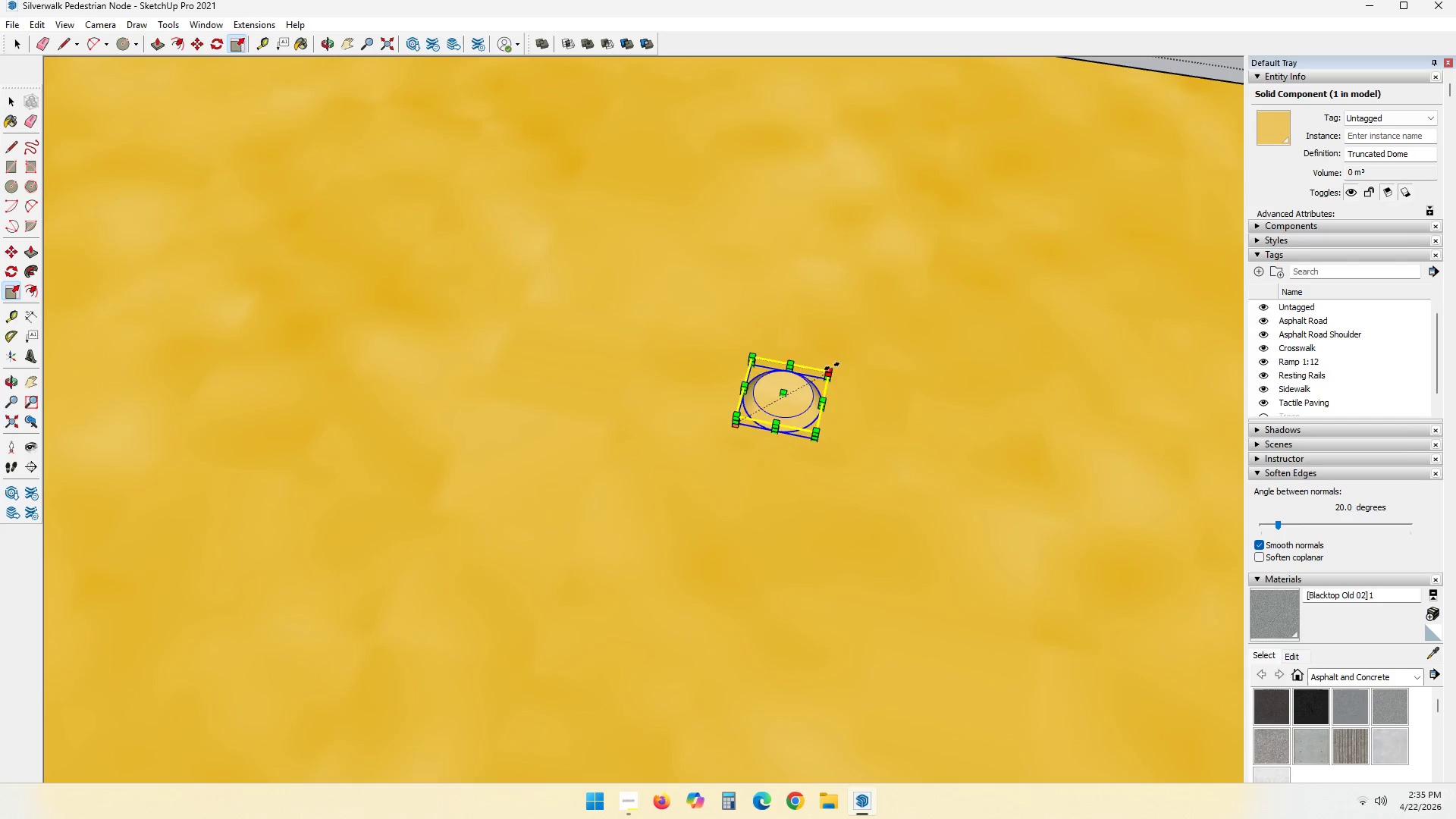 
key(Control+Numpad2)
 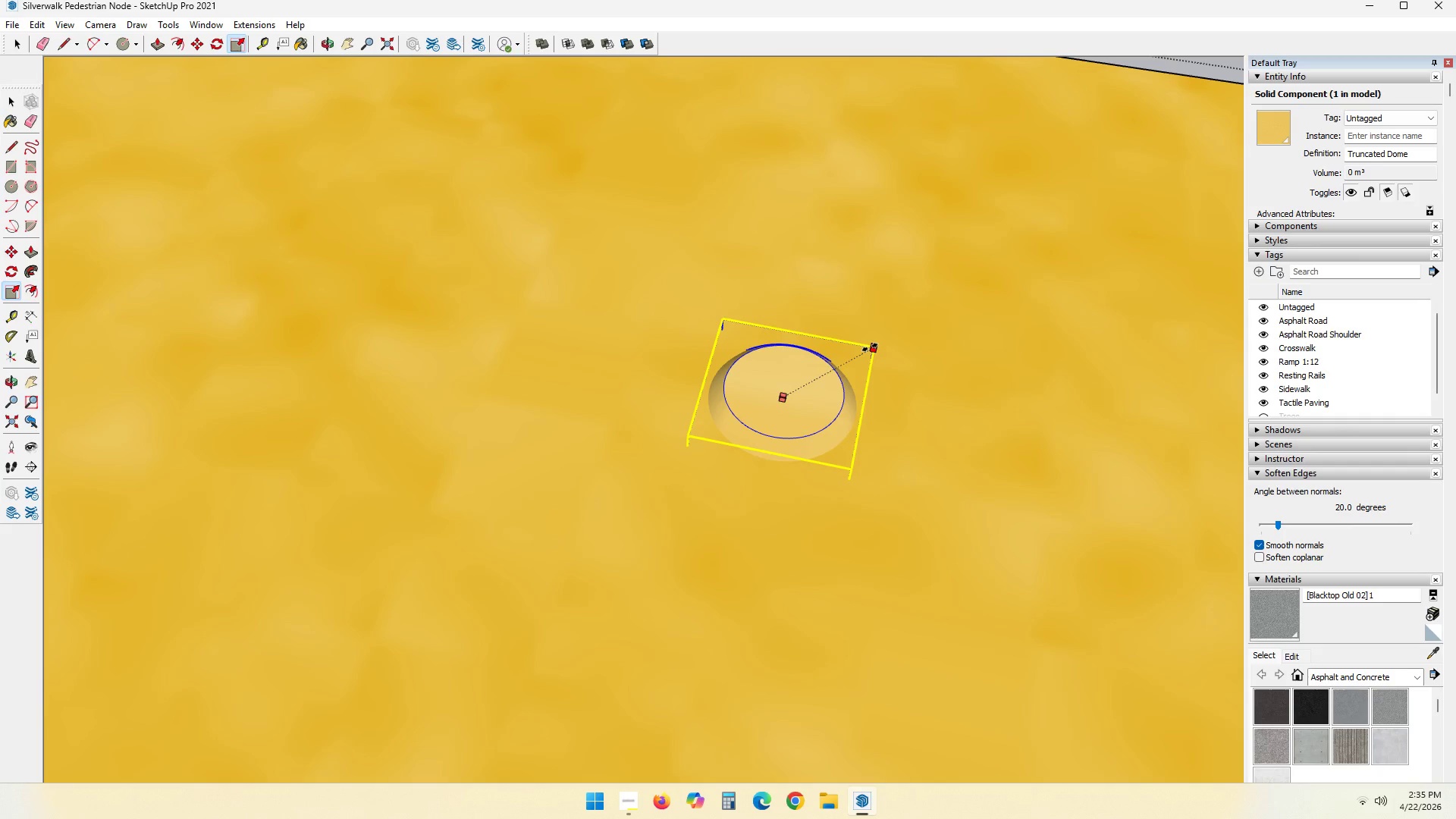 
key(Control+NumpadEnter)
 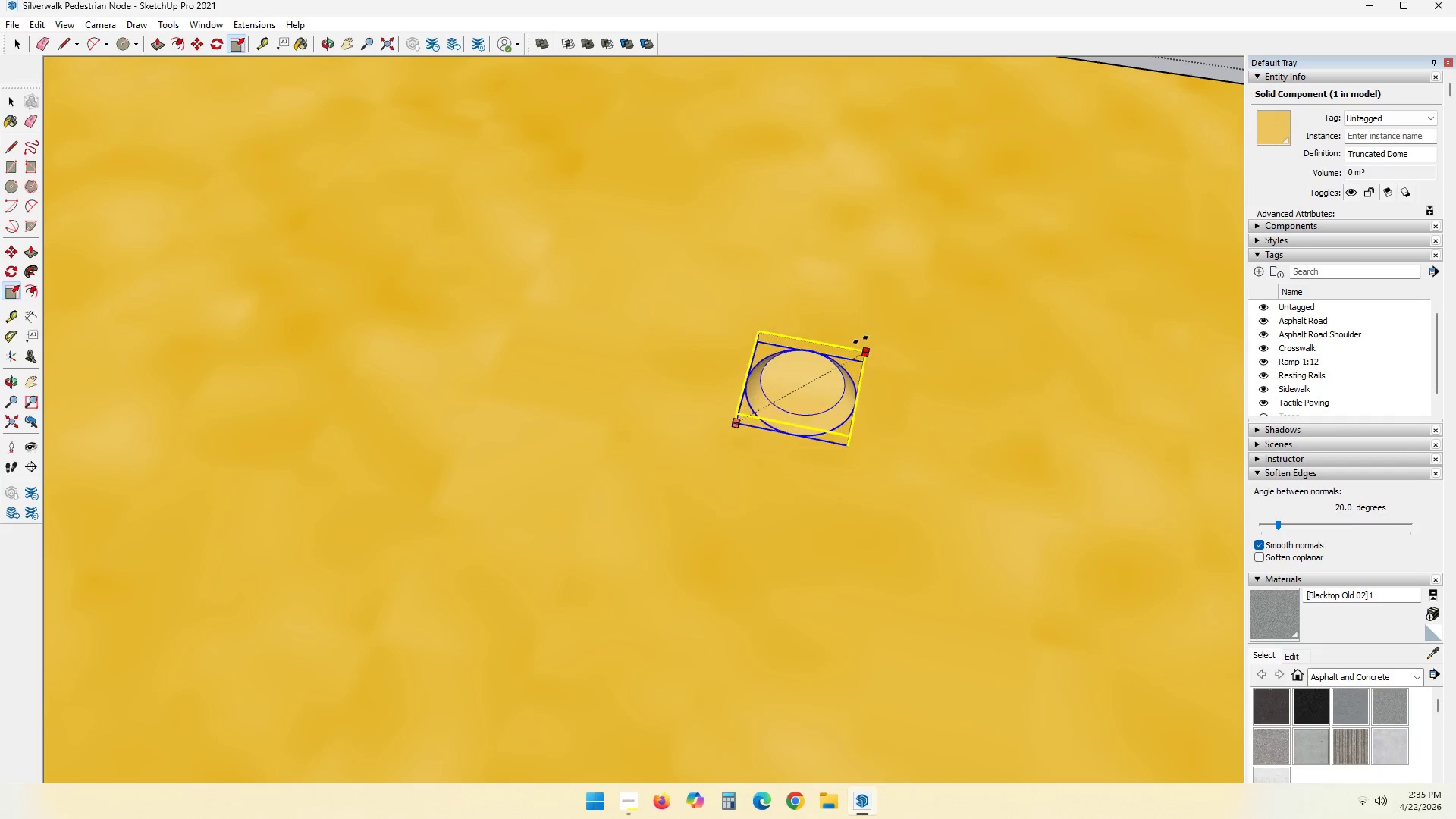 
key(Escape)
 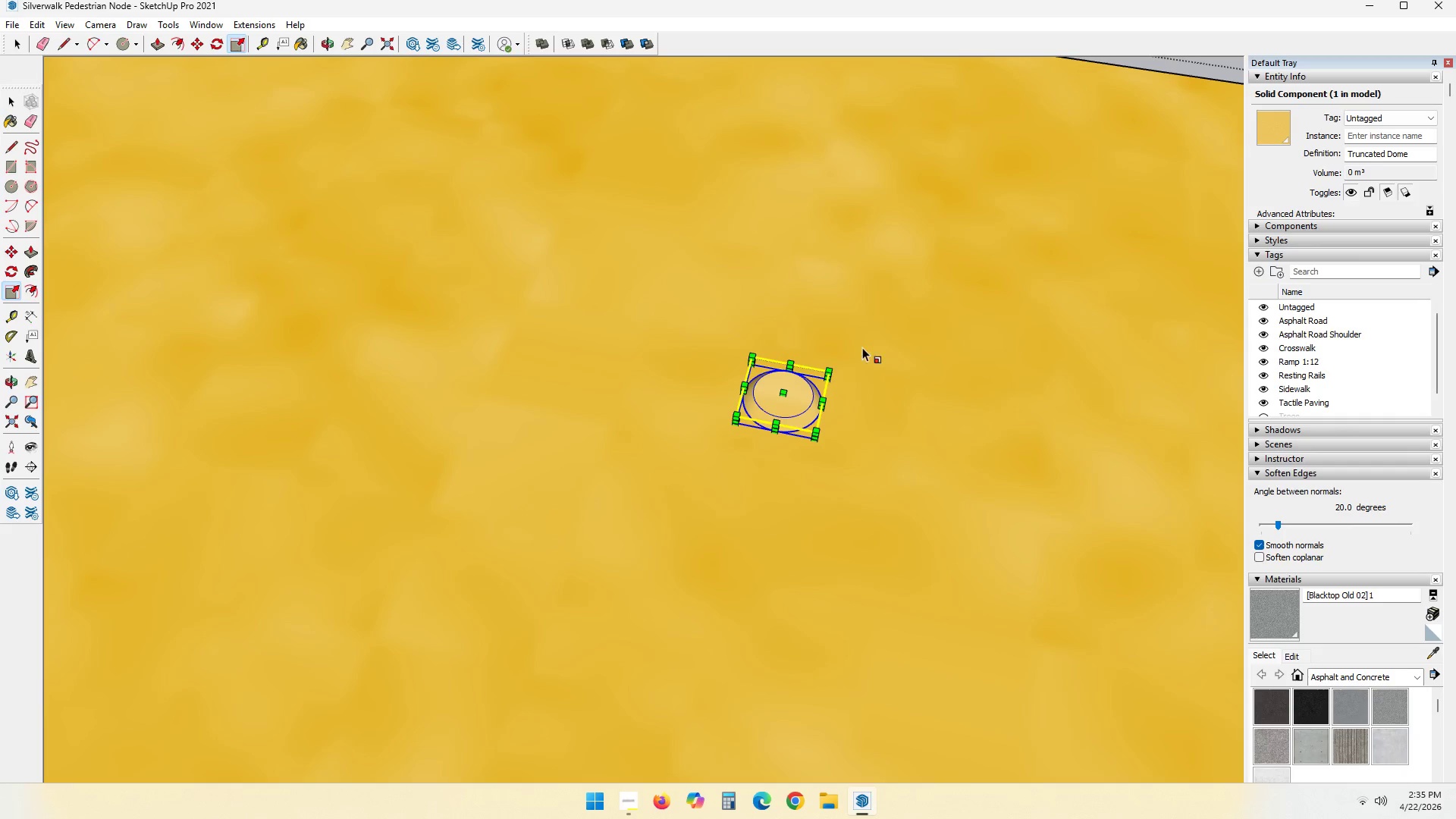 
scroll: coordinate [843, 373], scroll_direction: down, amount: 3.0
 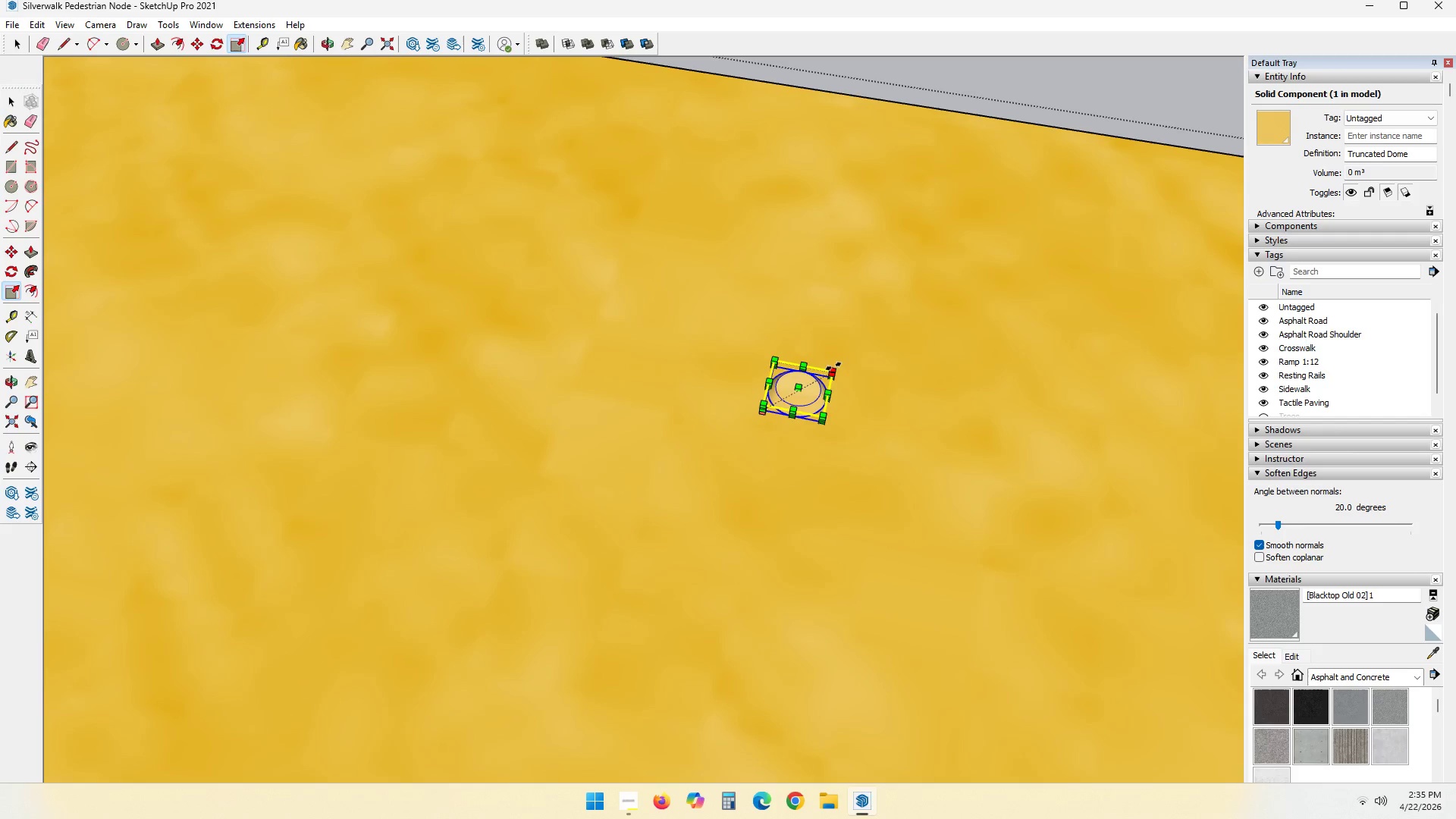 
left_click_drag(start_coordinate=[835, 369], to_coordinate=[839, 368])
 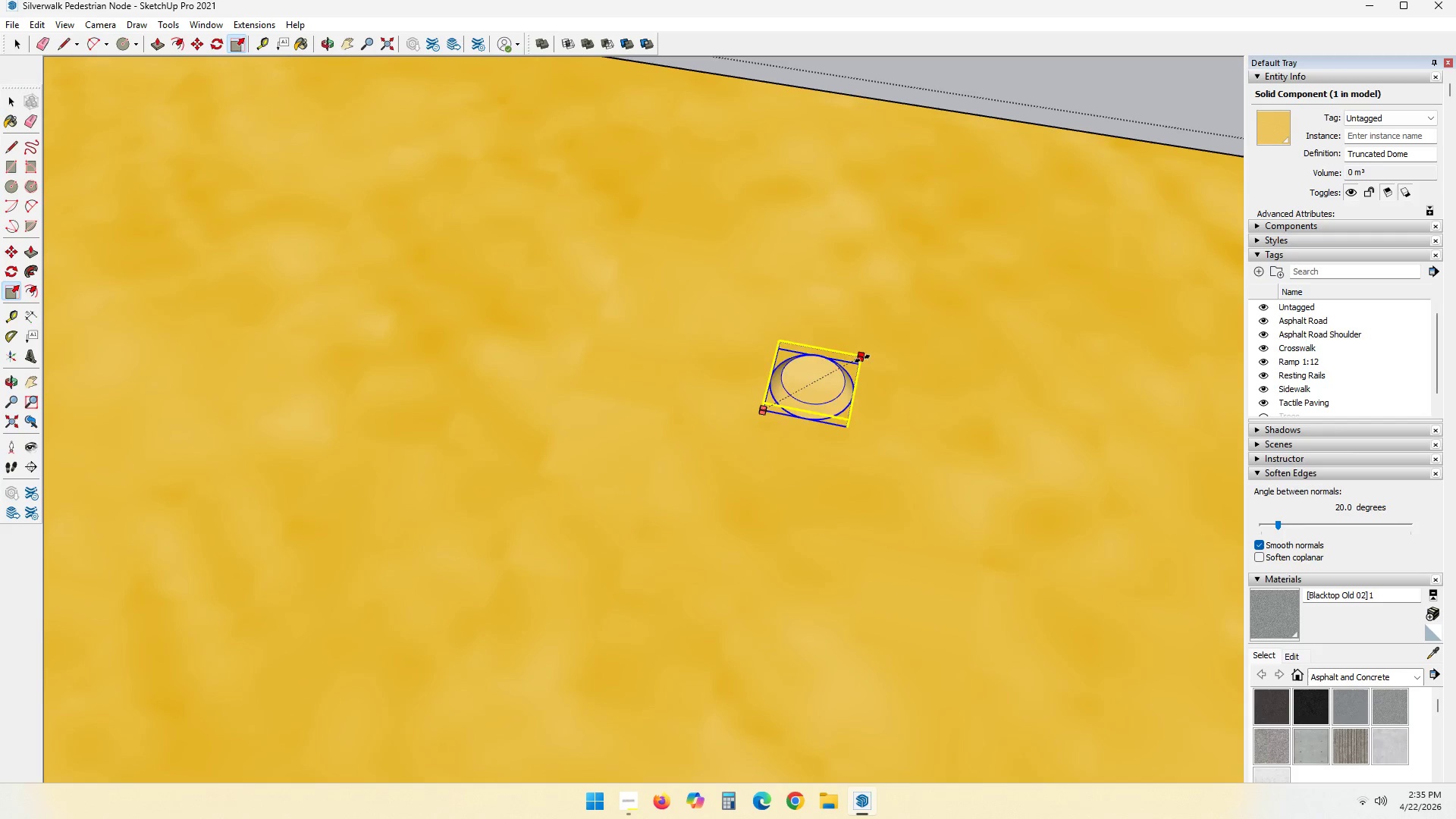 
key(Control+Numpad2)
 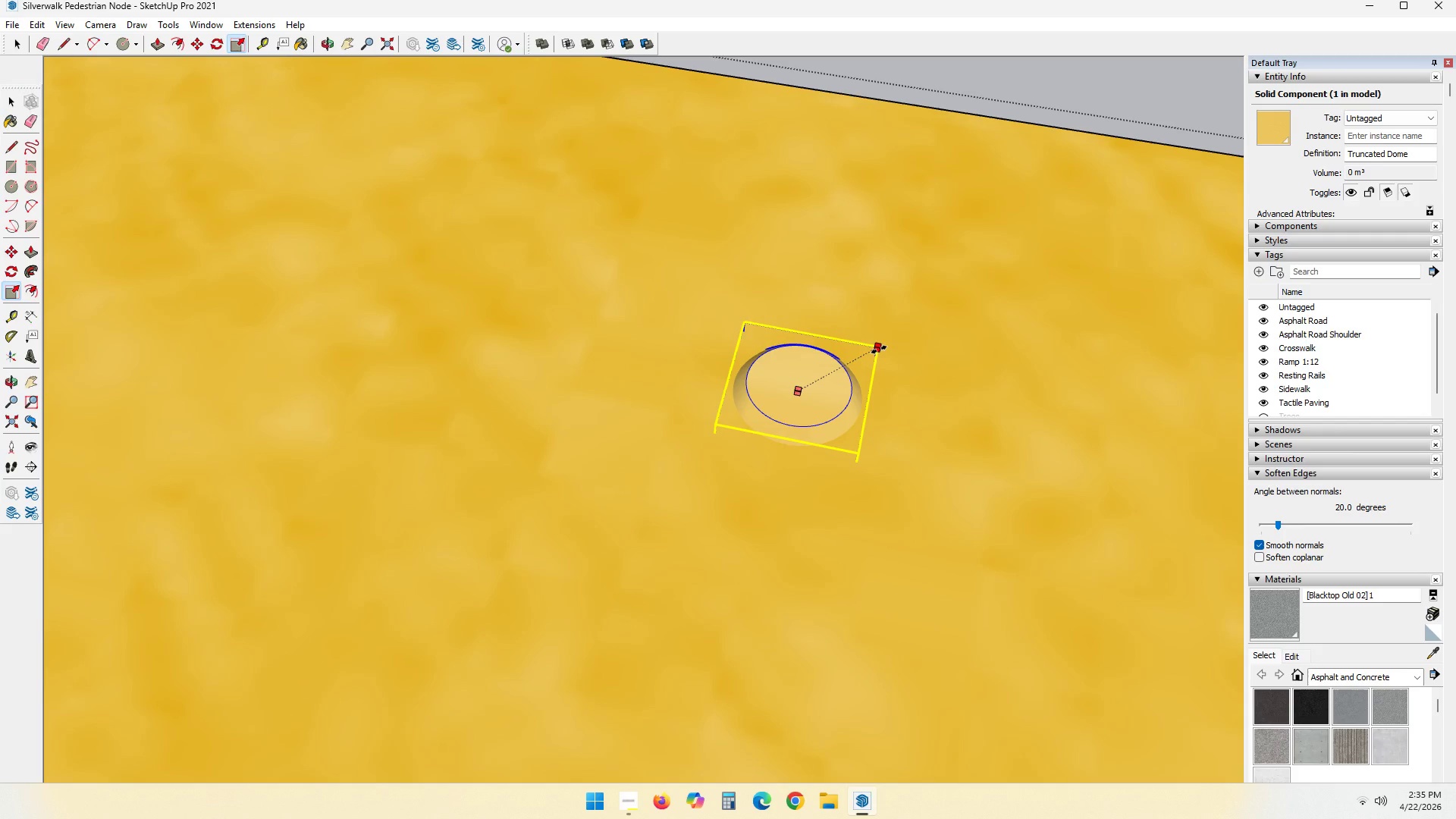 
key(Control+Numpad2)
 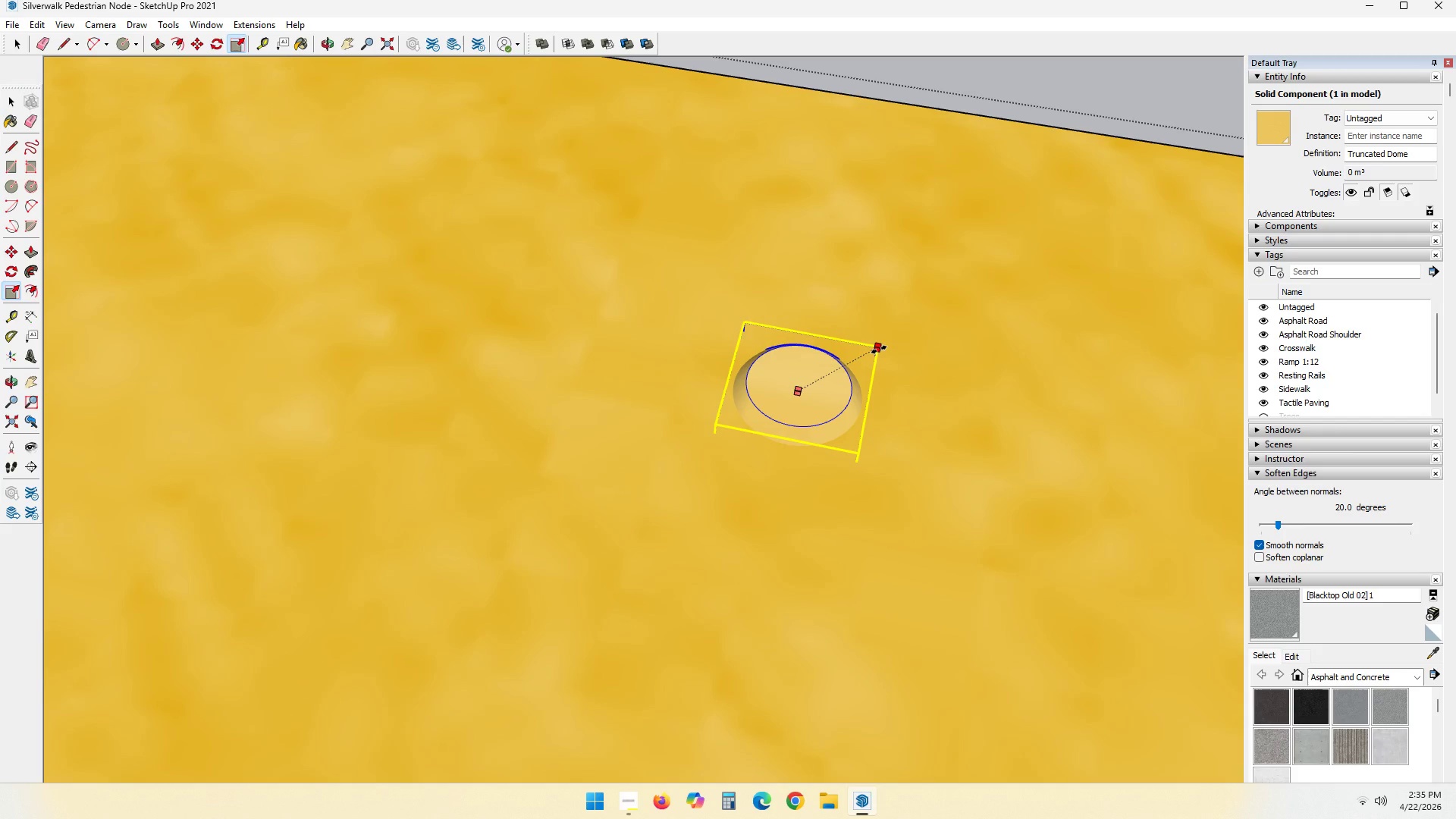 
key(Control+Numpad2)
 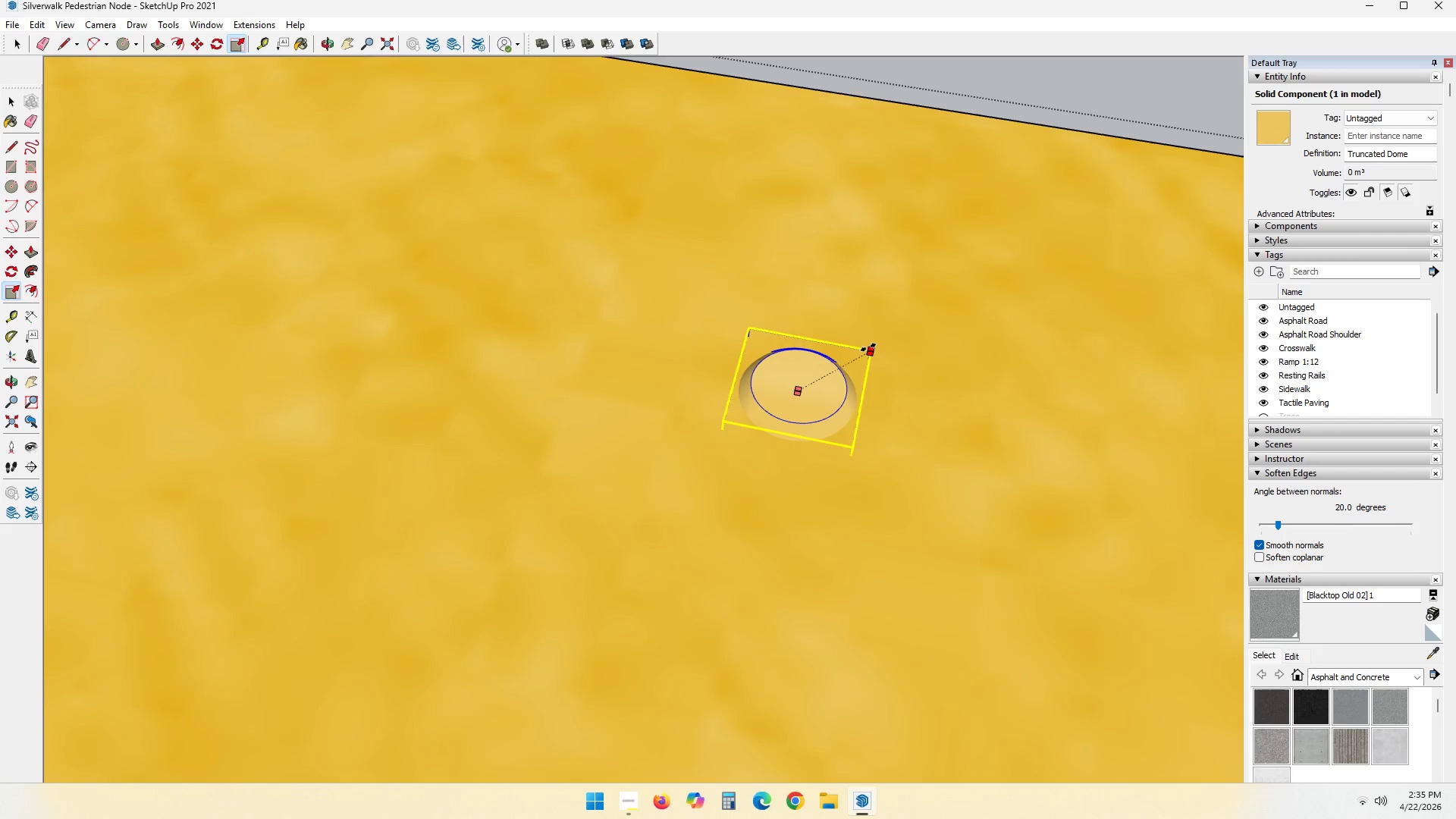 
left_click([877, 346])
 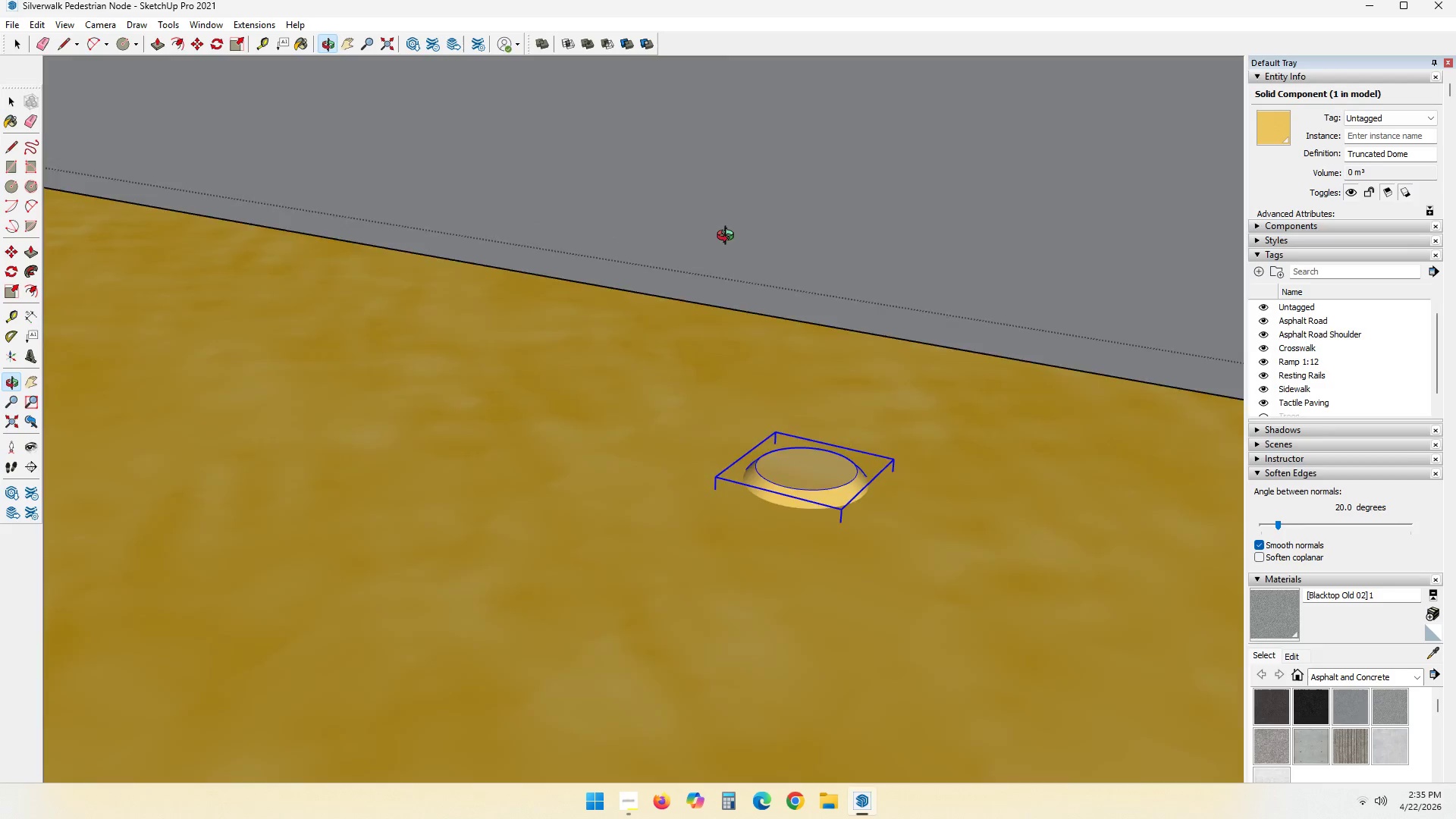 
key(Space)
 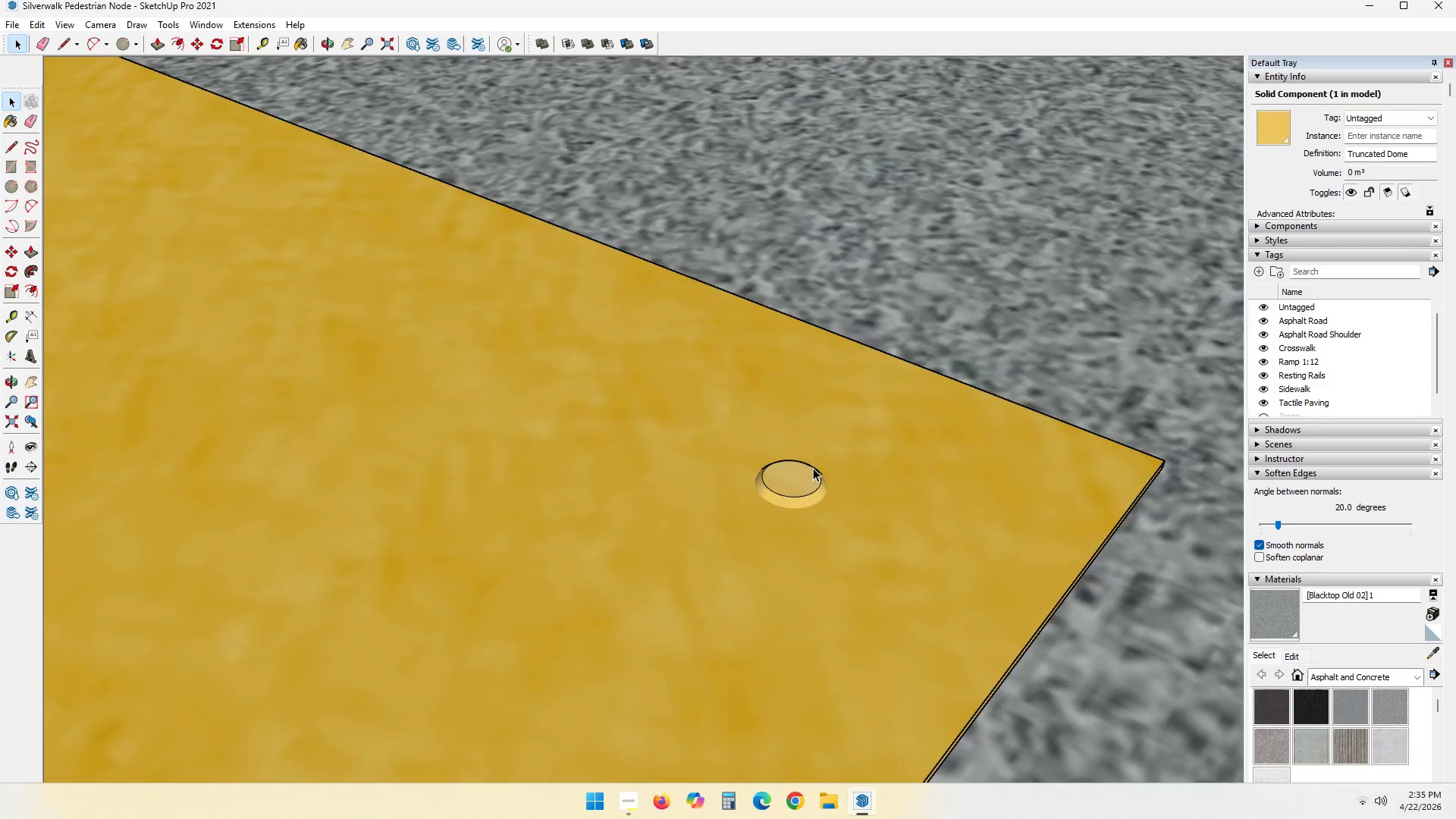 
key(Escape)
 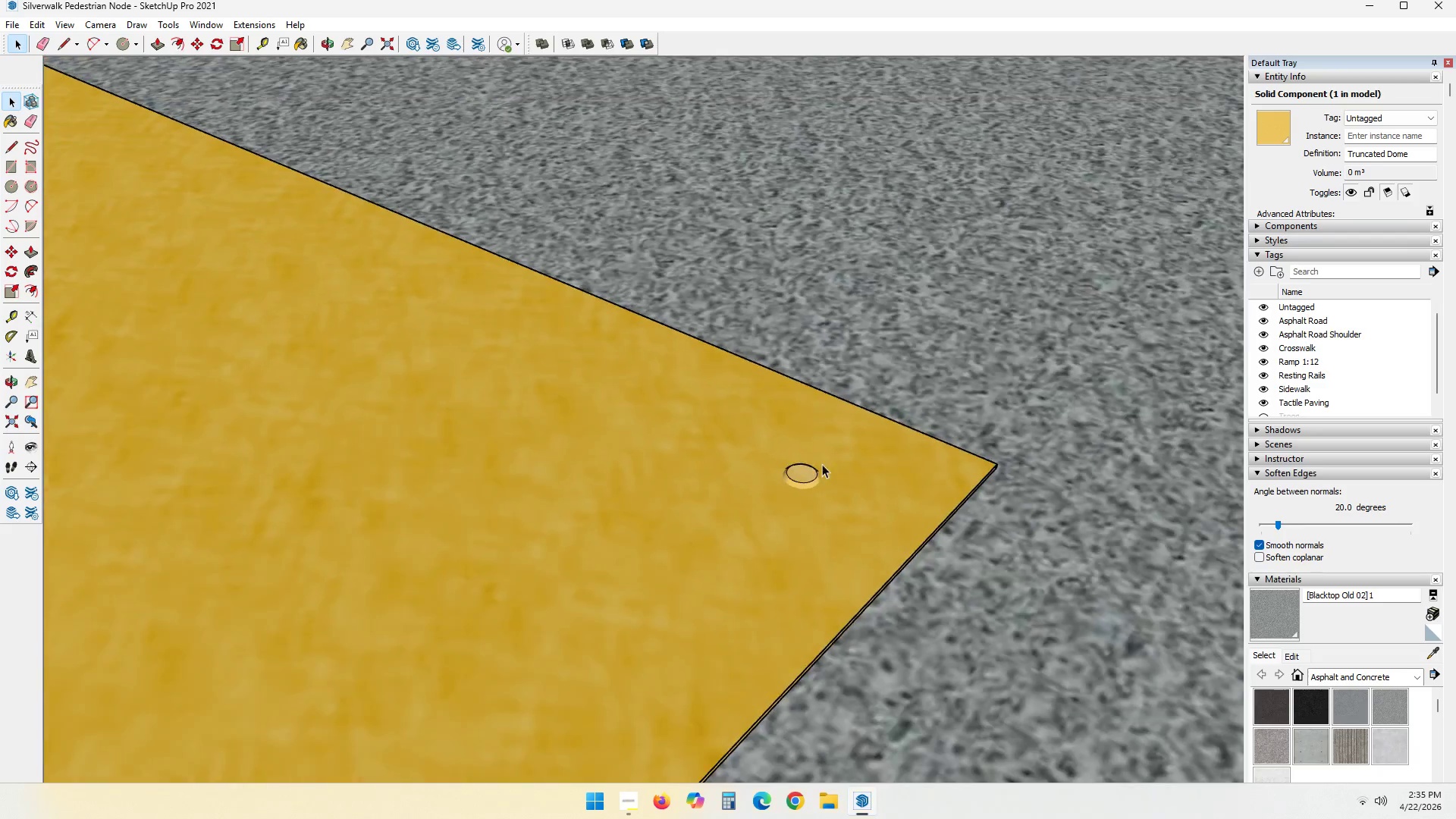 
key(Escape)
 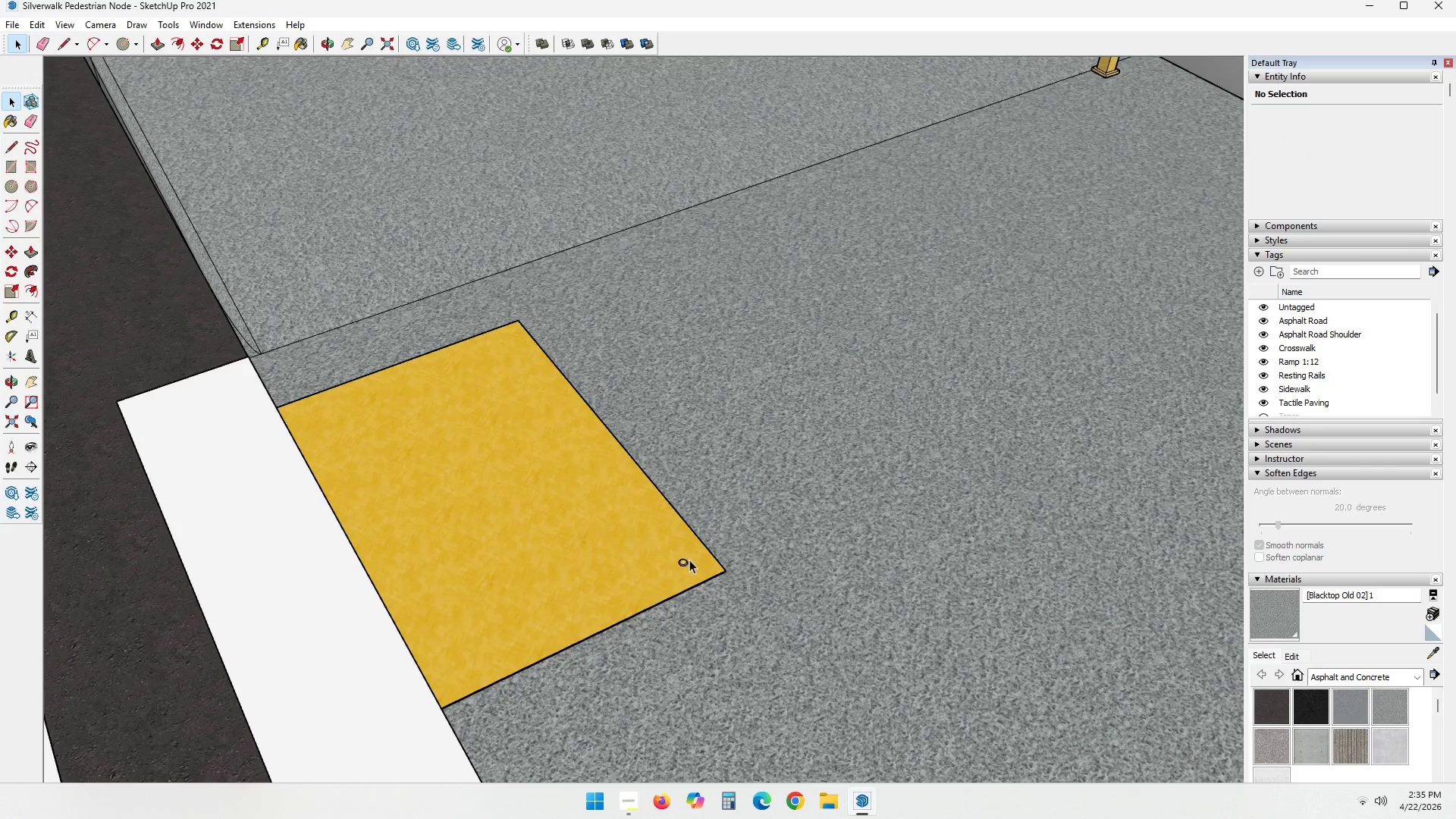 
scroll: coordinate [689, 560], scroll_direction: down, amount: 36.0
 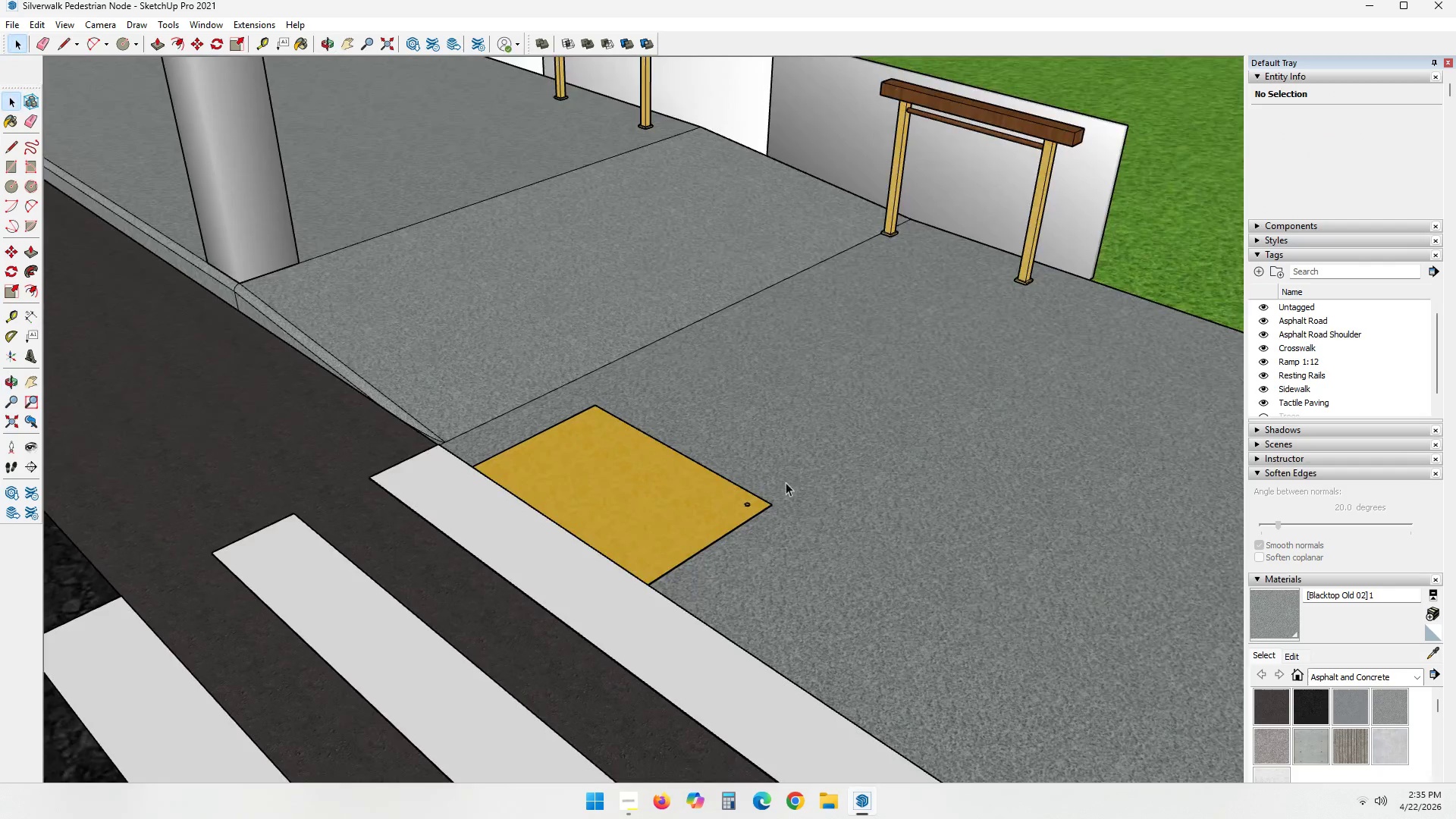 
scroll: coordinate [880, 351], scroll_direction: up, amount: 38.0
 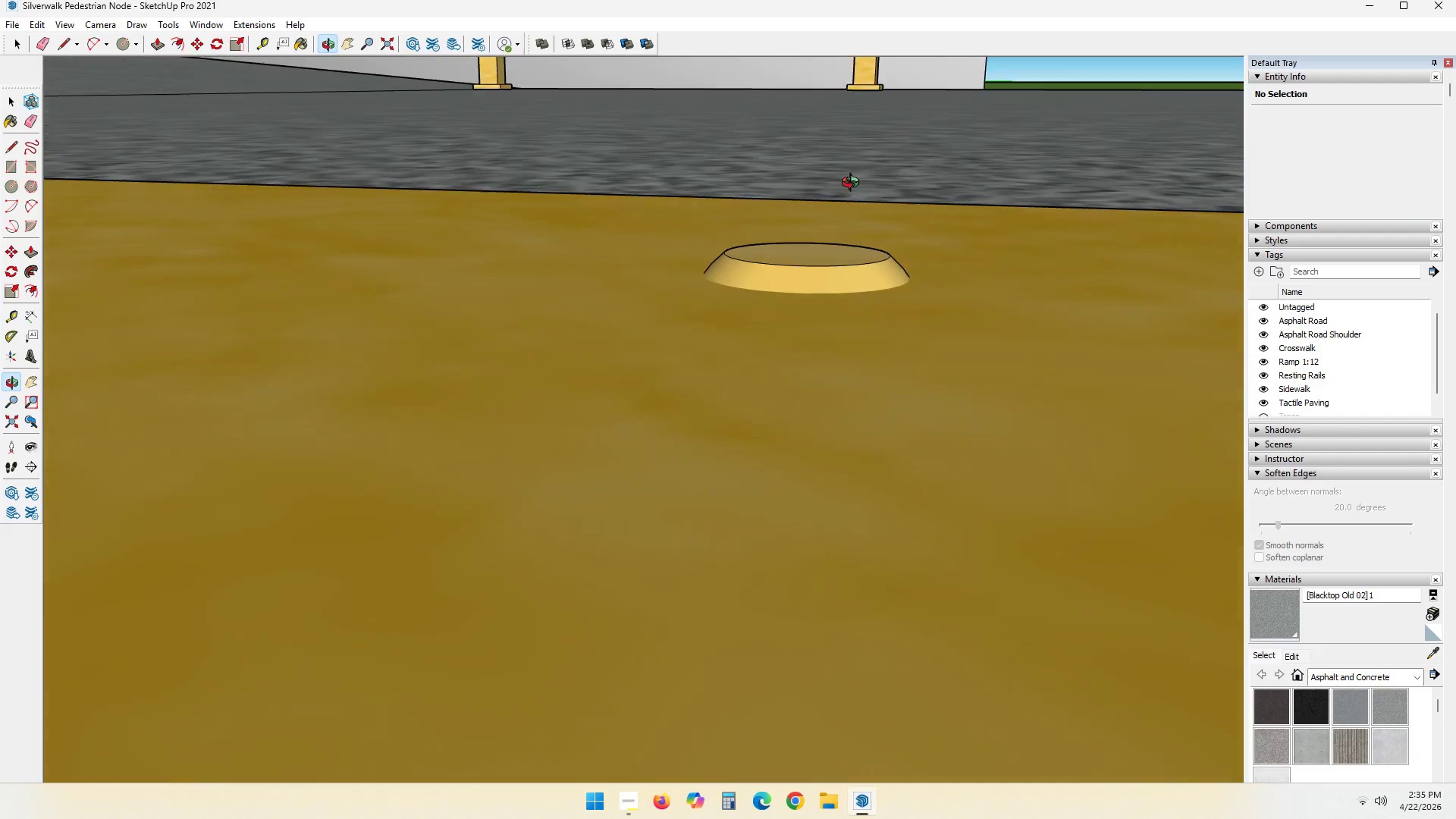 
scroll: coordinate [836, 522], scroll_direction: down, amount: 18.0
 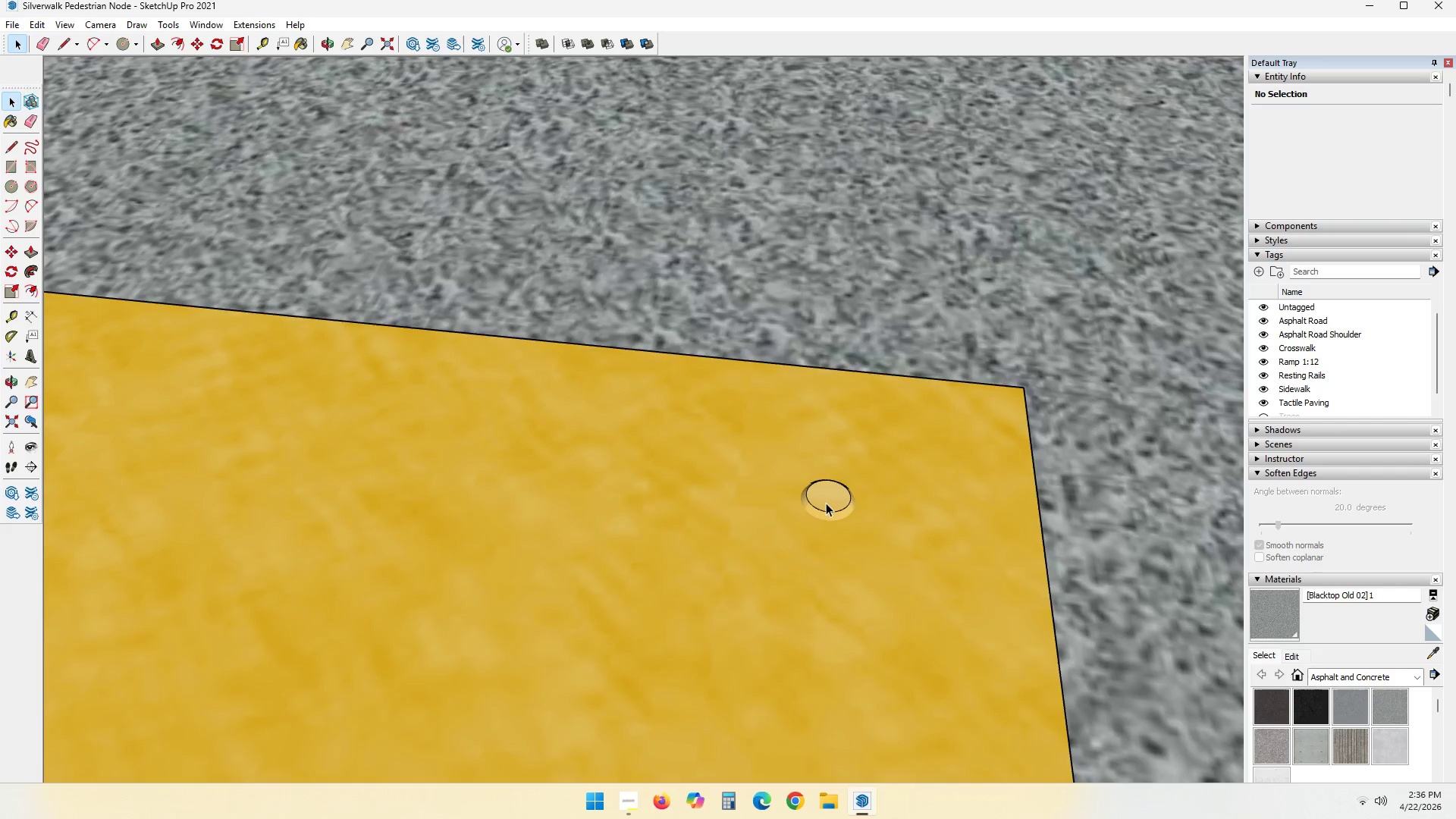 
double_click([830, 501])
 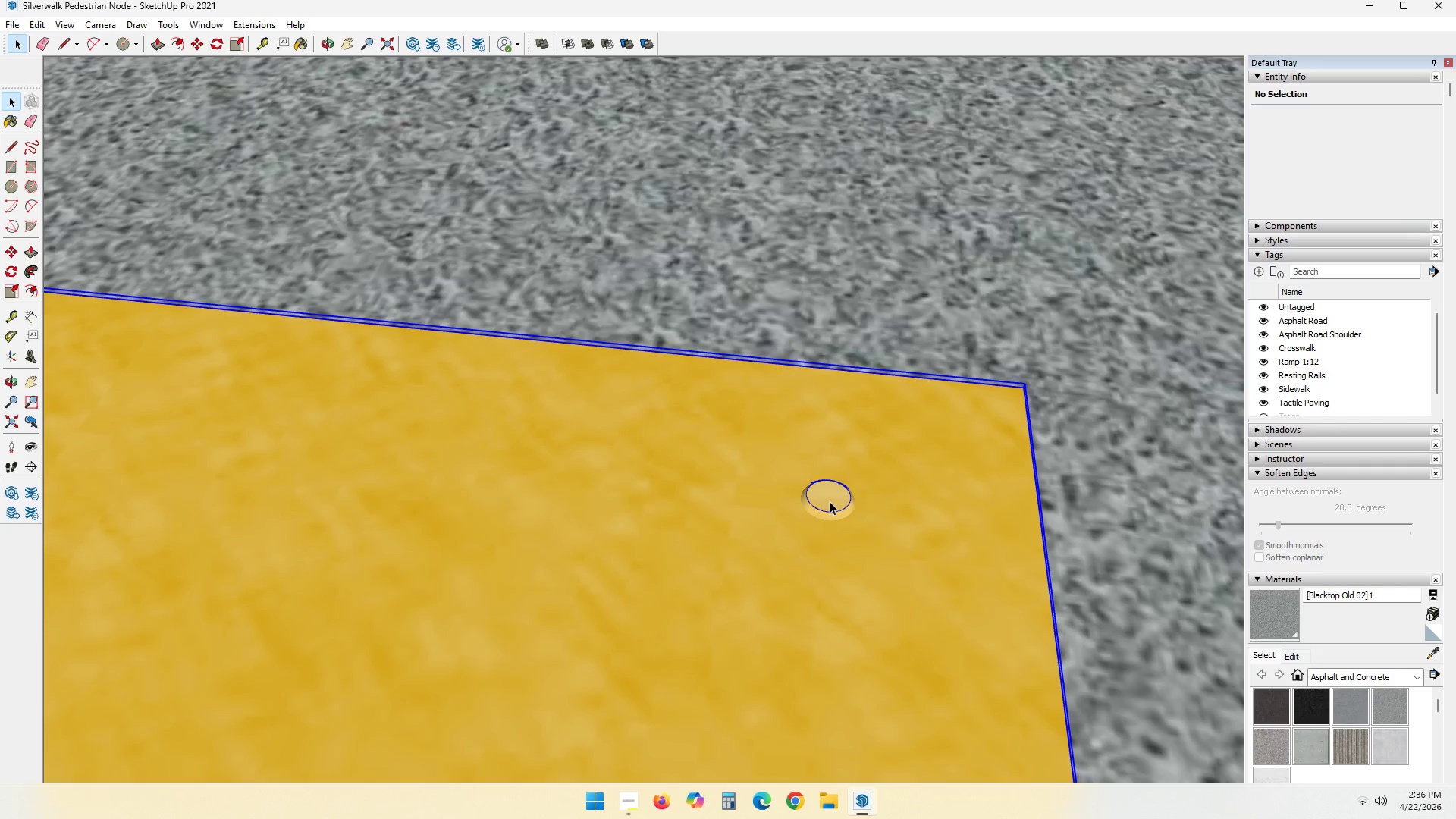 
triple_click([830, 501])
 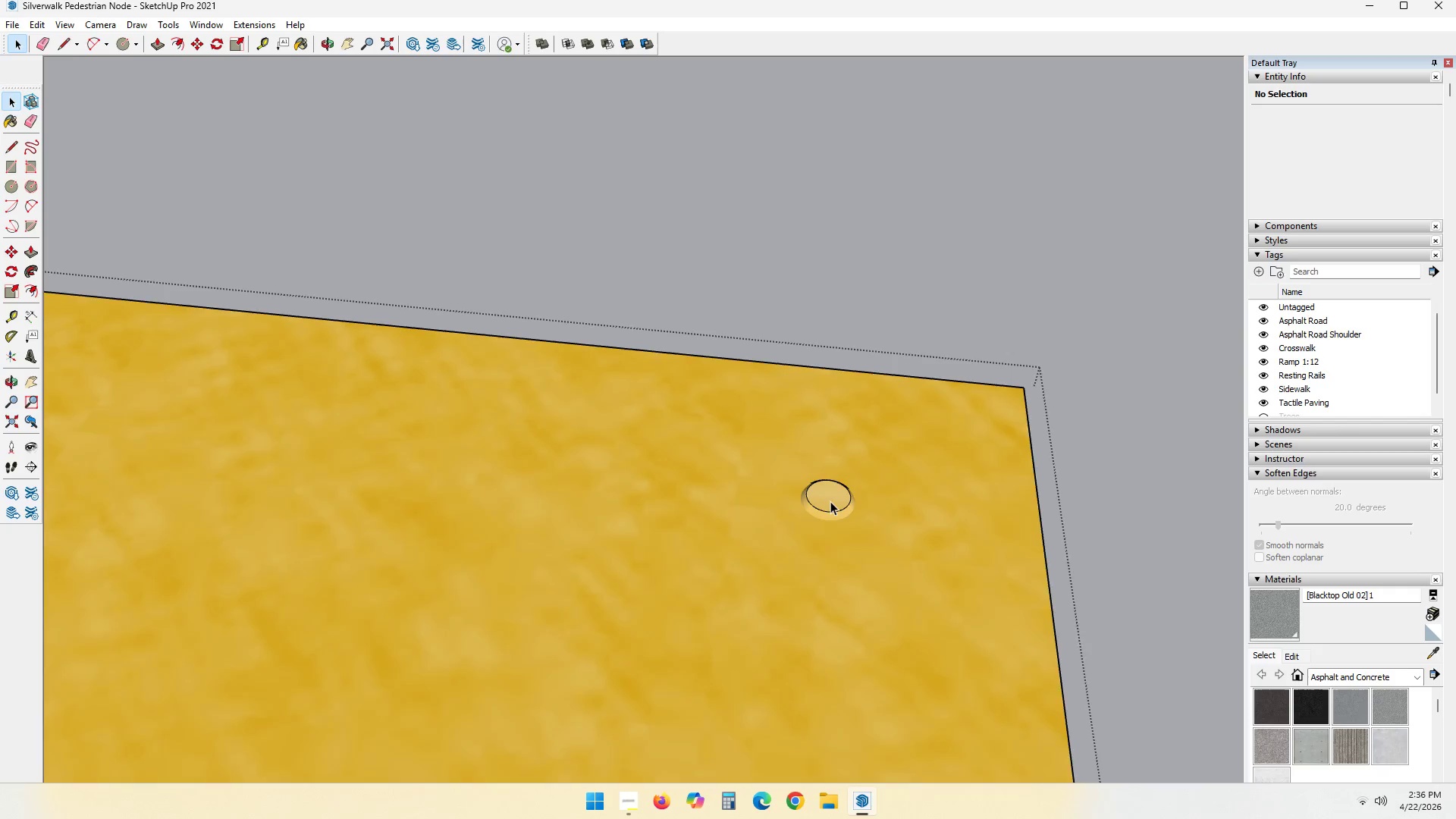 
key(S)
 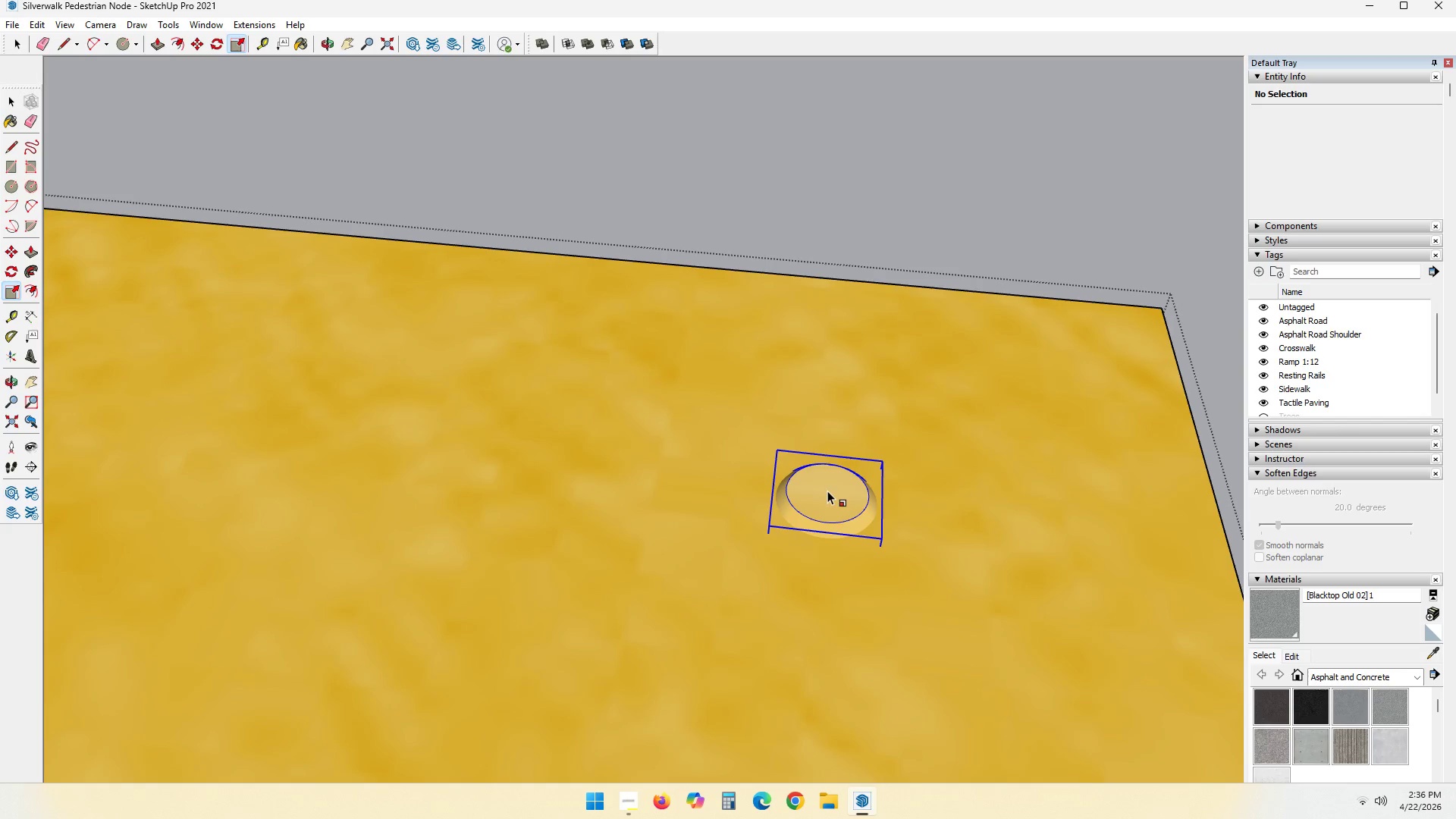 
scroll: coordinate [827, 495], scroll_direction: up, amount: 6.0
 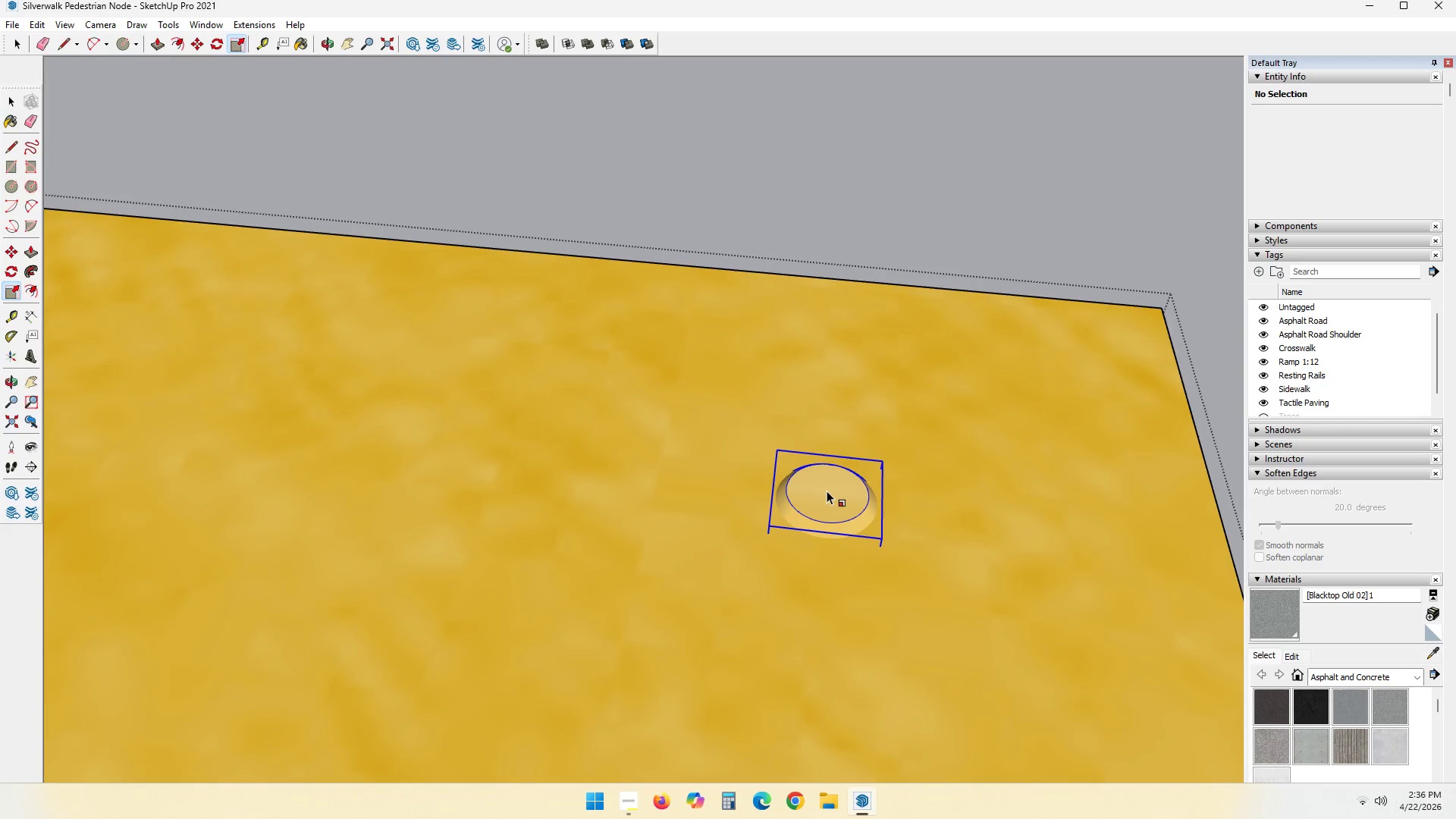 
key(S)
 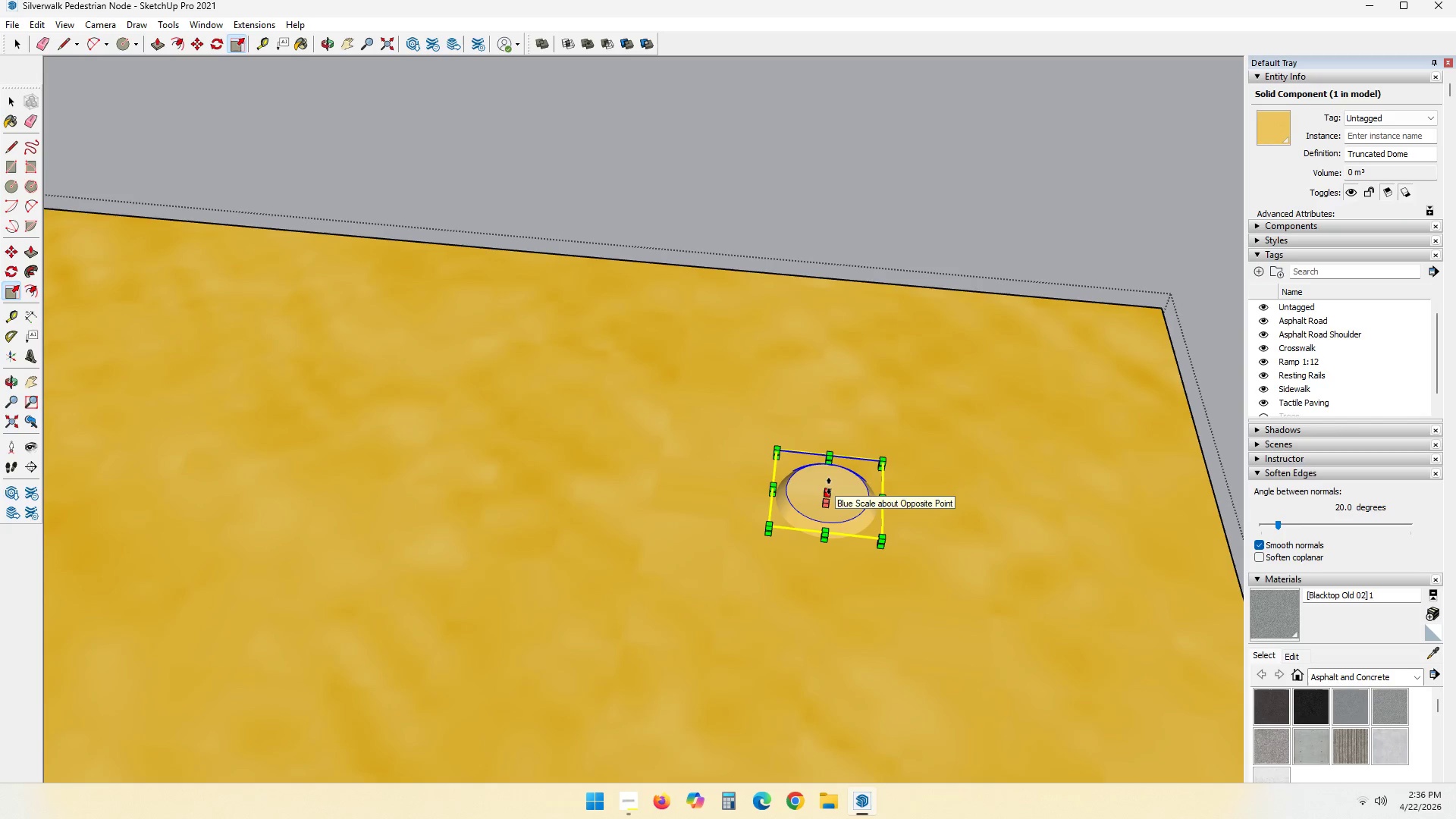 
left_click([829, 486])
 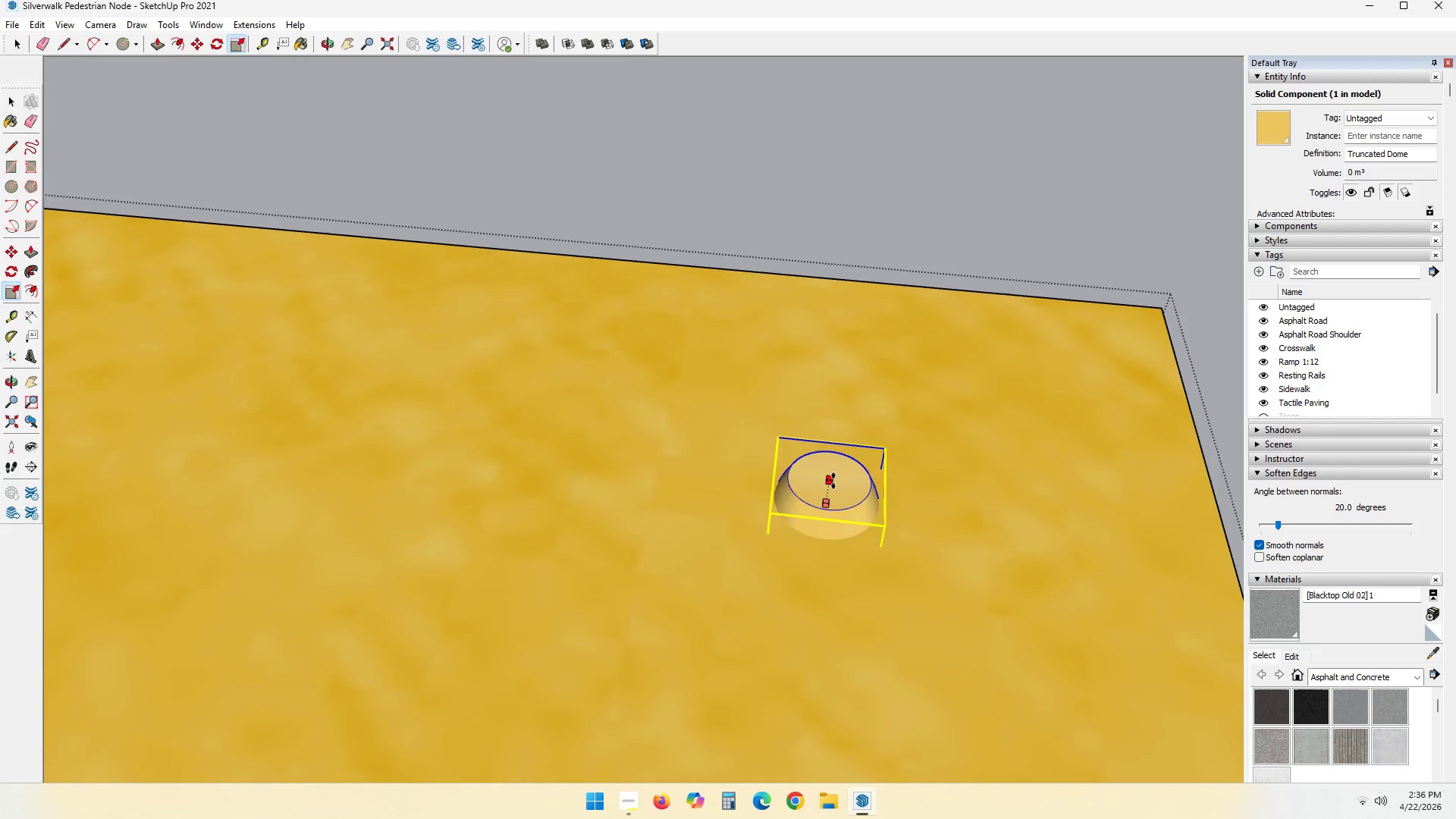 
scroll: coordinate [832, 484], scroll_direction: up, amount: 5.0
 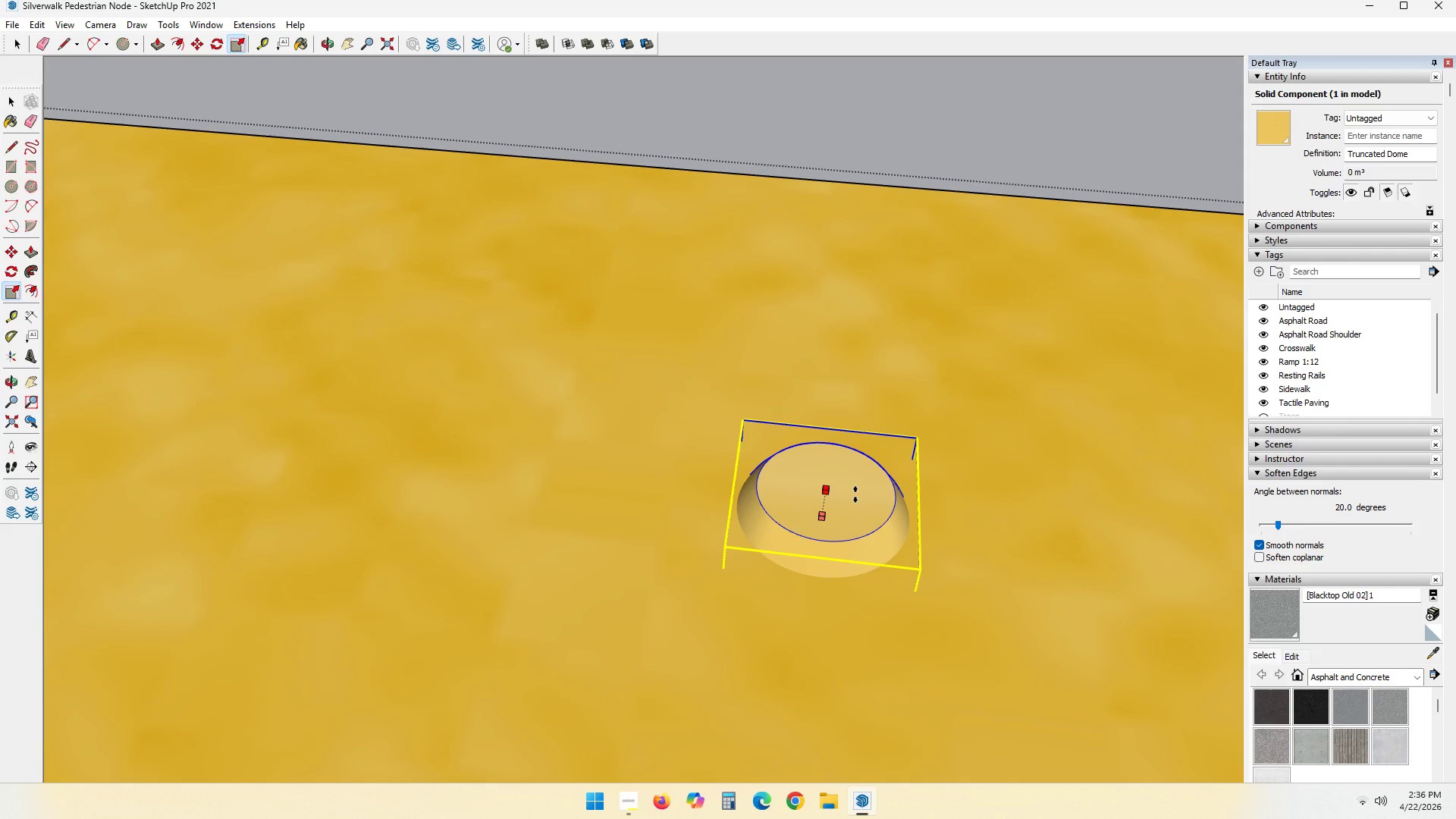 
left_click([855, 494])
 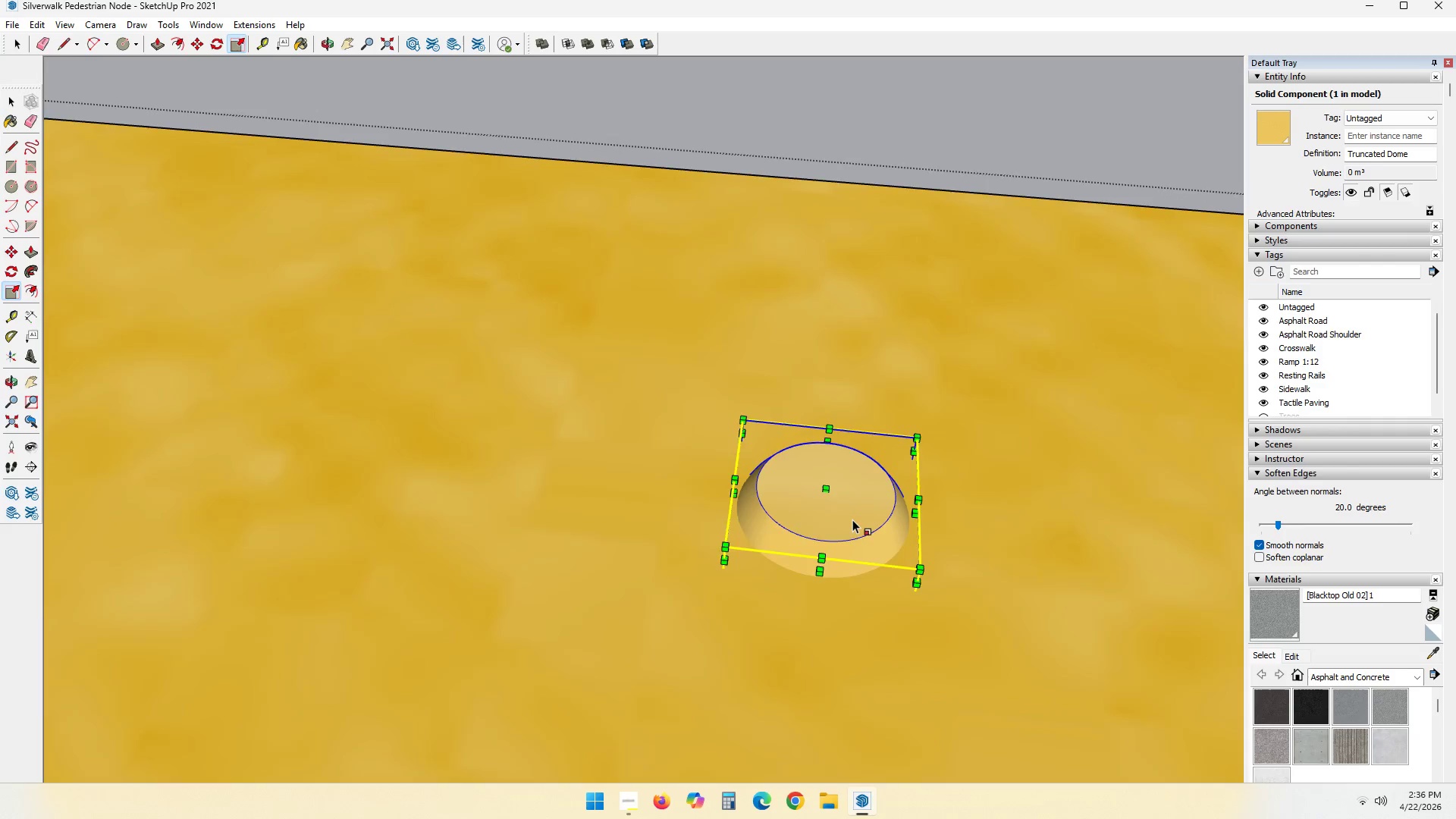 
key(Space)
 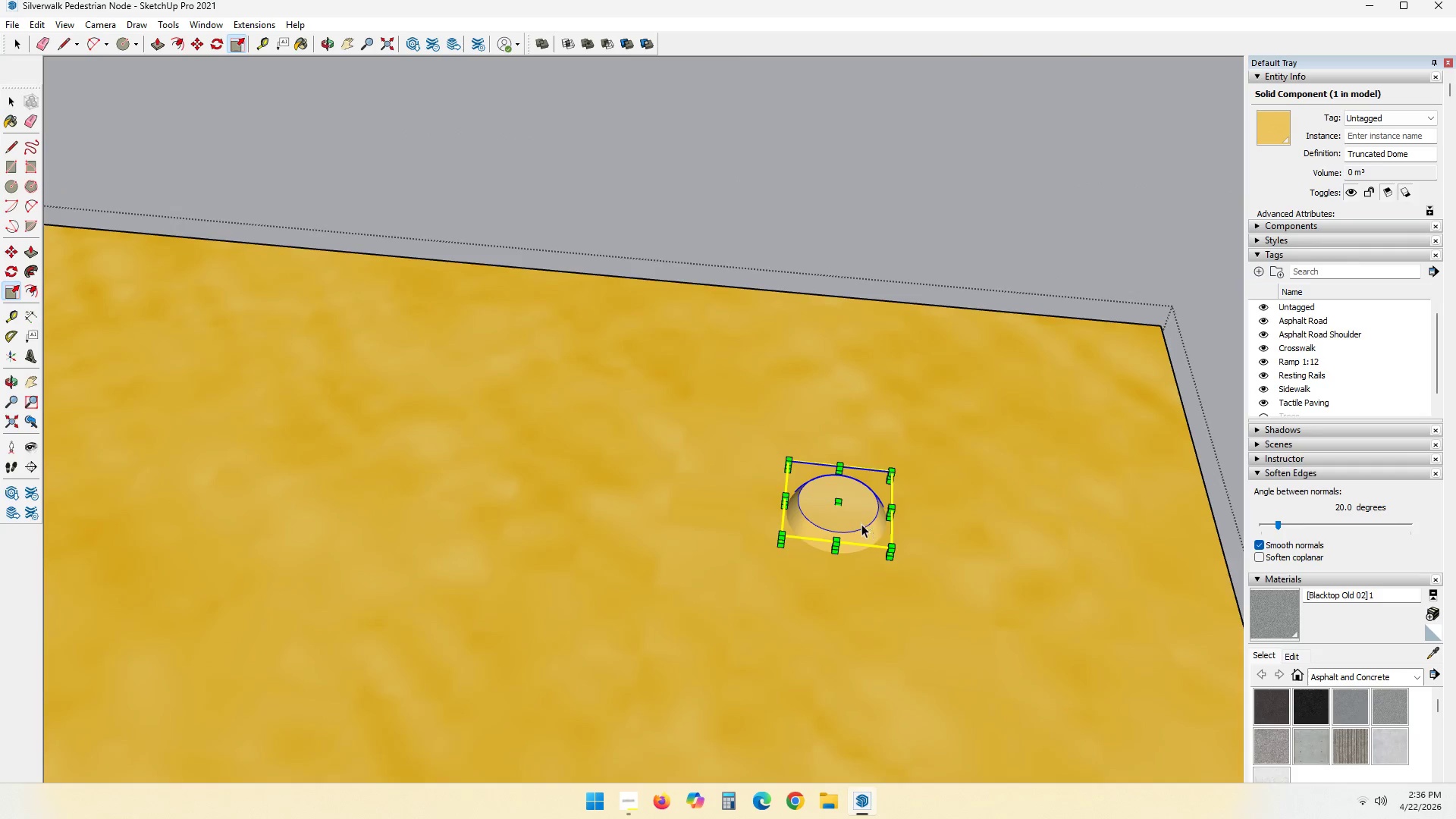 
key(Escape)
 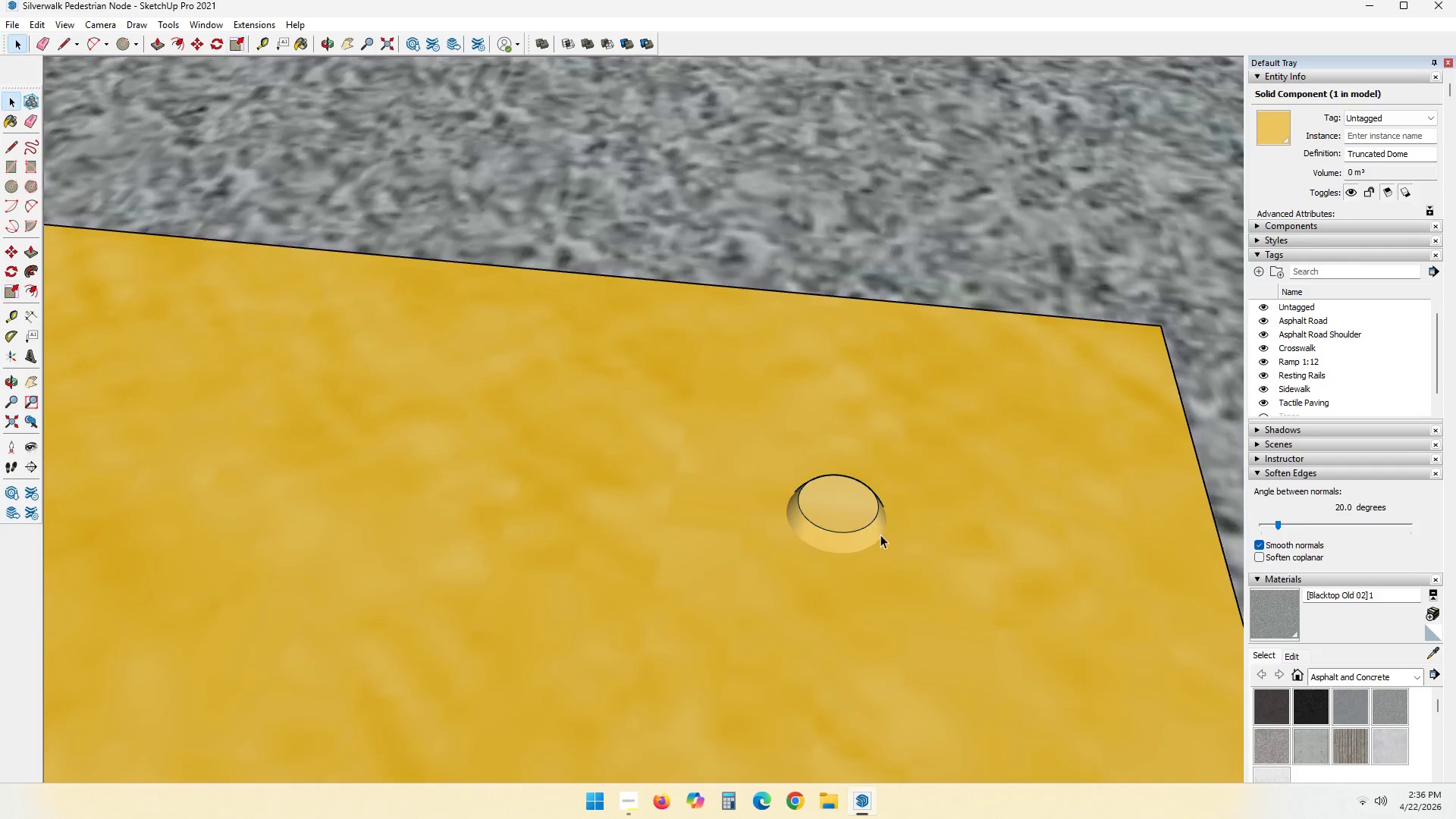 
key(Escape)
 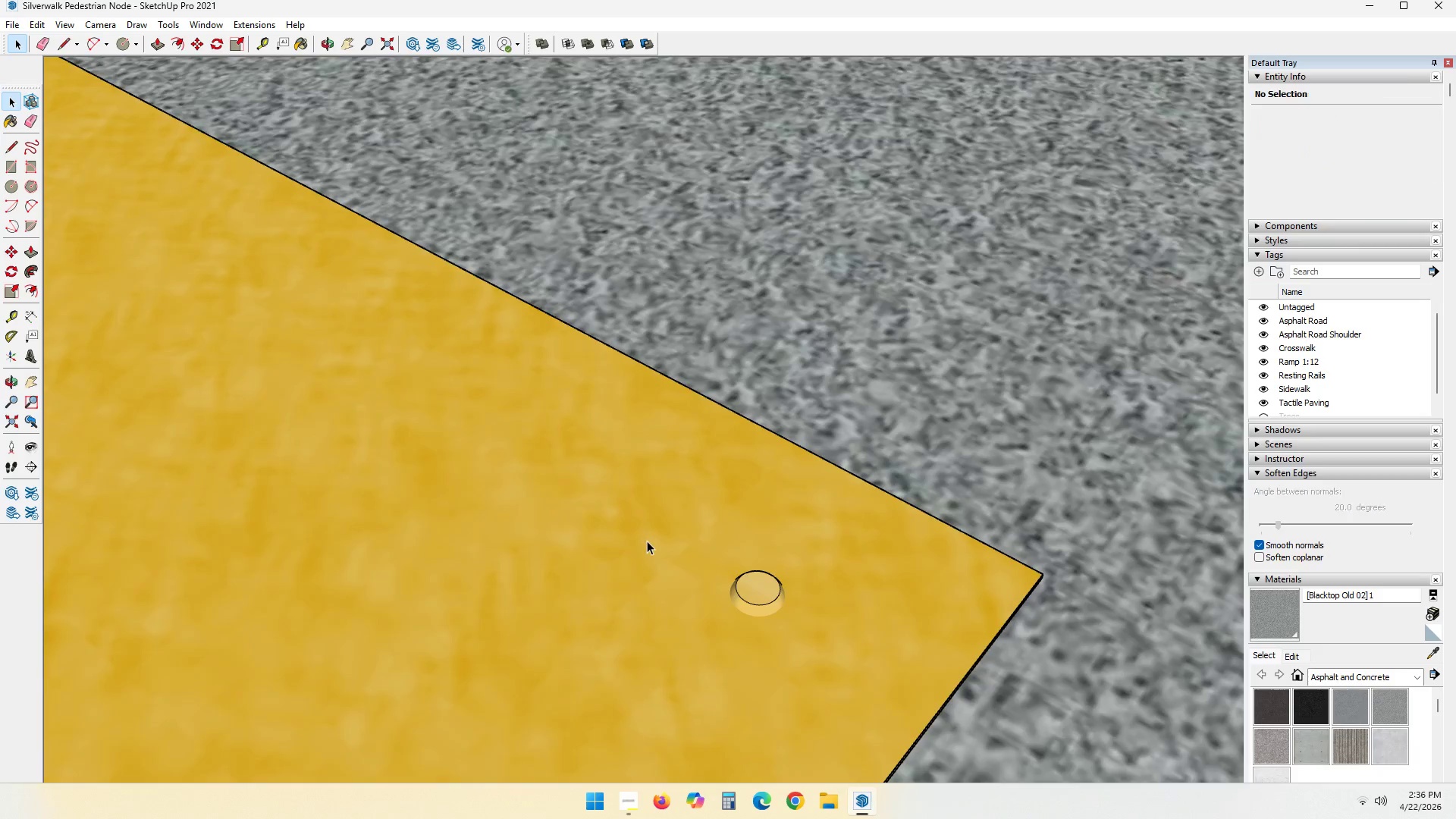 
hold_key(key=ShiftLeft, duration=0.33)
 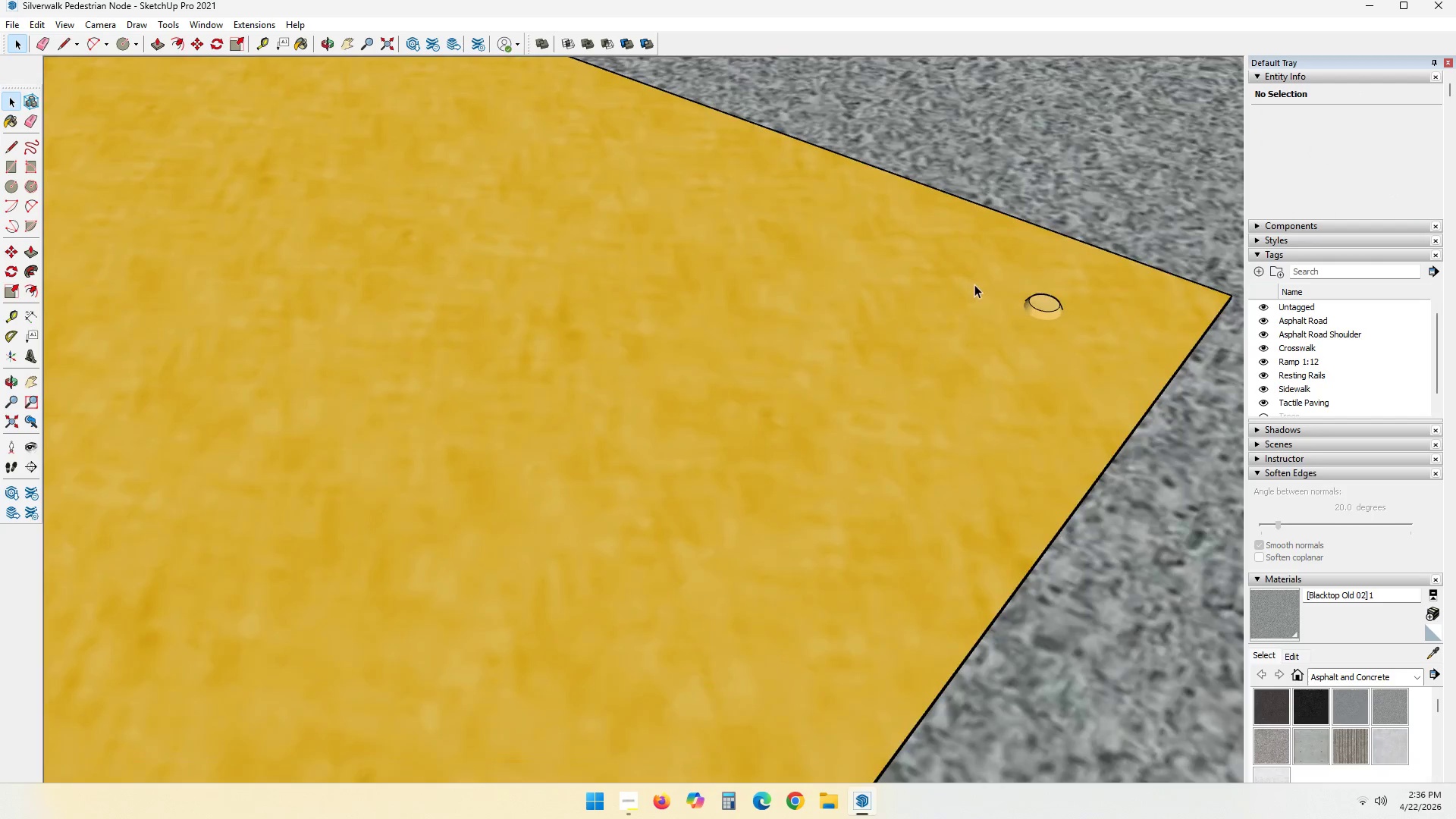 
scroll: coordinate [894, 494], scroll_direction: down, amount: 35.0
 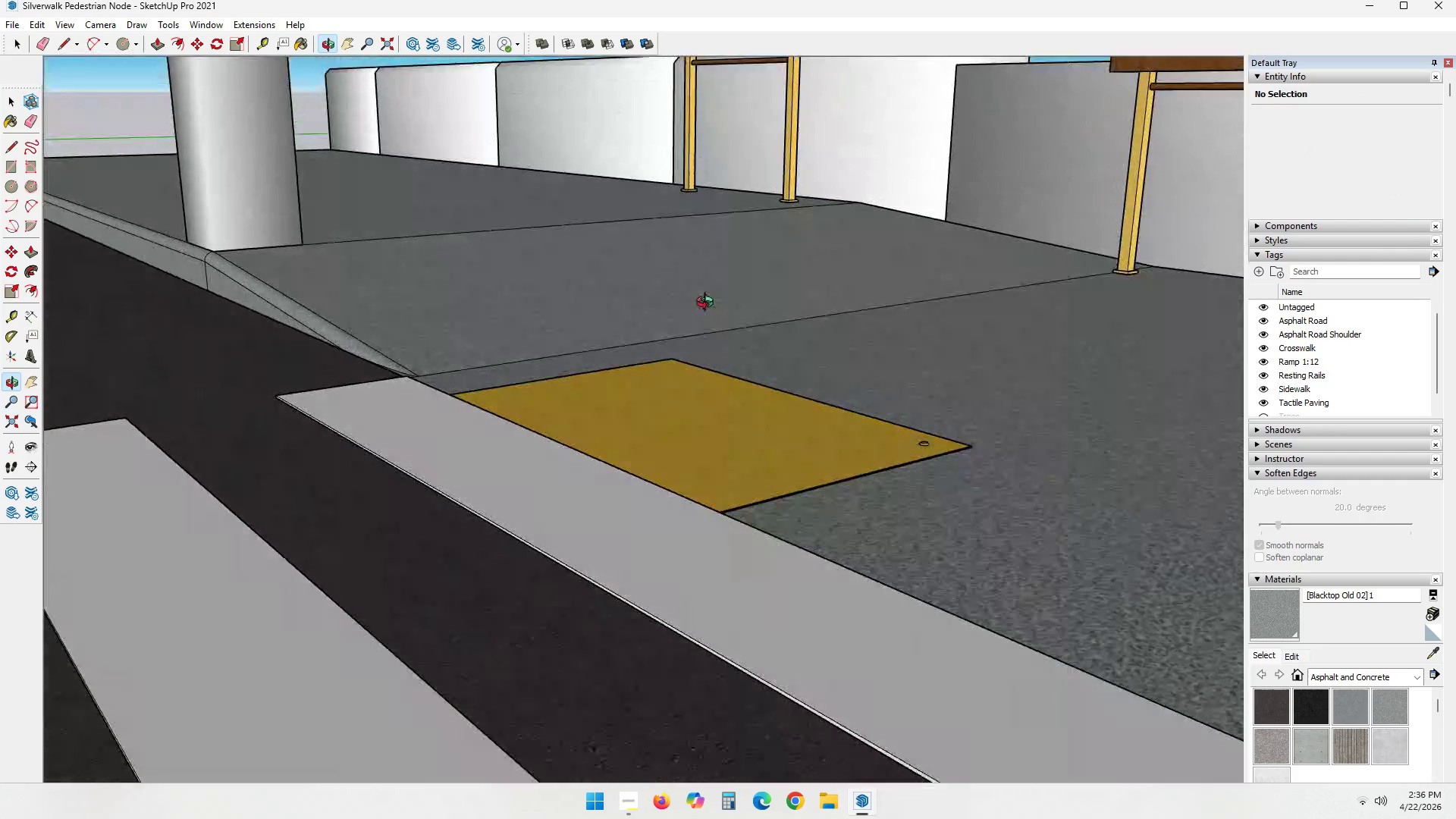 
scroll: coordinate [875, 499], scroll_direction: up, amount: 7.0
 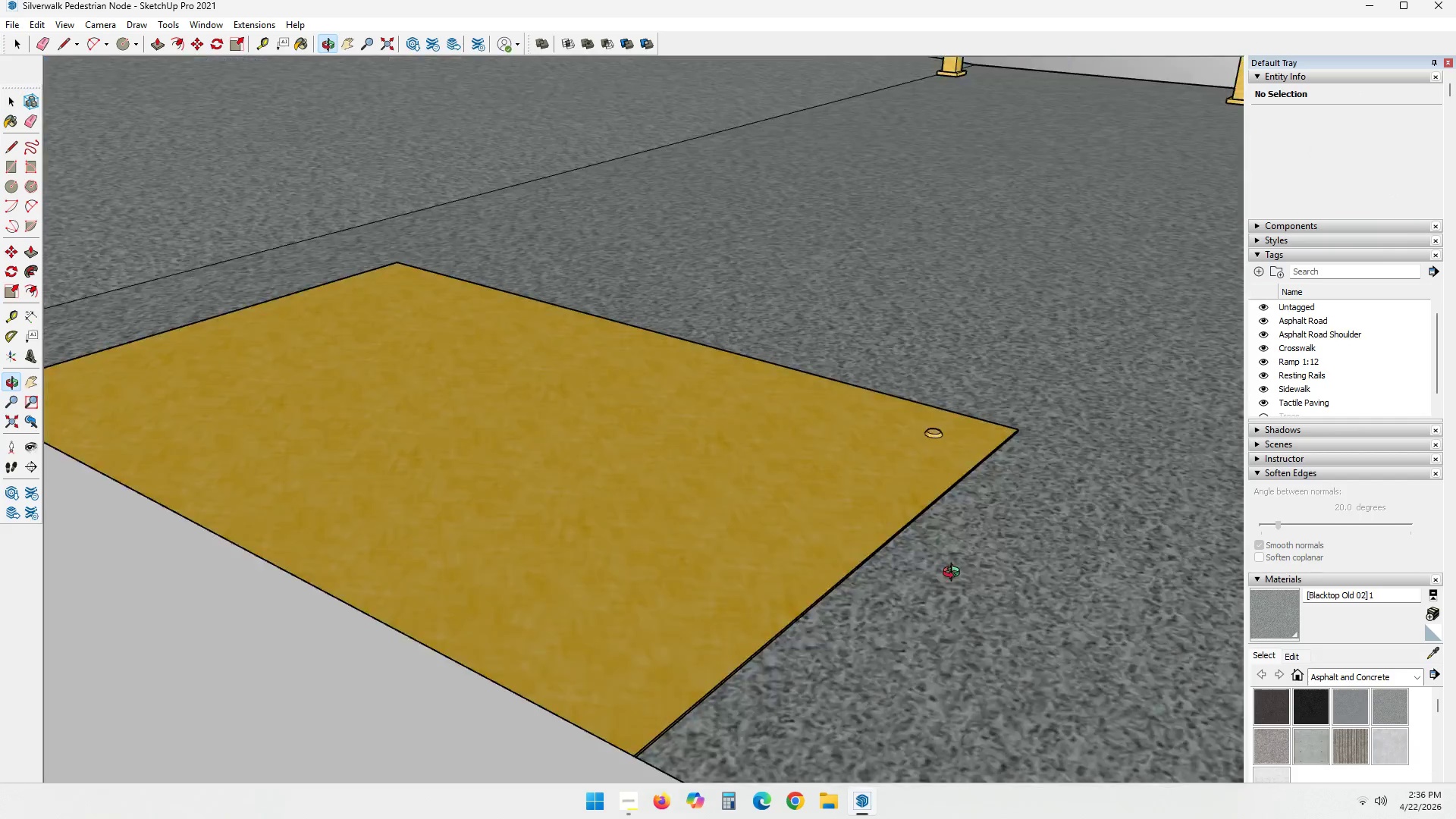 
left_click_drag(start_coordinate=[880, 393], to_coordinate=[979, 479])
 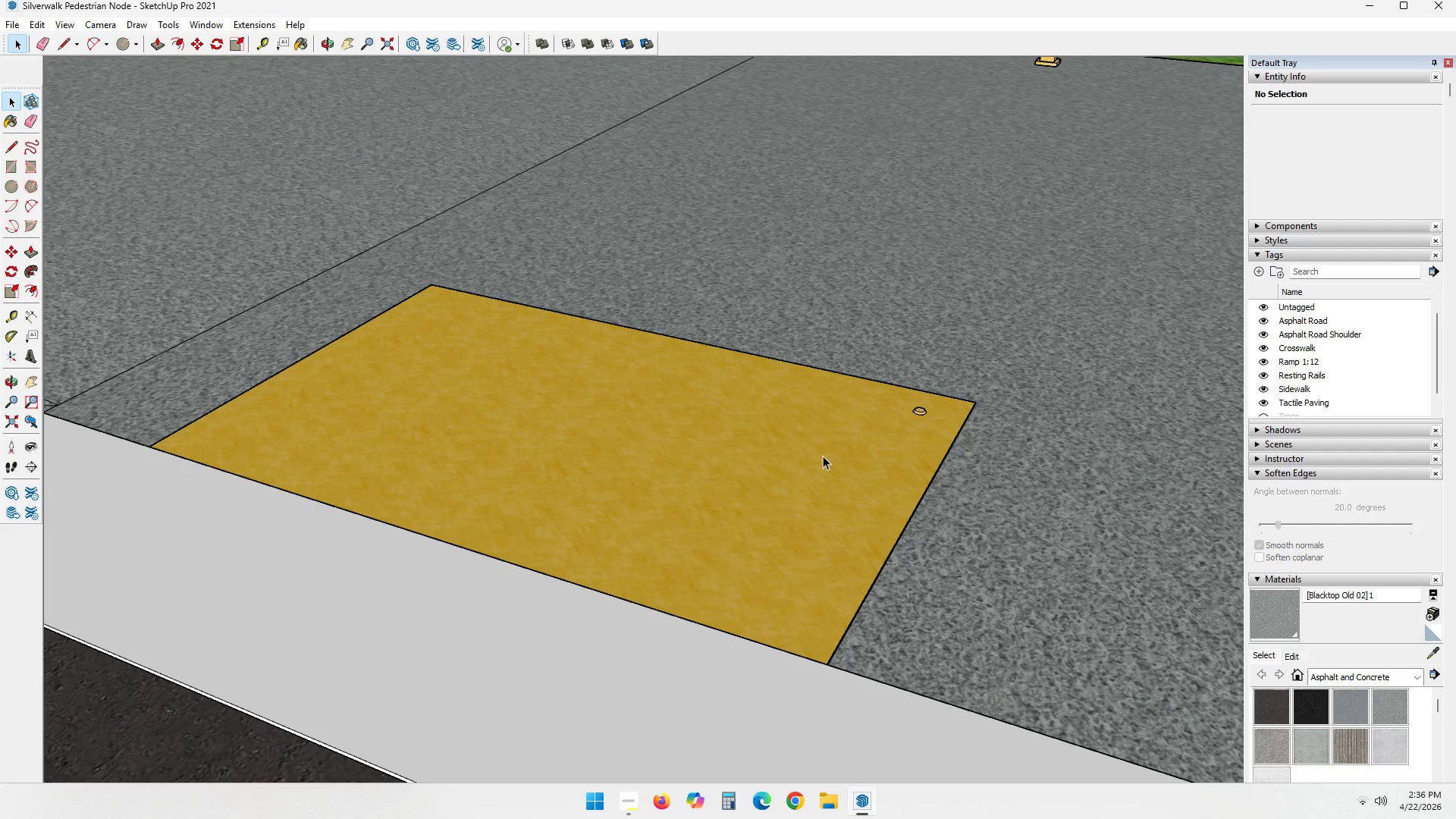 
scroll: coordinate [884, 406], scroll_direction: down, amount: 3.0
 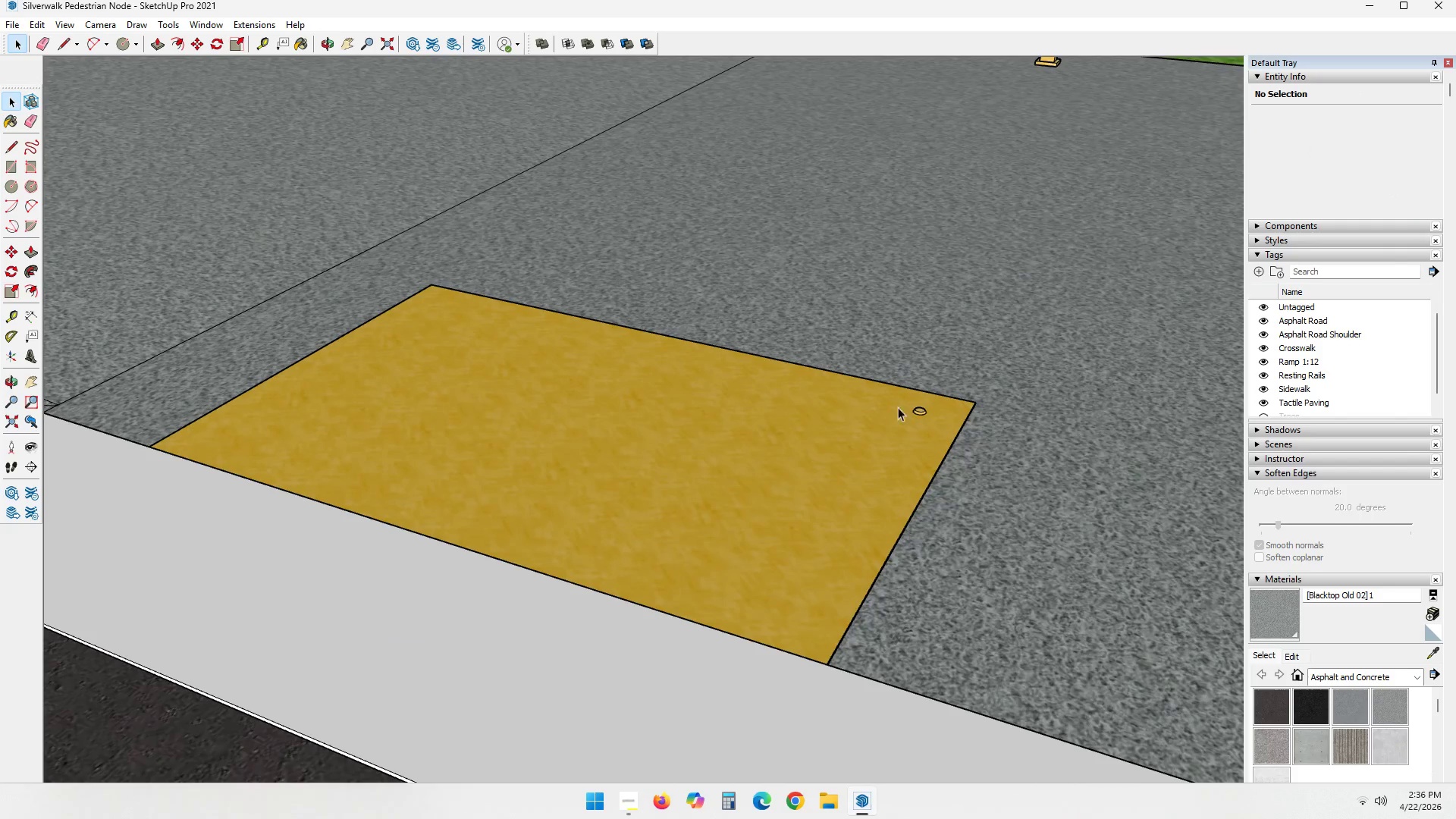 
left_click_drag(start_coordinate=[823, 456], to_coordinate=[832, 452])
 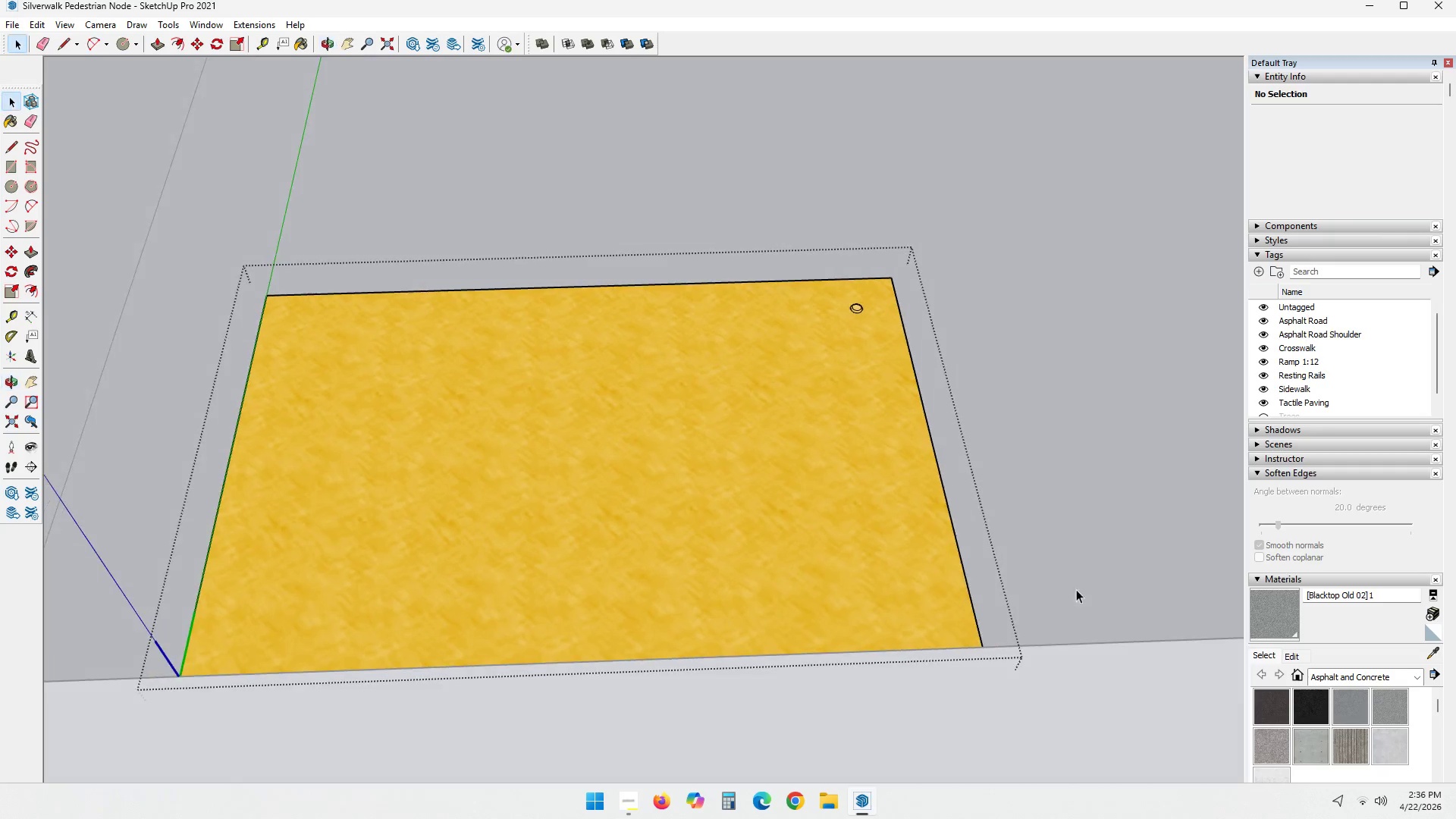 
left_click_drag(start_coordinate=[861, 287], to_coordinate=[1038, 397])
 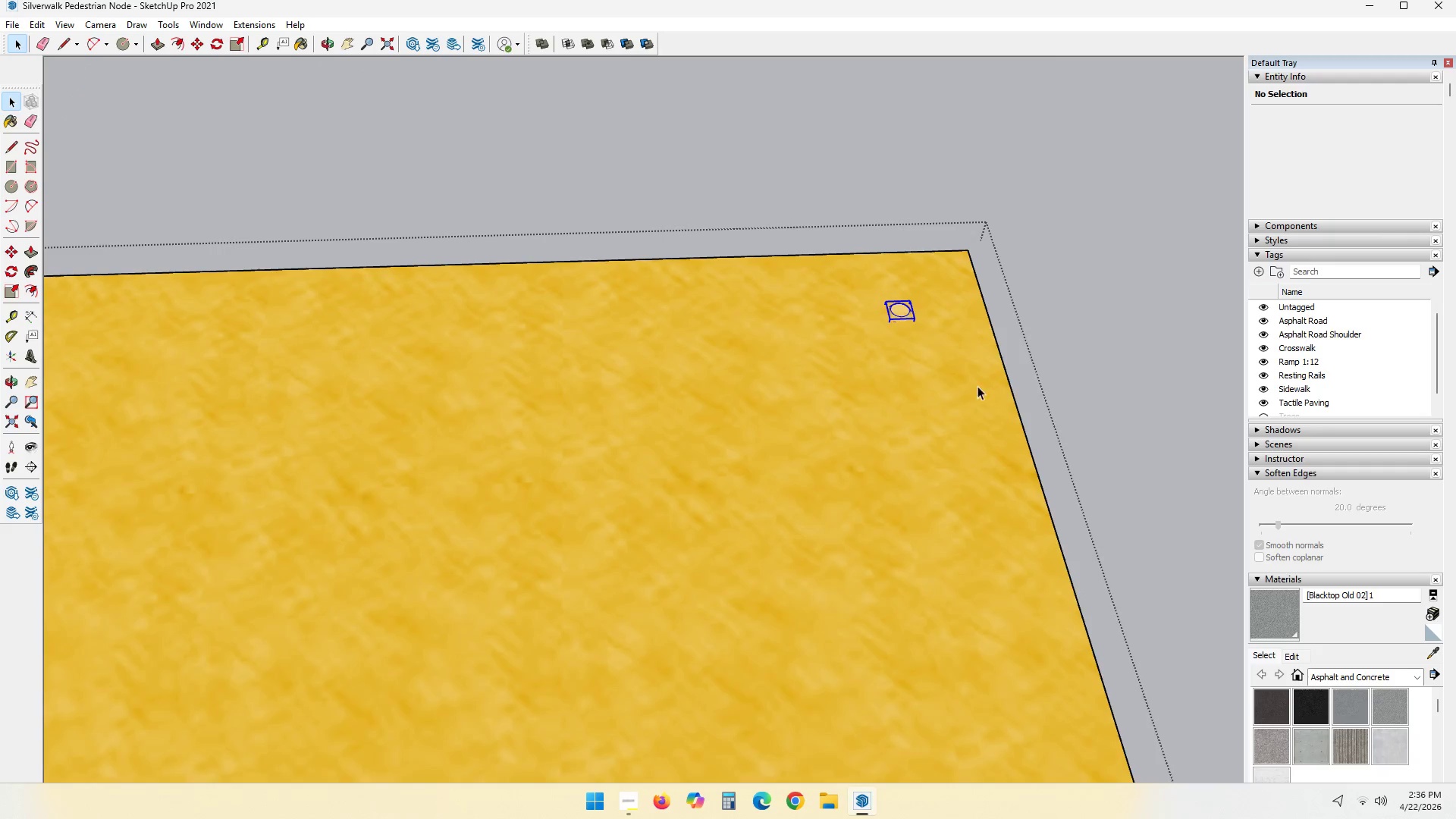 
scroll: coordinate [833, 321], scroll_direction: up, amount: 7.0
 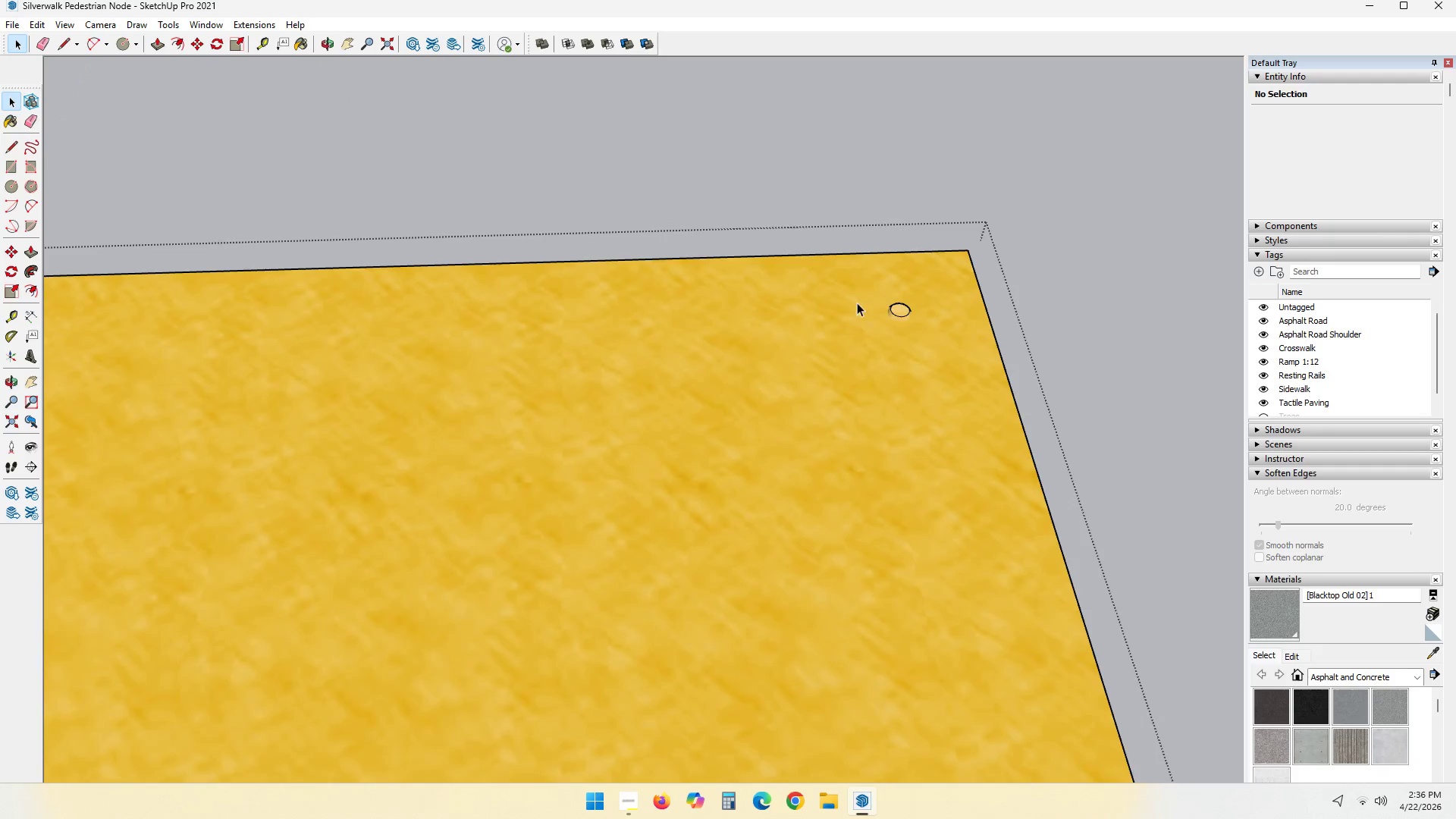 
key(M)
 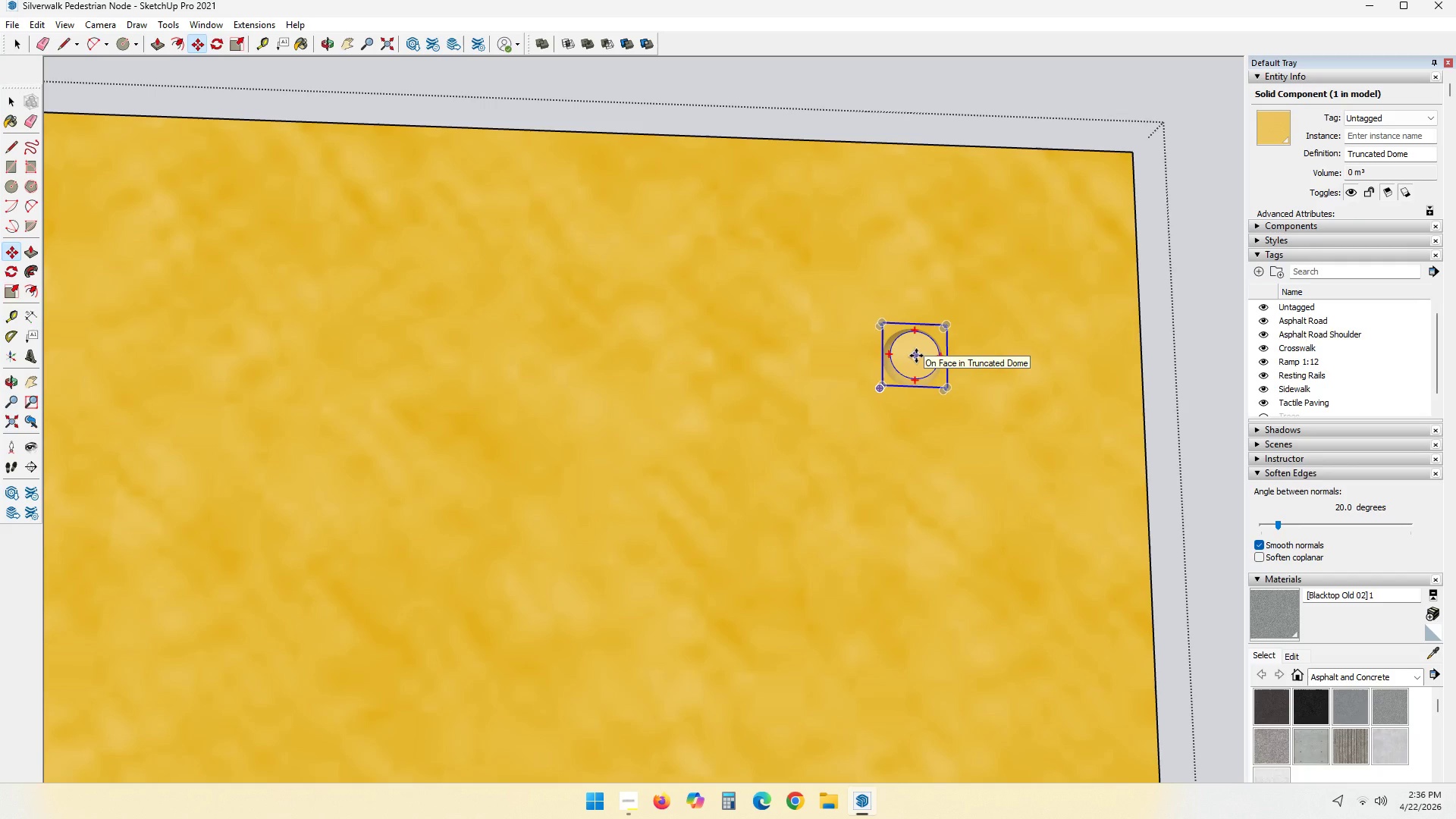 
scroll: coordinate [901, 363], scroll_direction: up, amount: 9.0
 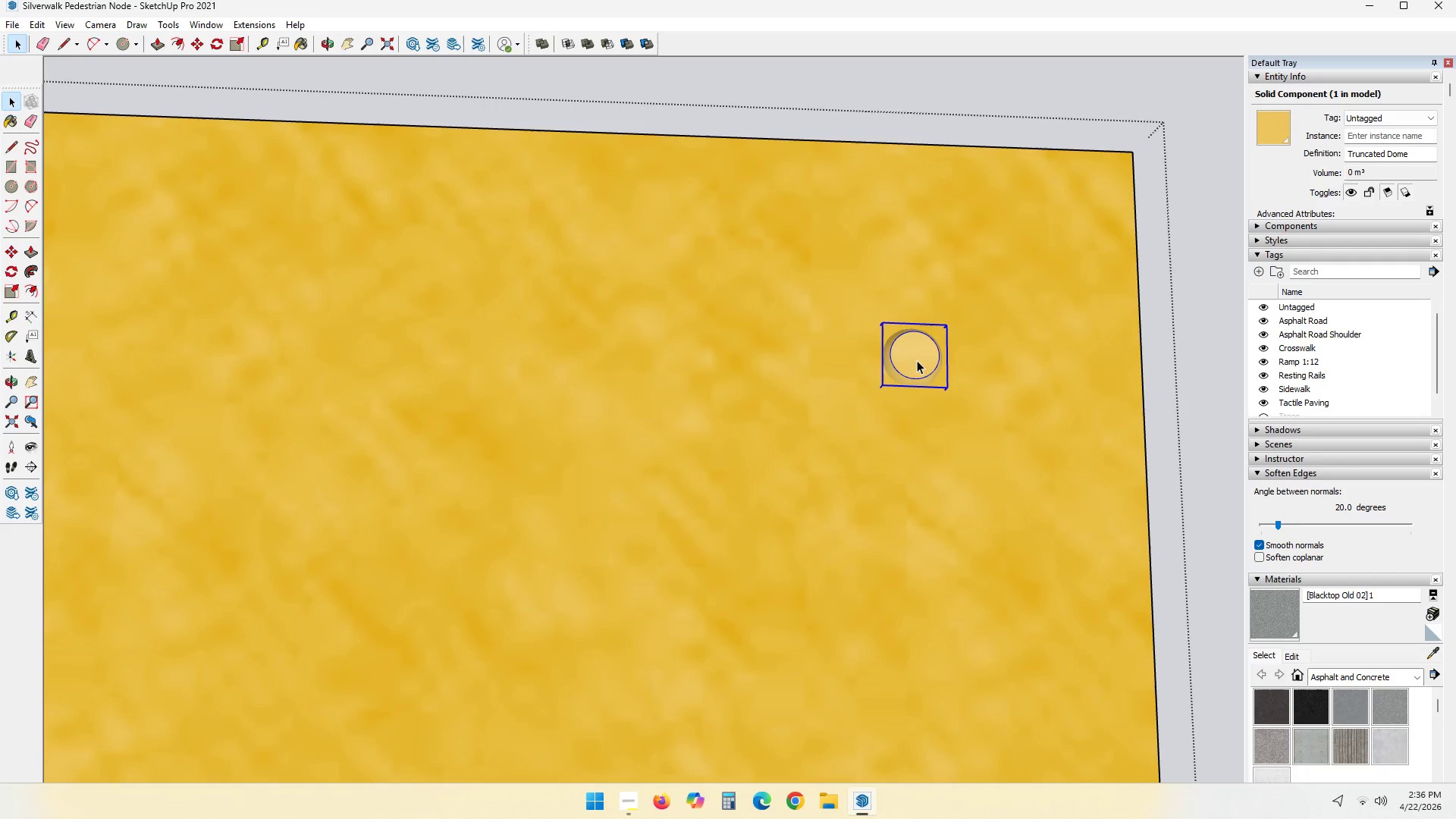 
key(L)
 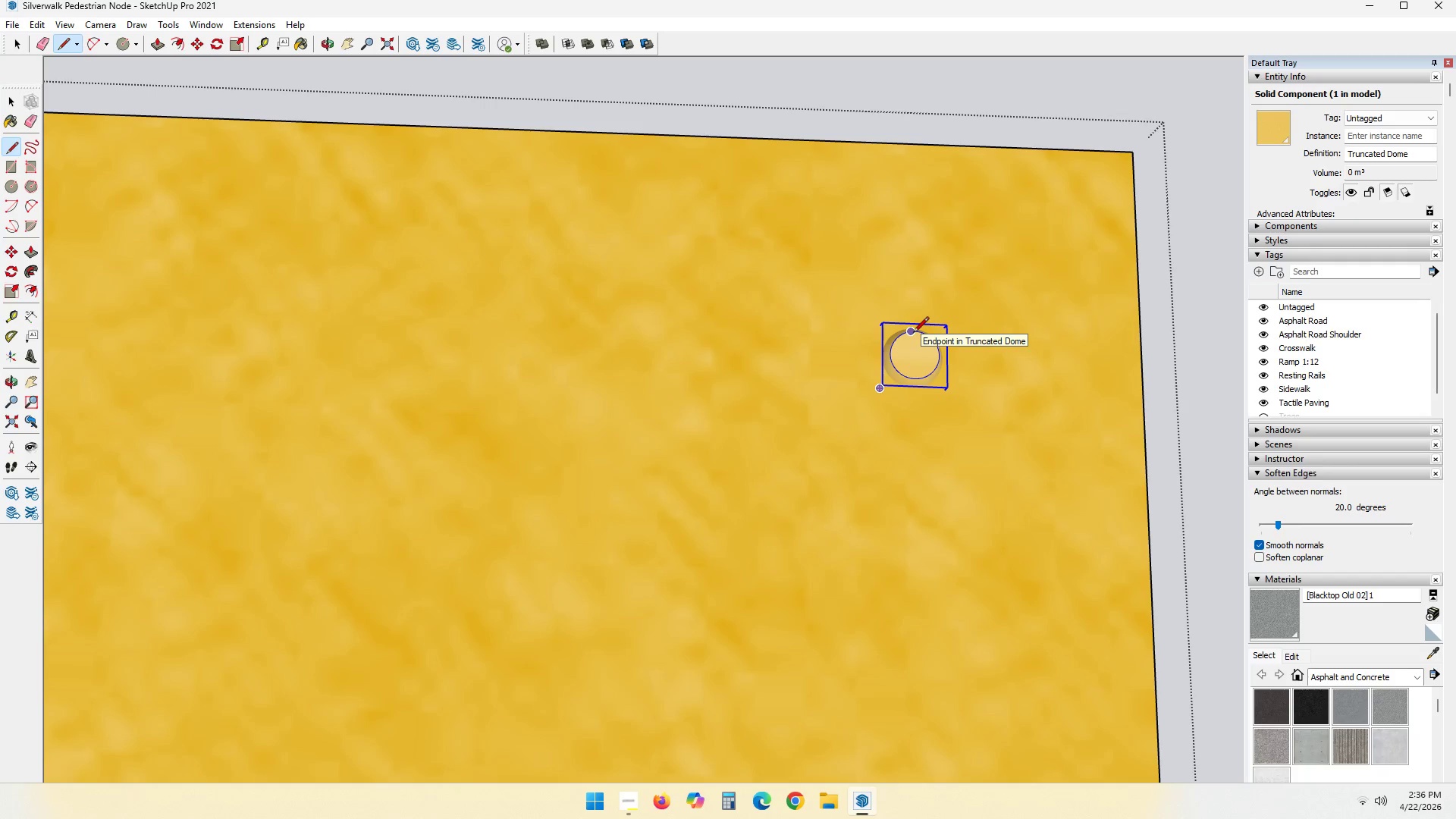 
key(Space)
 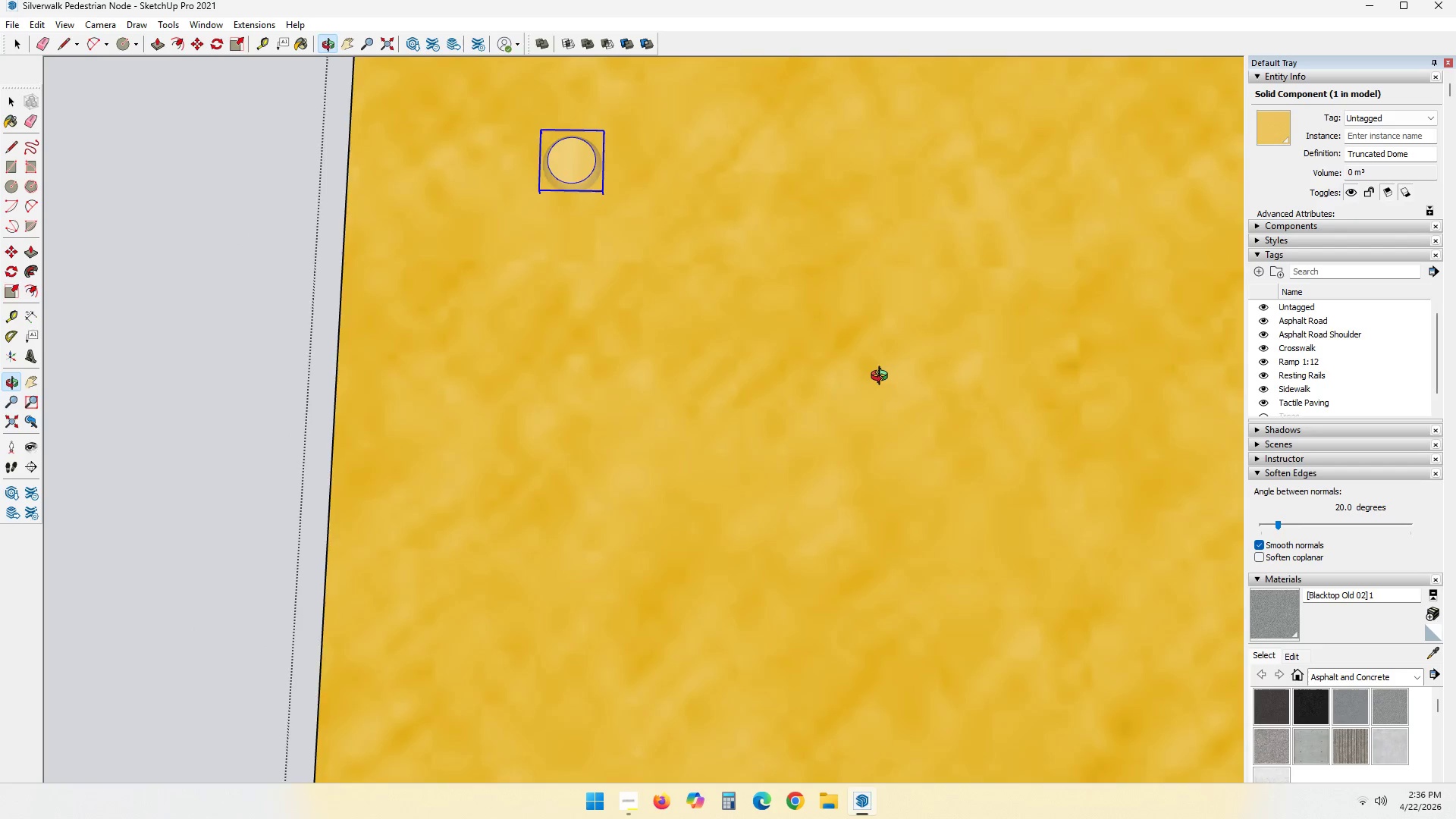 
hold_key(key=ShiftLeft, duration=0.41)
scroll: coordinate [579, 218], scroll_direction: down, amount: 2.0
 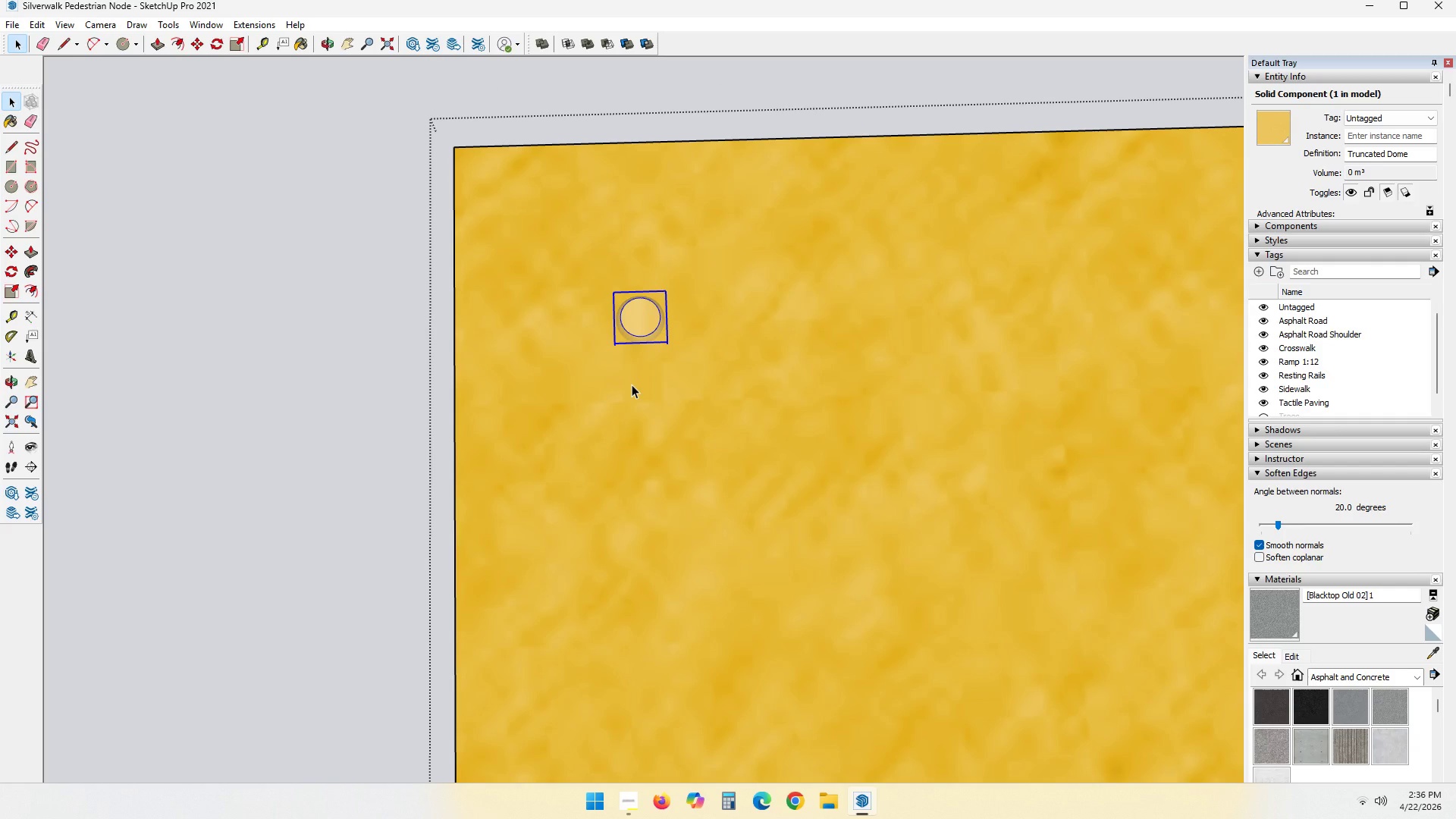 
key(T)
 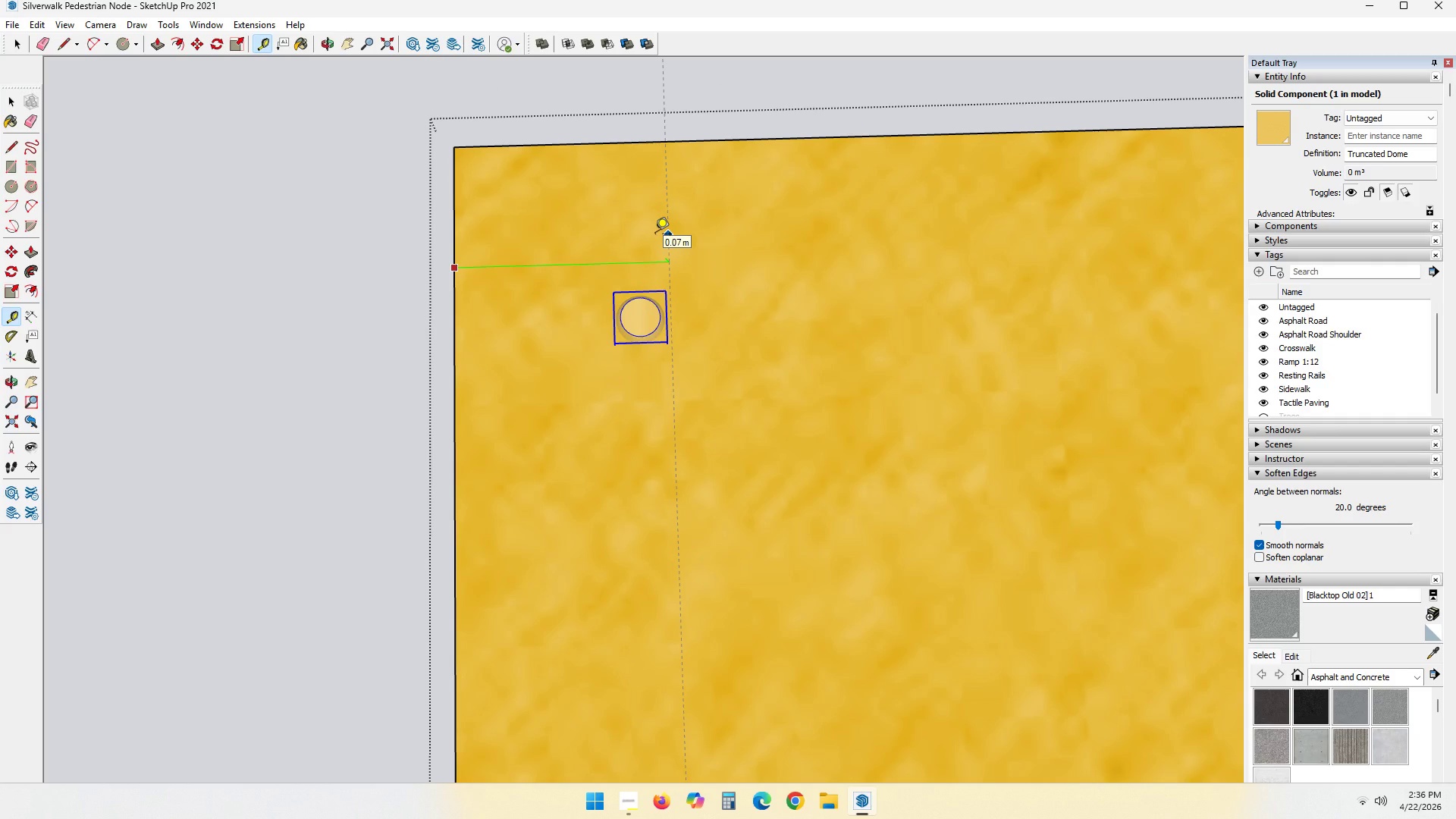 
key(NumpadDecimal)
 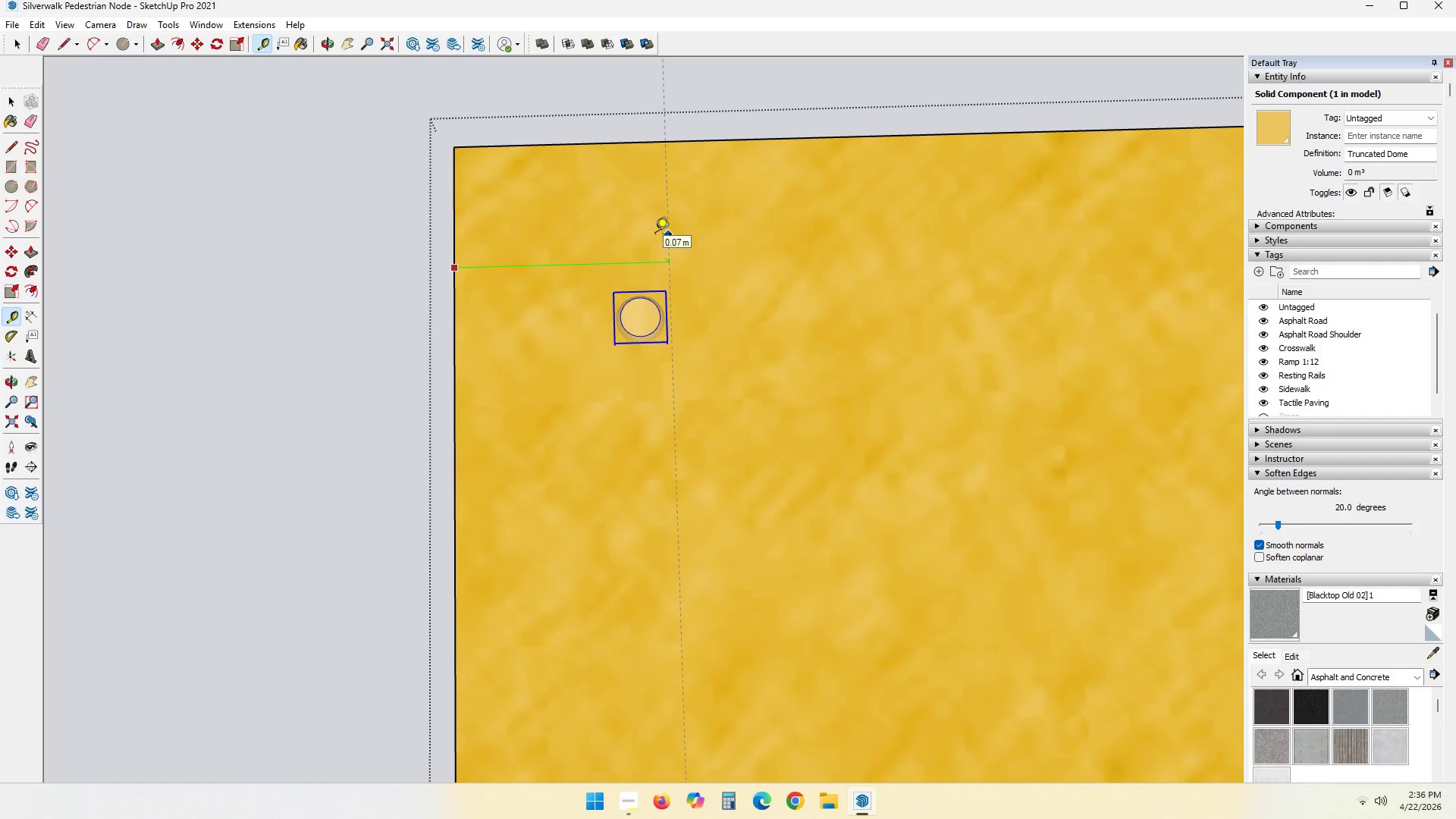 
key(Numpad0)
 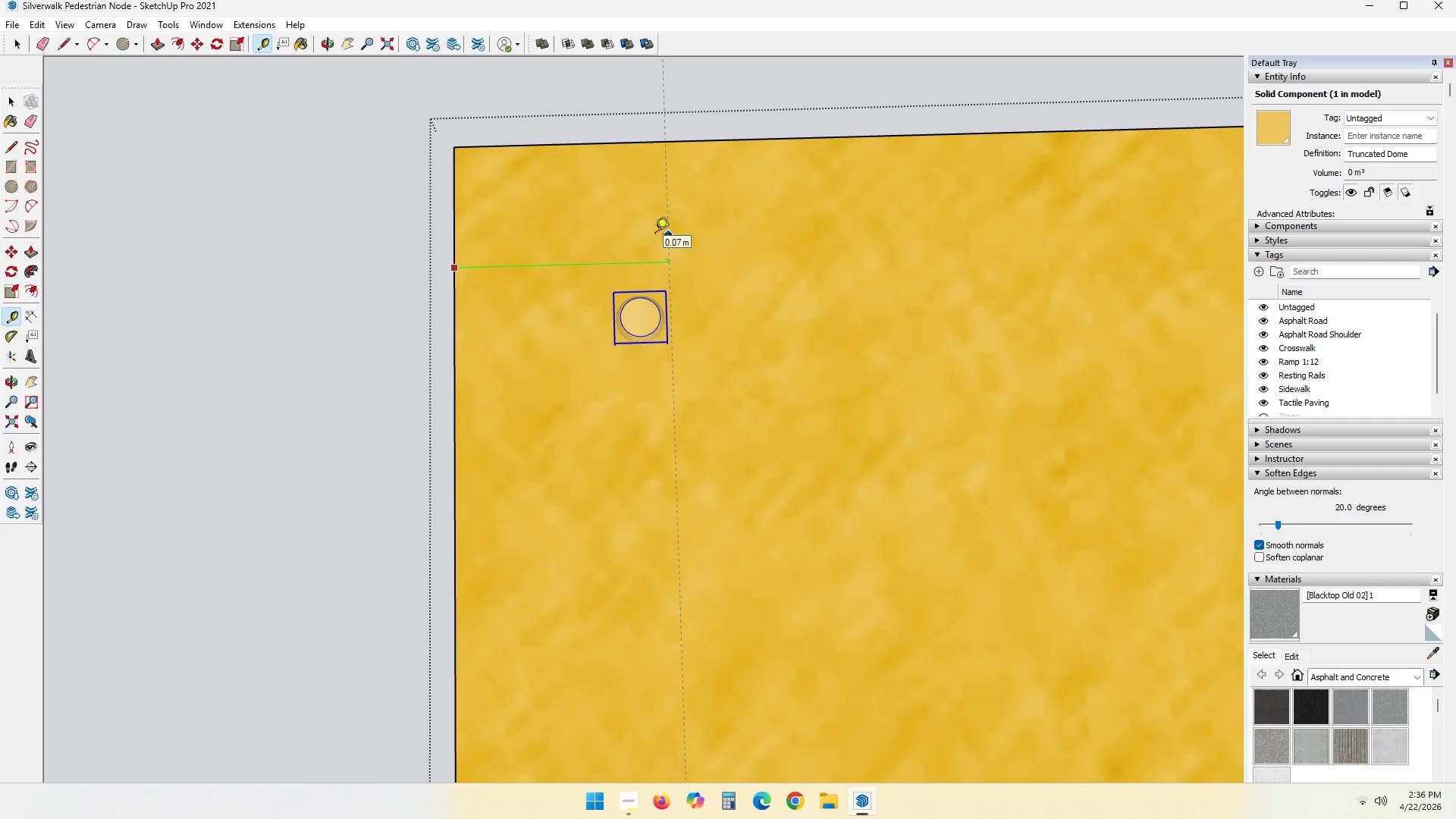 
key(Numpad6)
 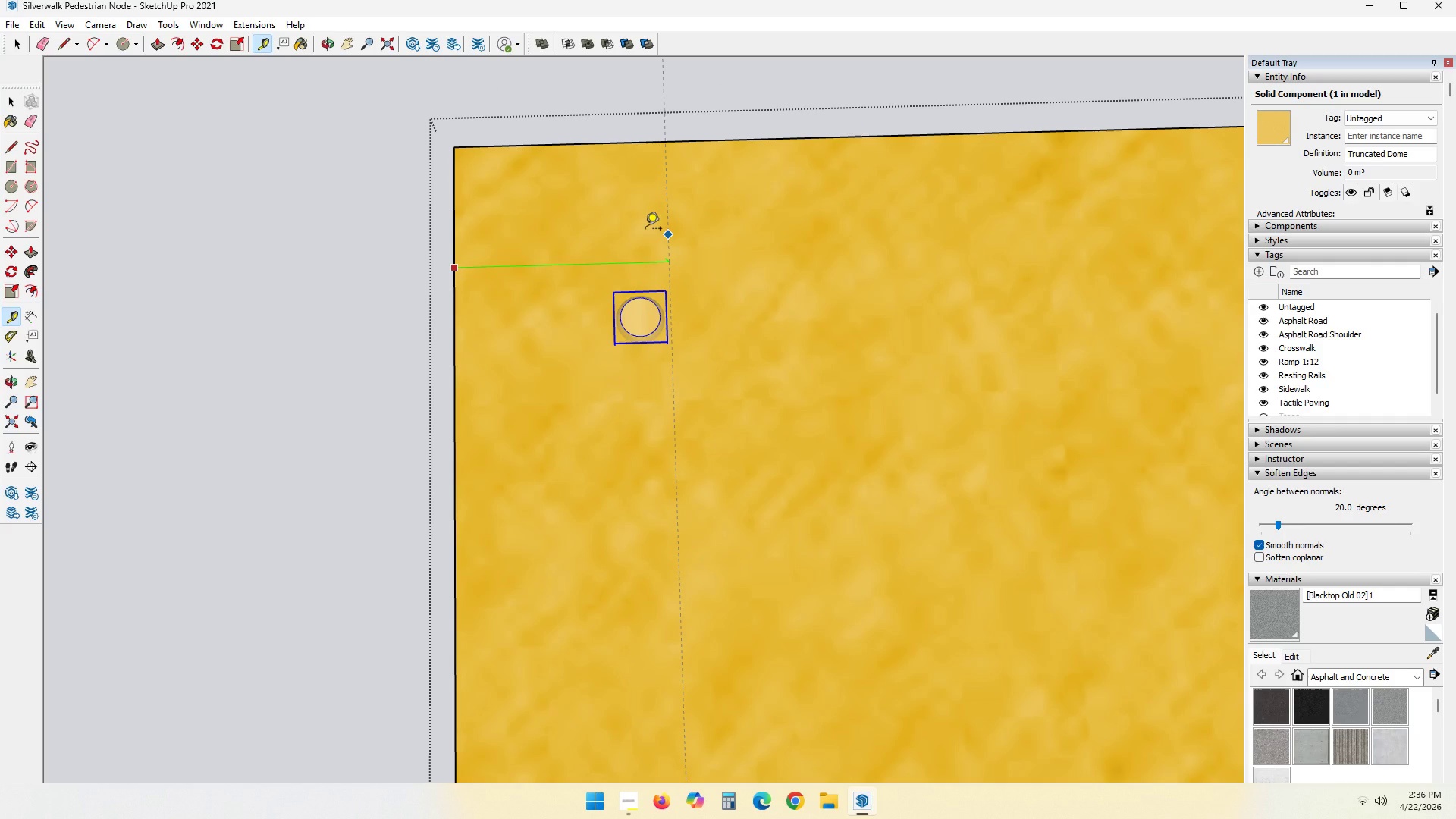 
key(NumpadEnter)
 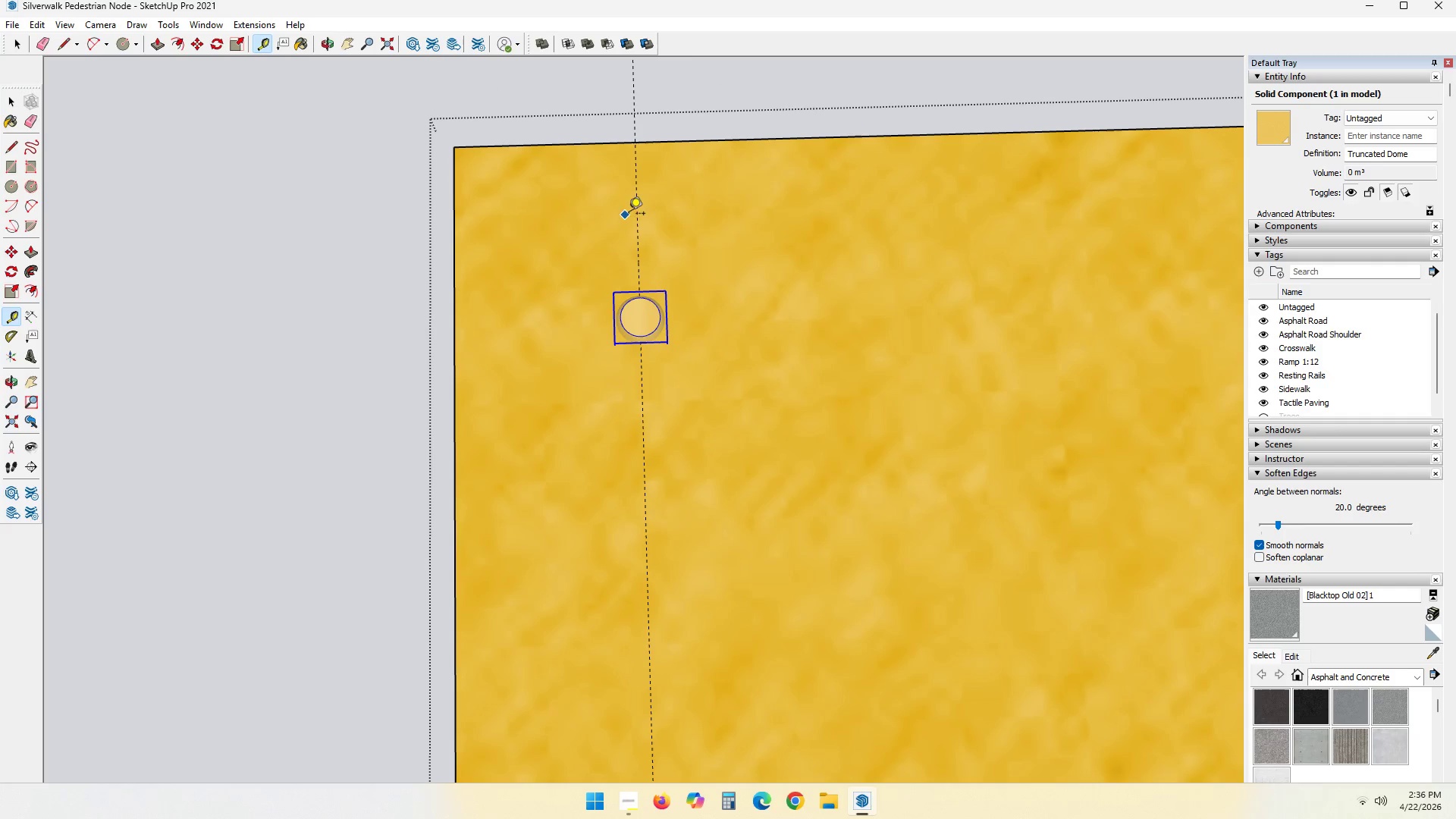 
scroll: coordinate [662, 251], scroll_direction: up, amount: 9.0
 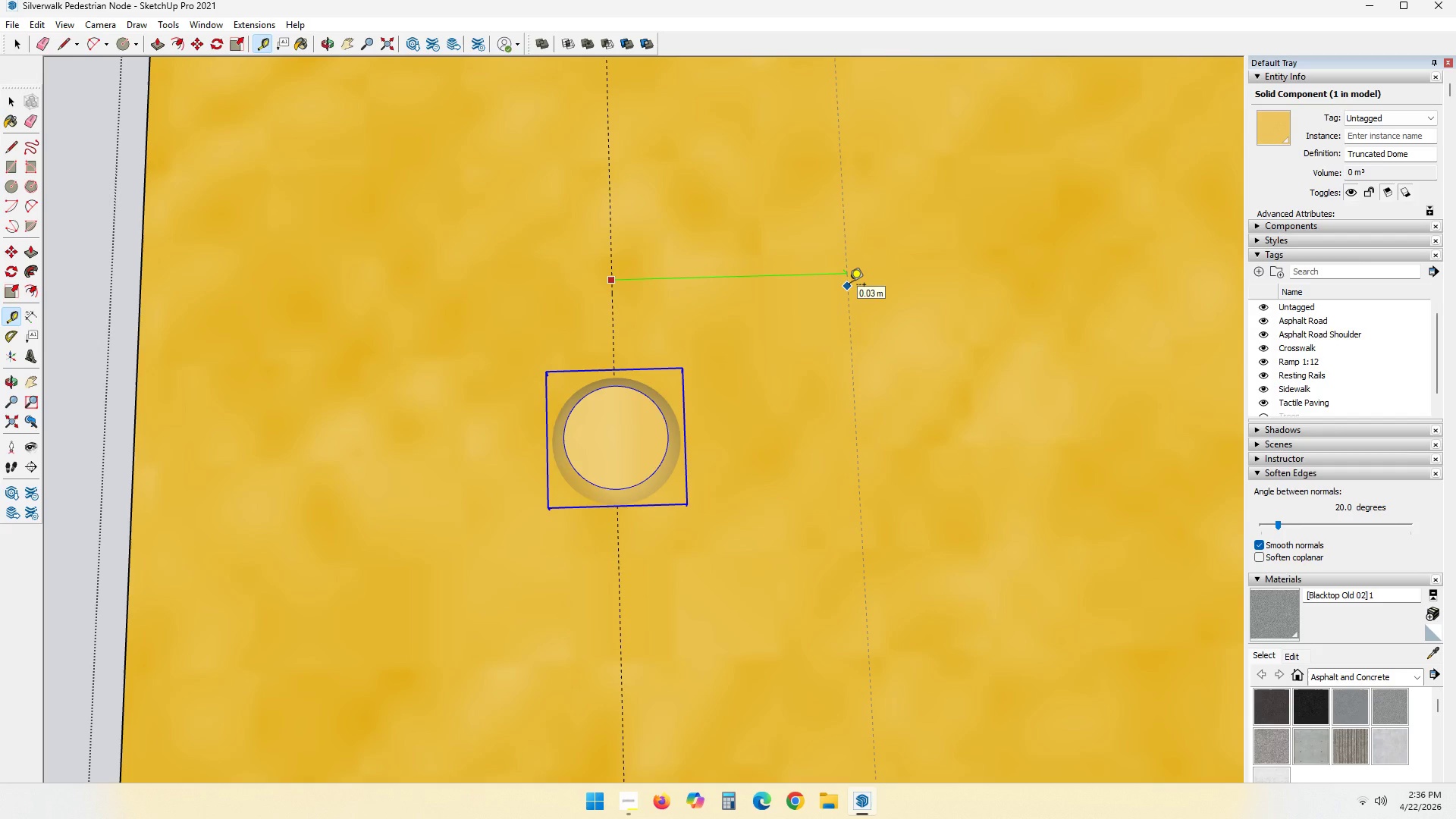 
key(Space)
 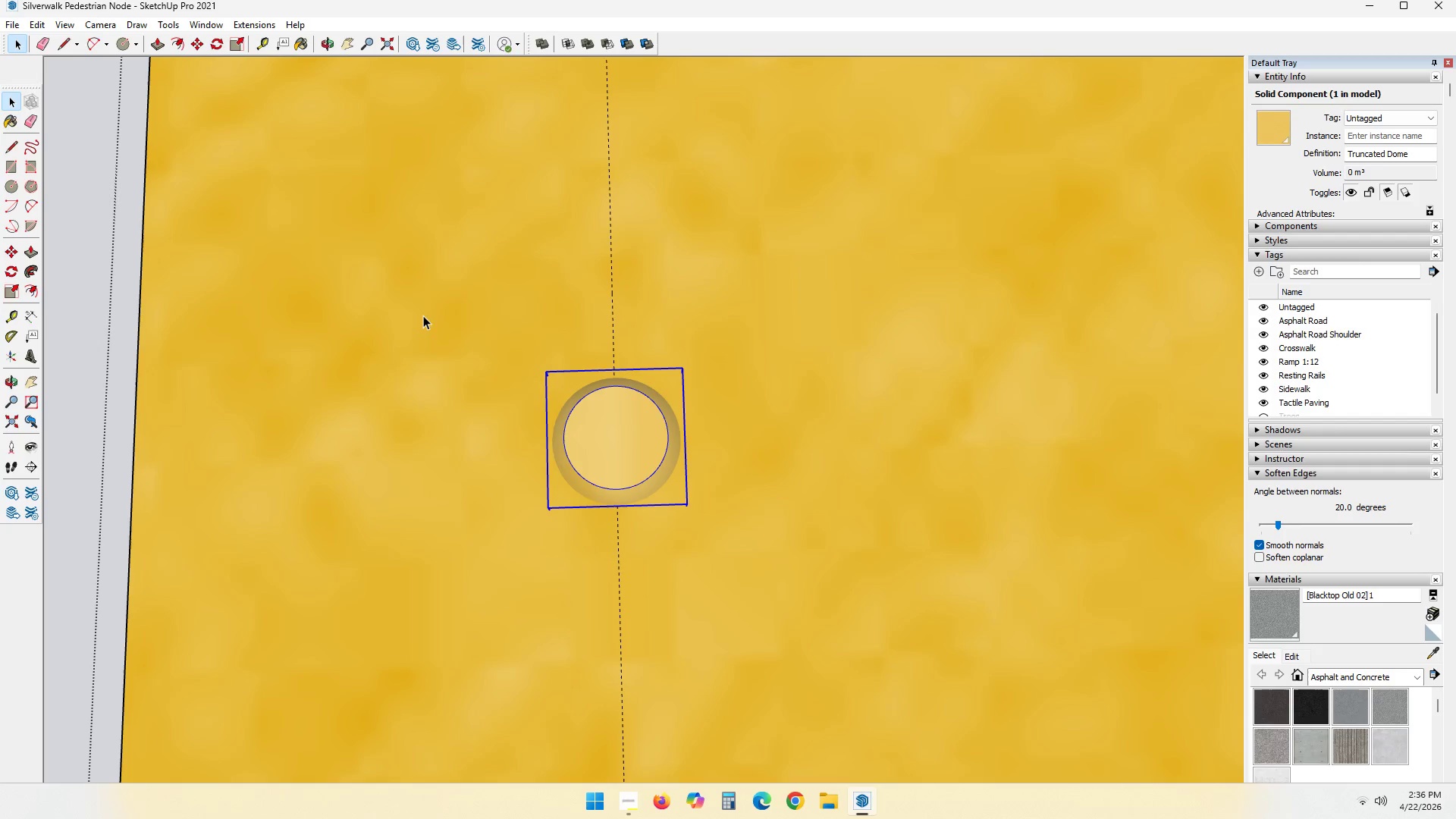 
left_click_drag(start_coordinate=[451, 322], to_coordinate=[908, 598])
 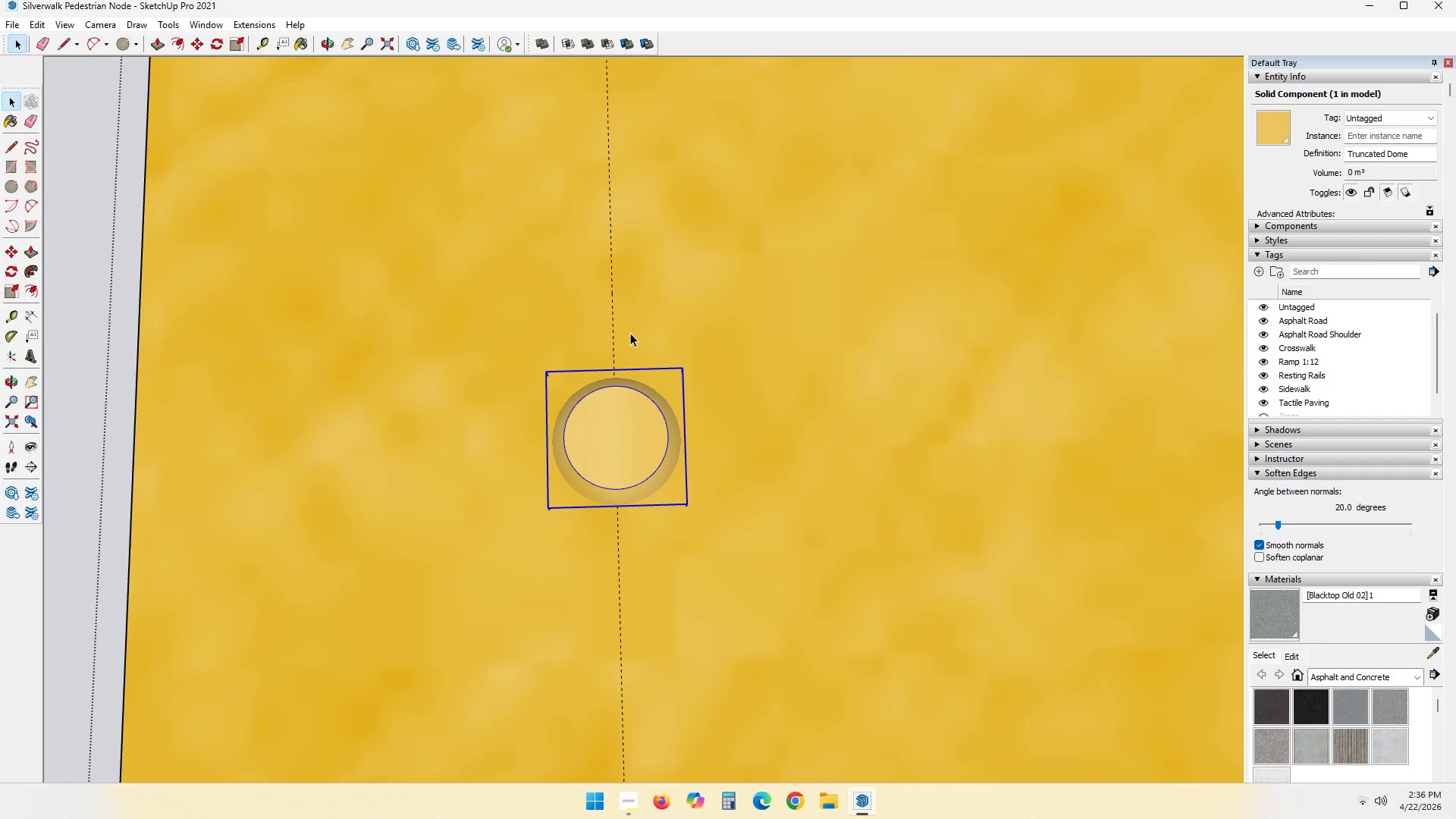 
key(M)
 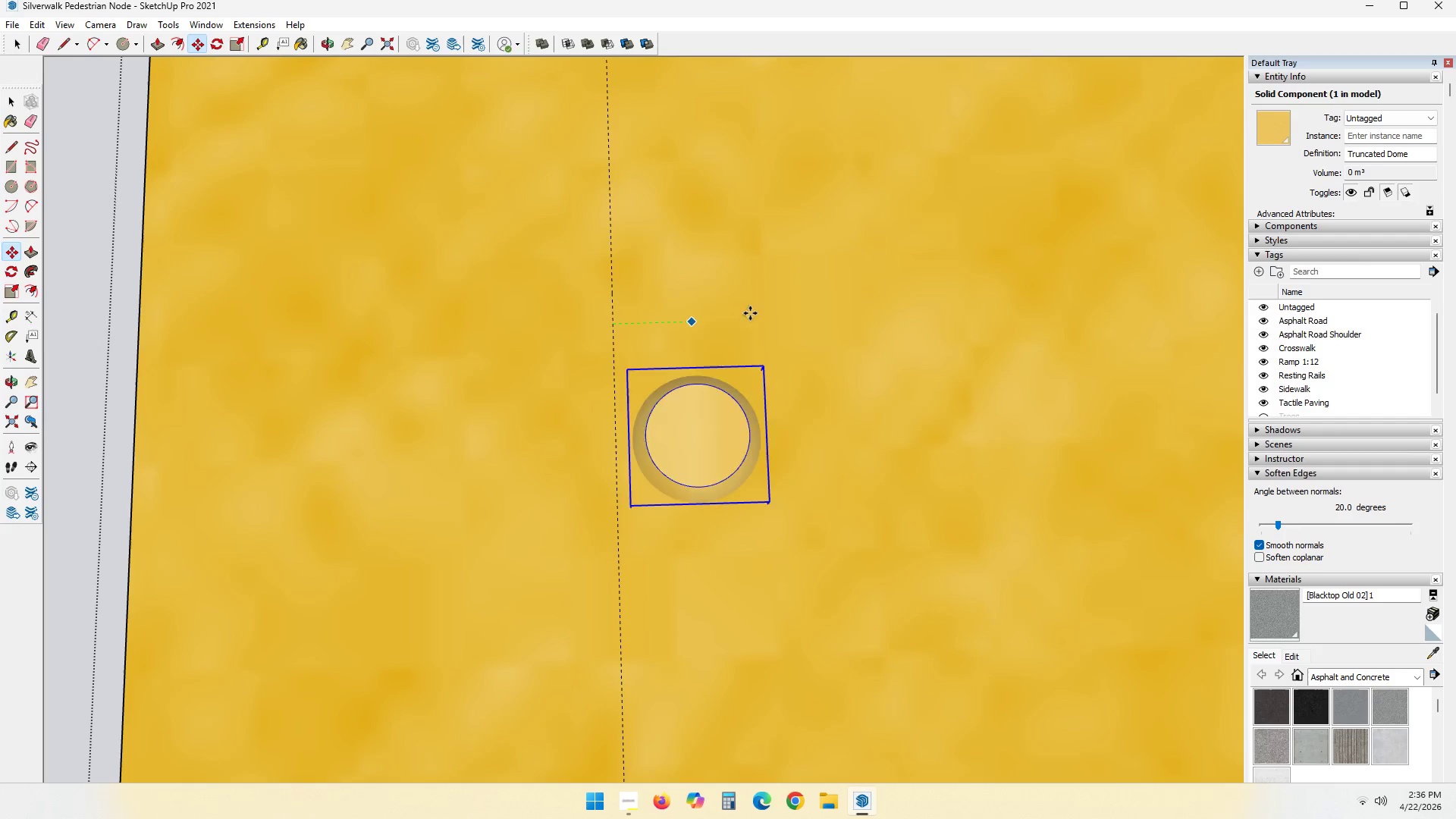 
key(Control+ControlLeft)
 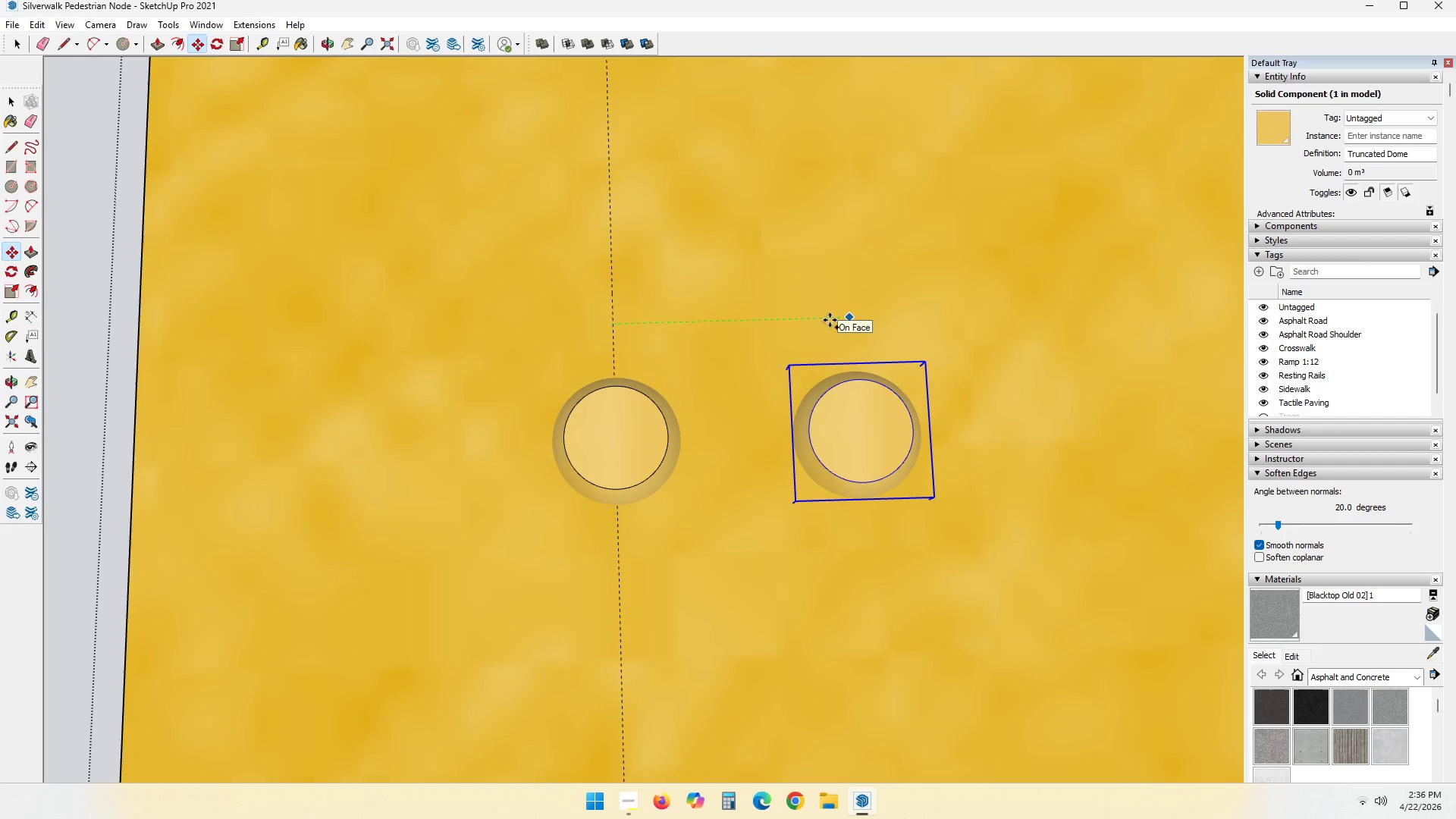 
key(NumpadDecimal)
 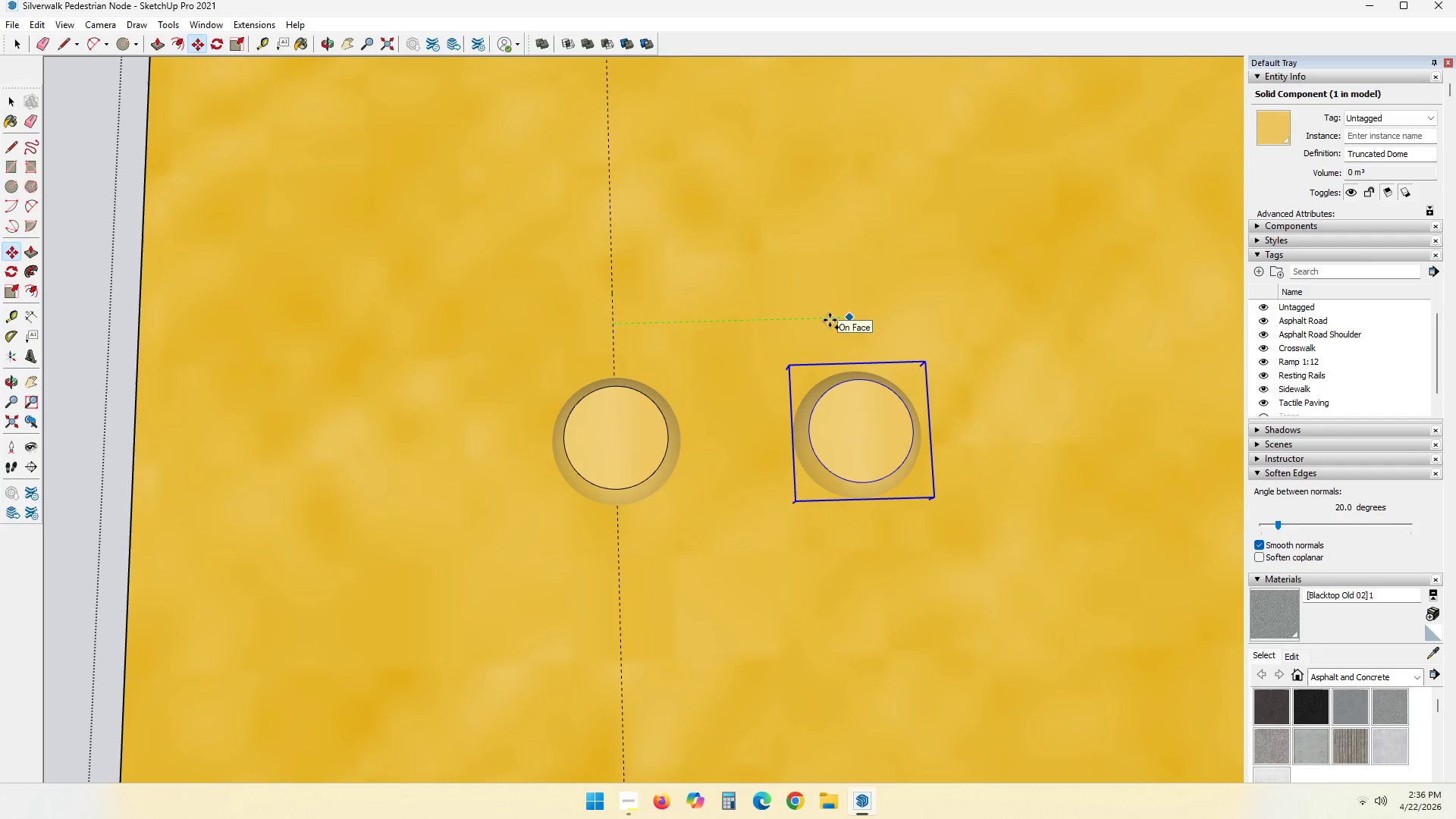 
key(Numpad0)
 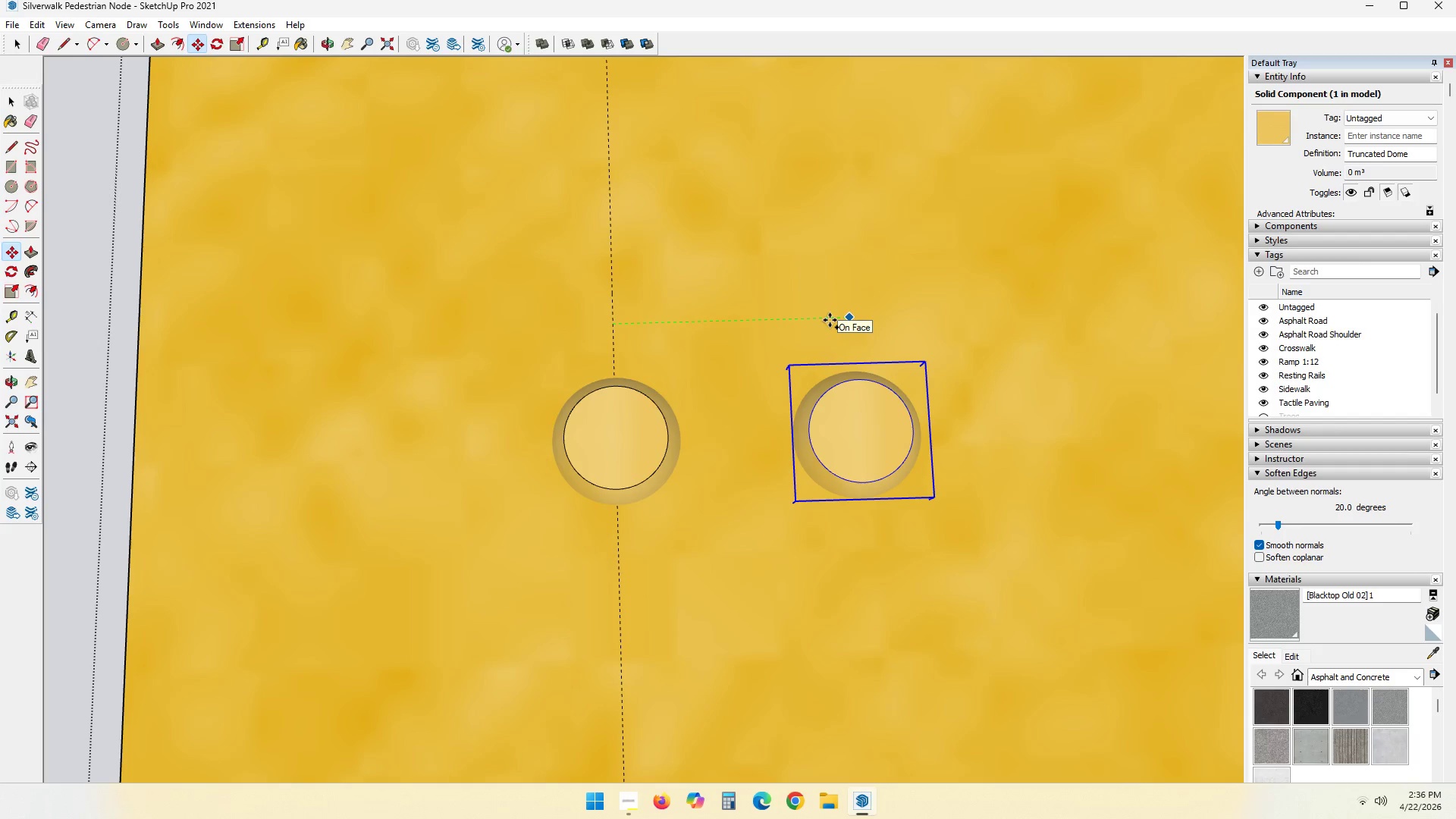 
key(Numpad6)
 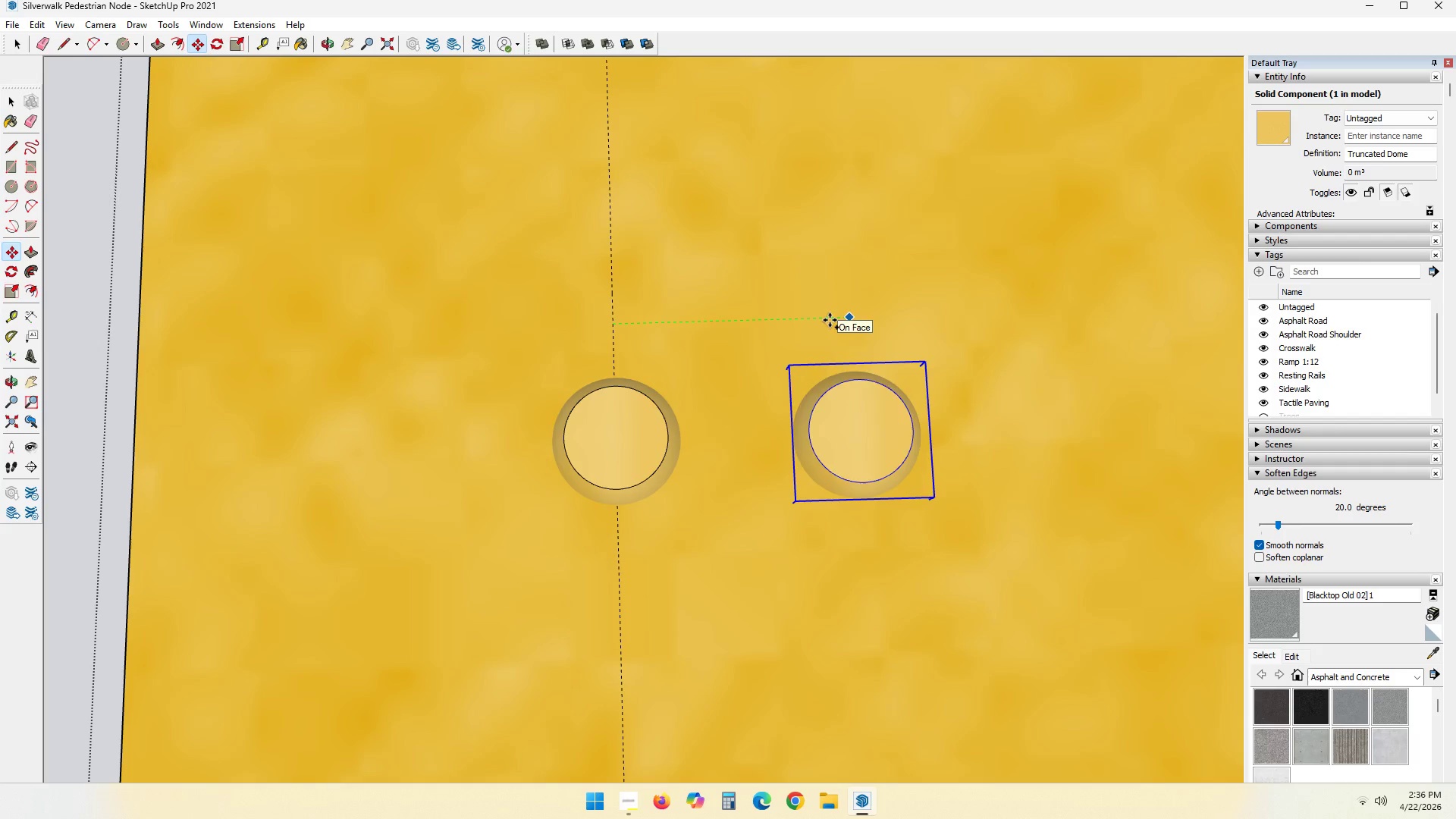 
key(NumpadEnter)
 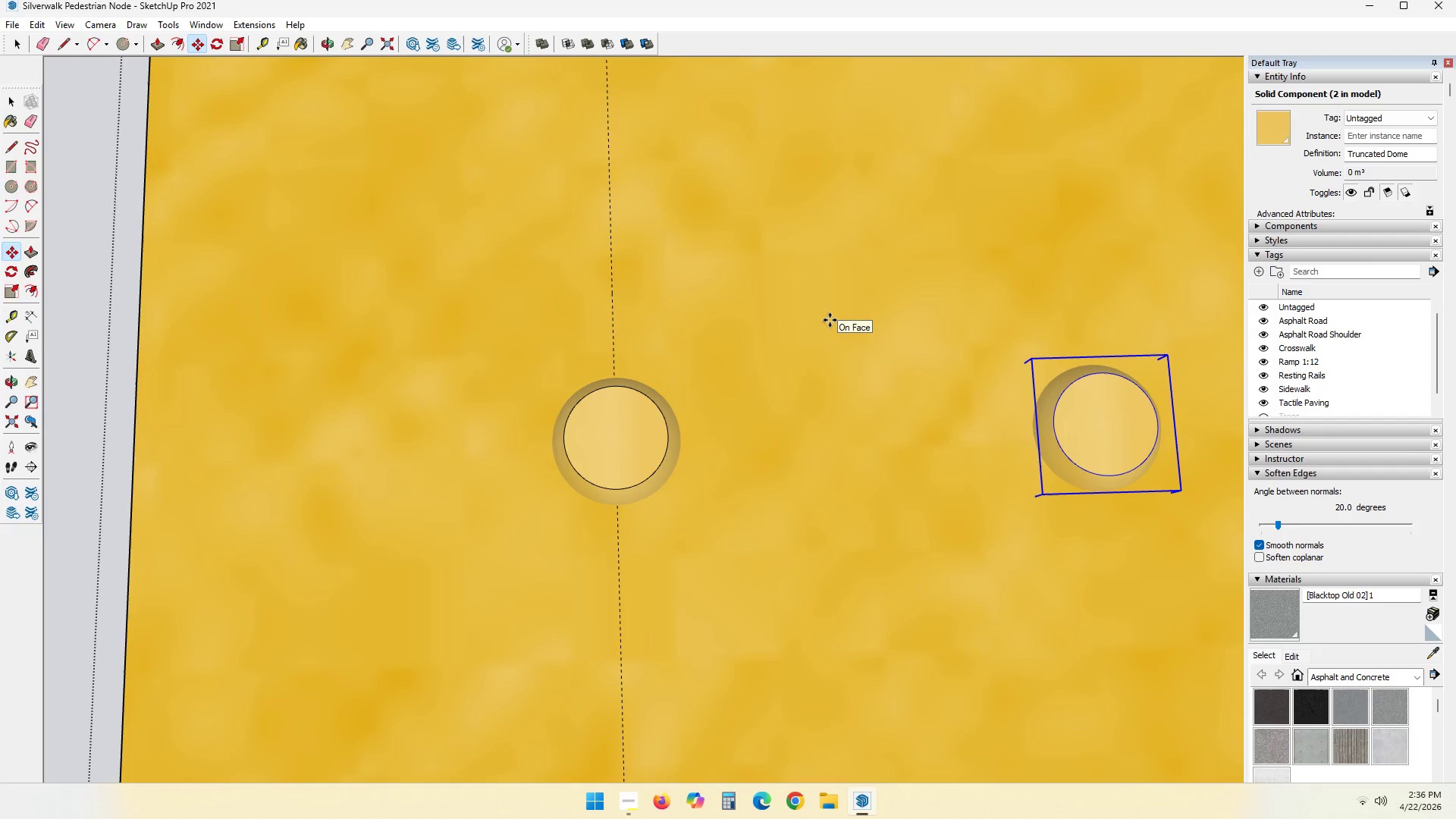 
key(NumpadMultiply)
 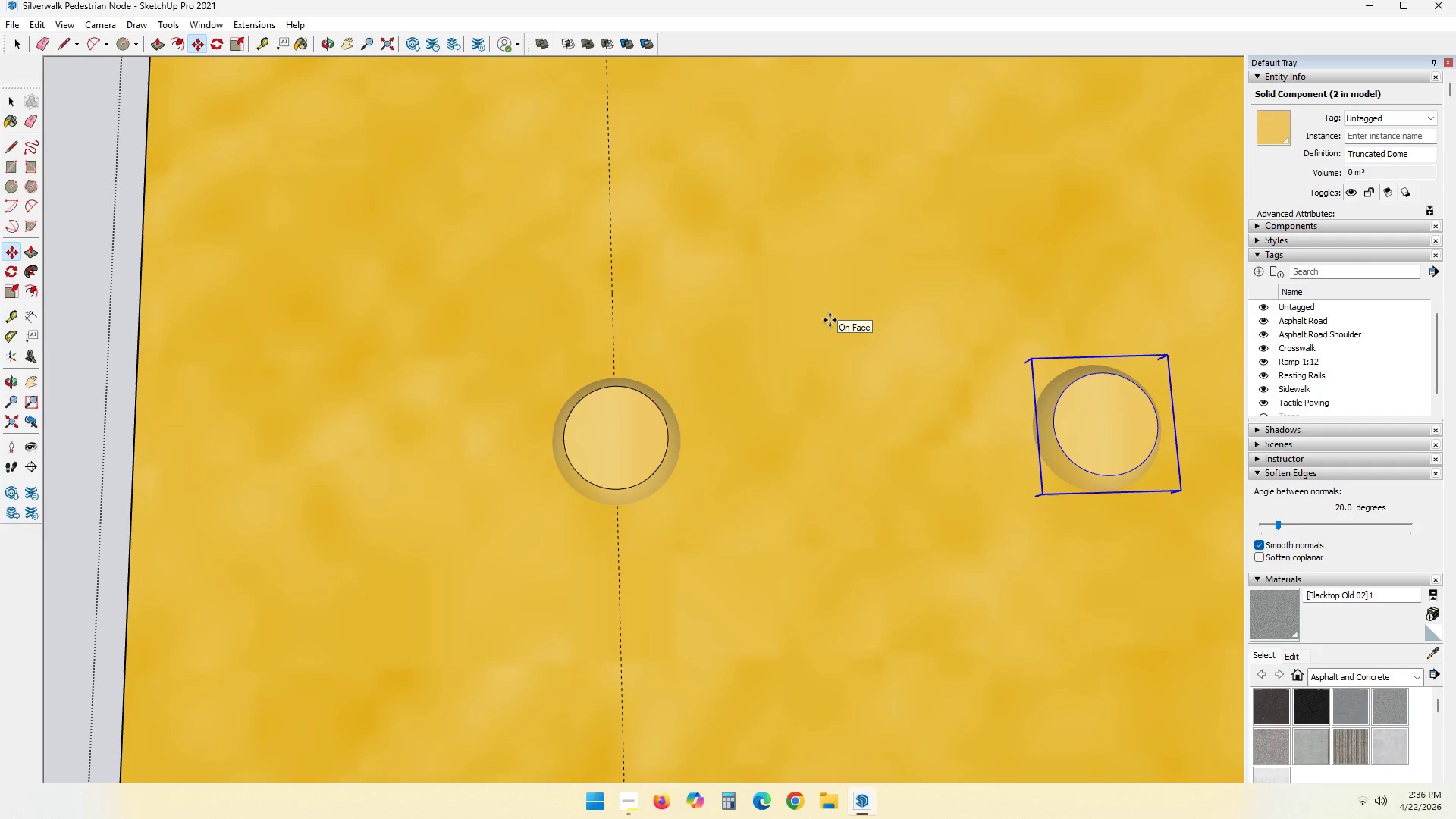 
key(Numpad1)
 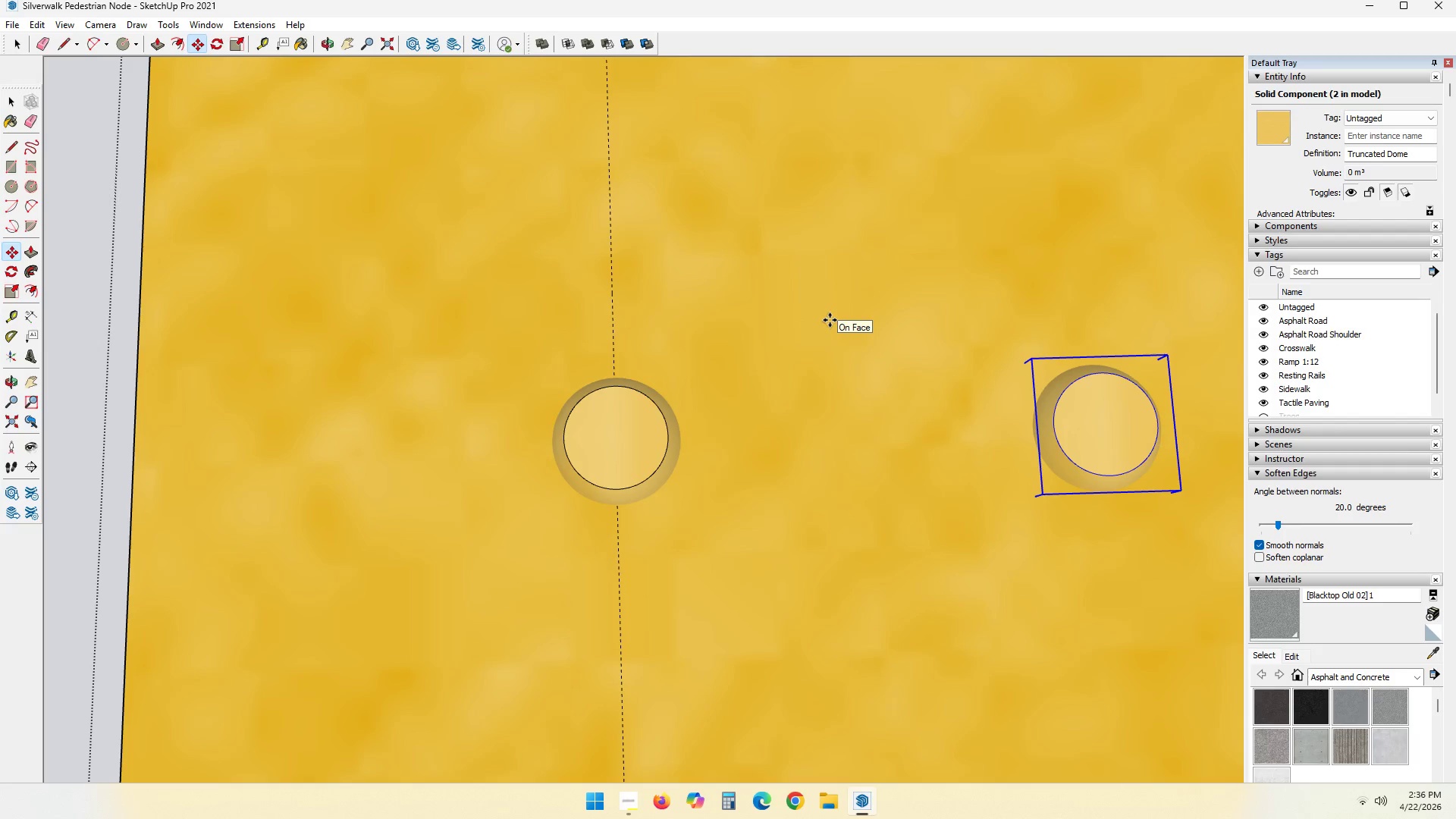 
key(Numpad0)
 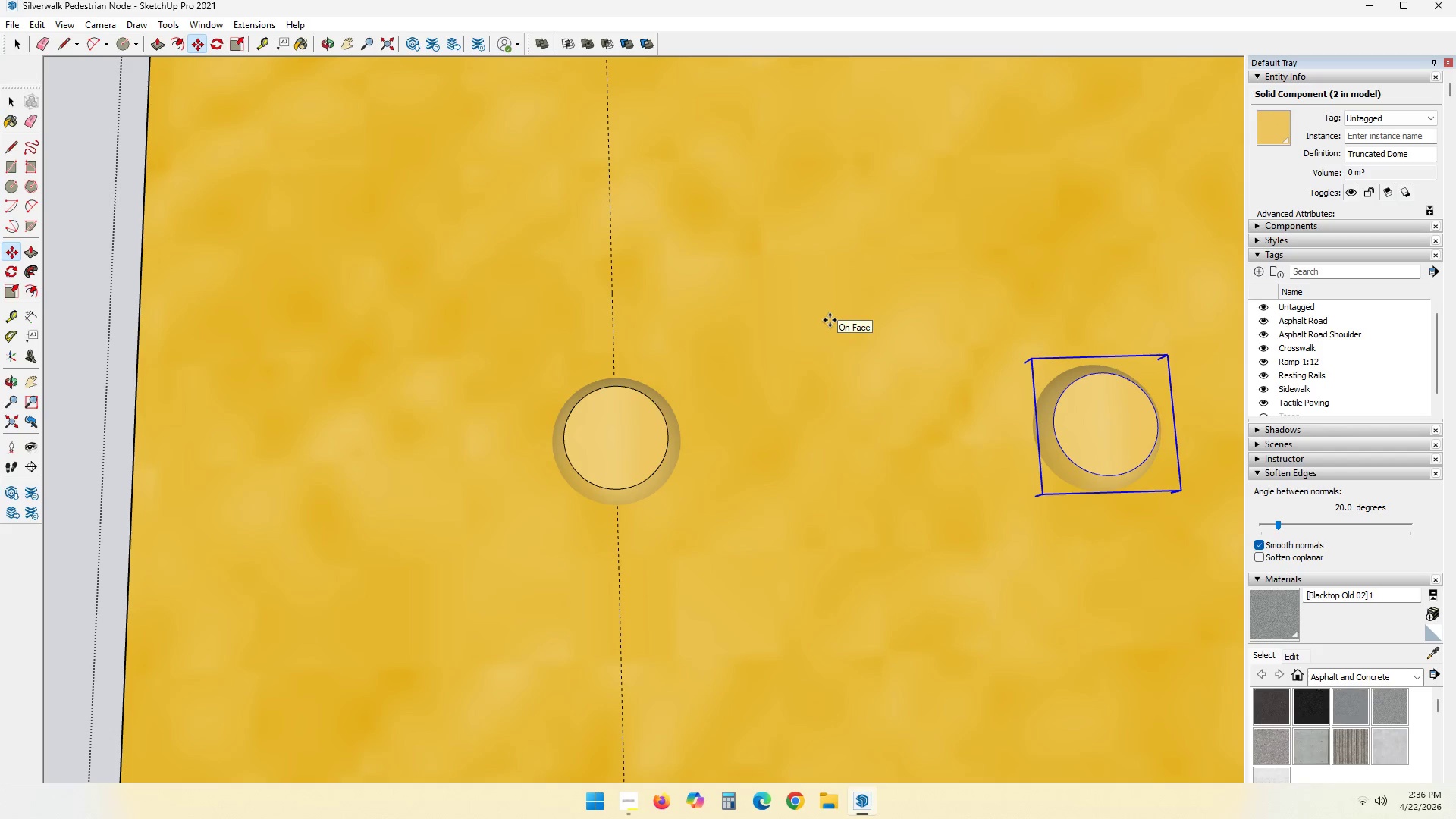 
key(NumpadEnter)
 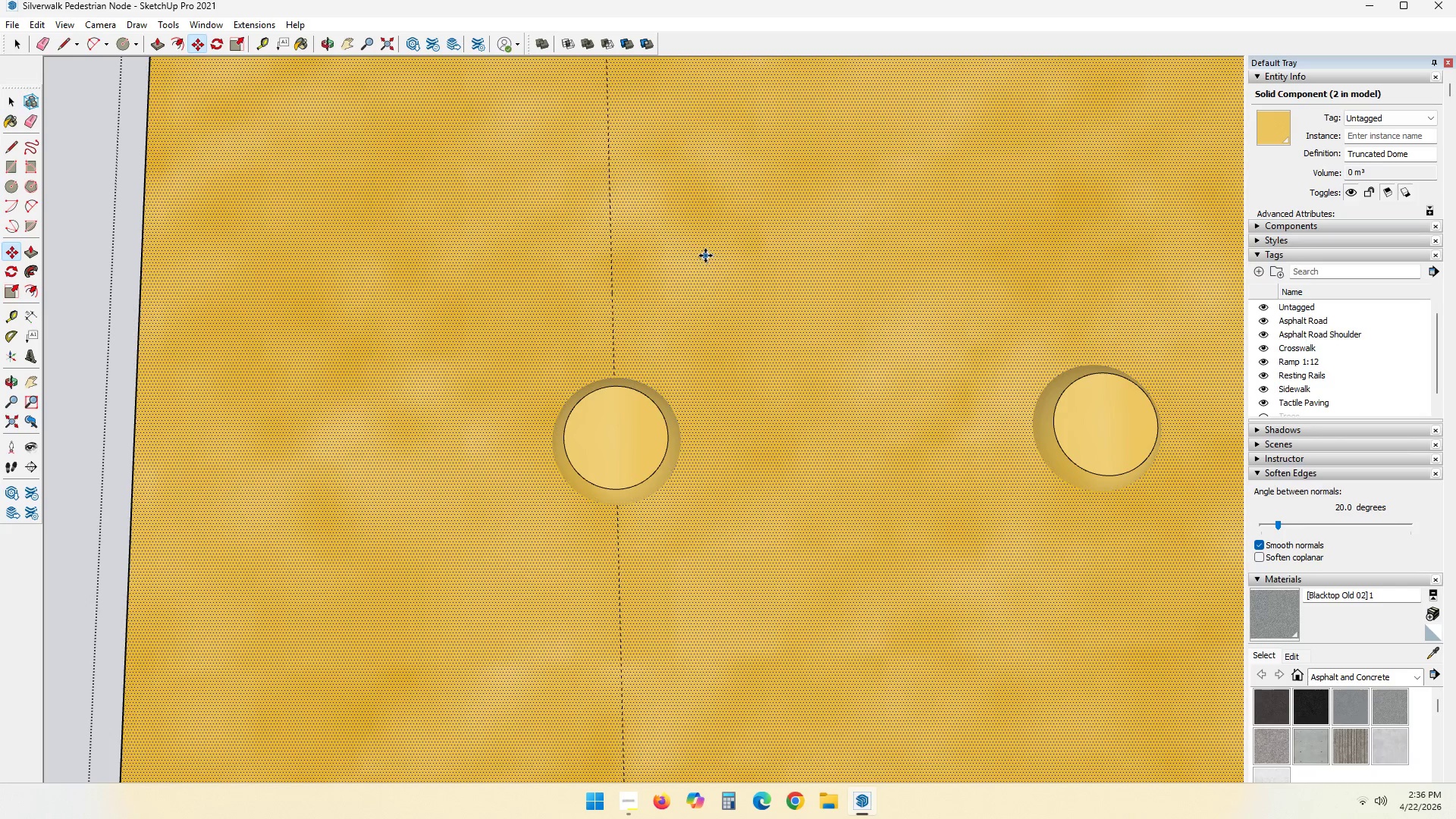 
hold_key(key=ShiftLeft, duration=0.33)
 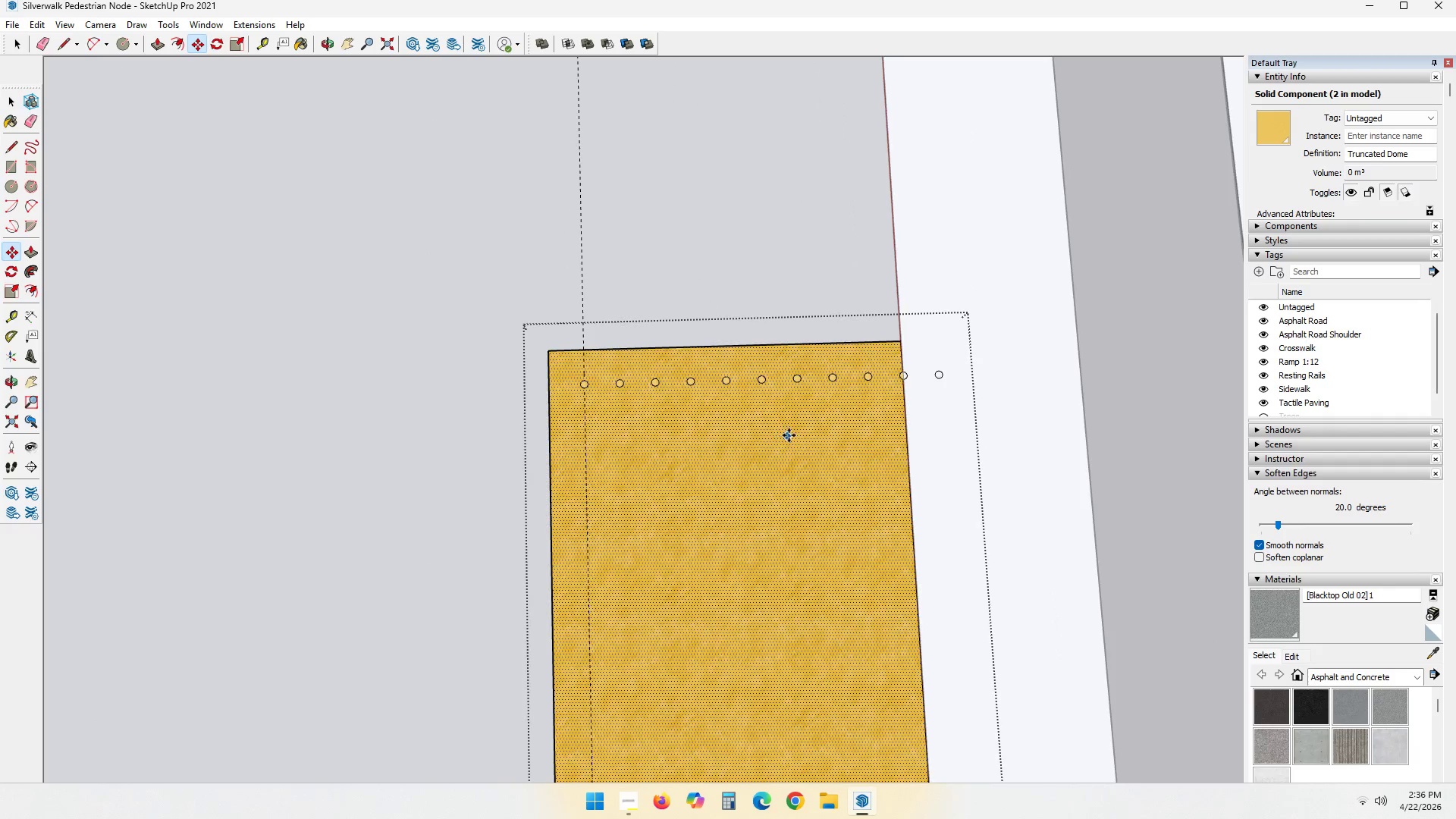 
scroll: coordinate [1069, 404], scroll_direction: down, amount: 27.0
 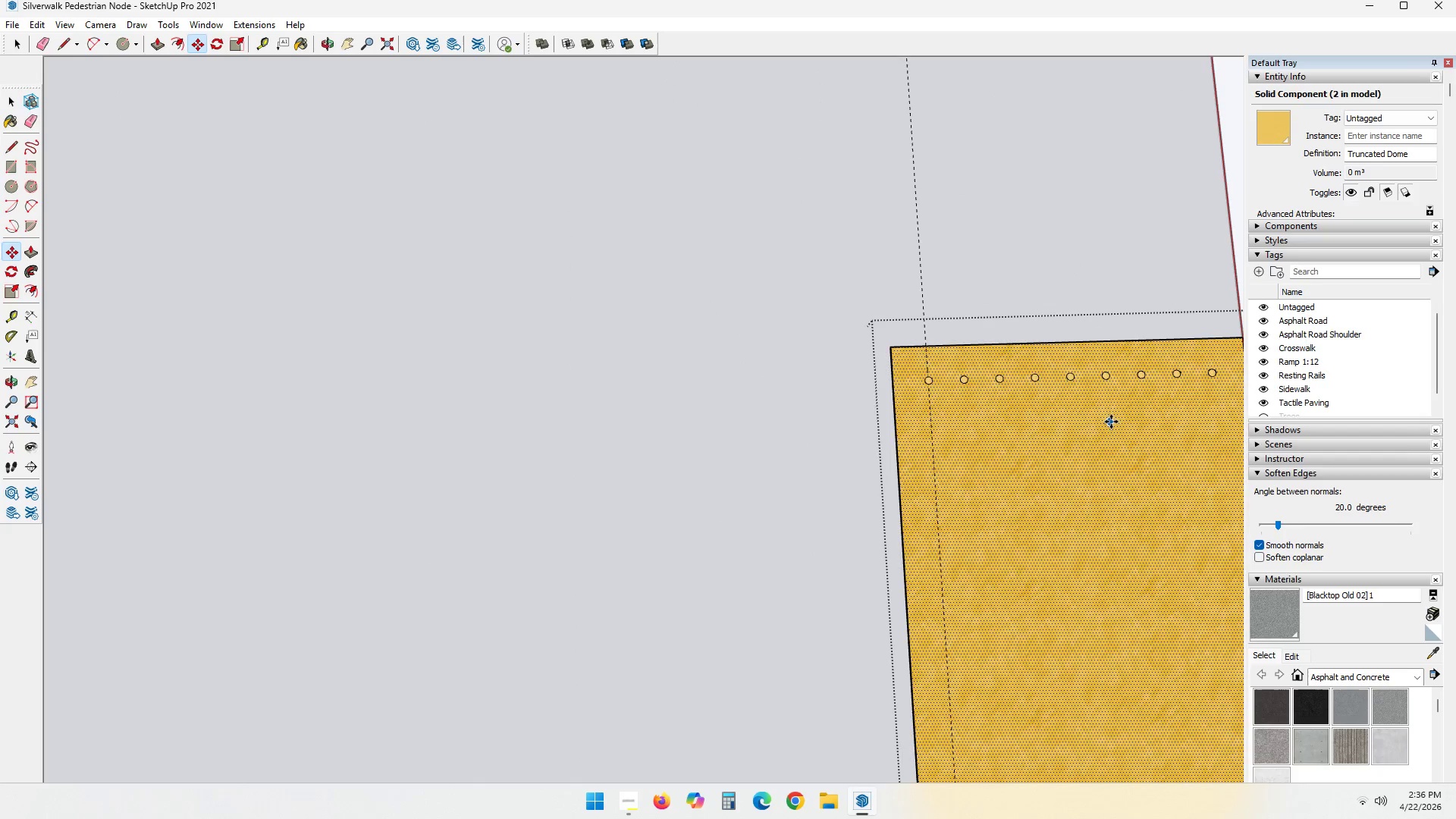 
scroll: coordinate [883, 373], scroll_direction: up, amount: 5.0
 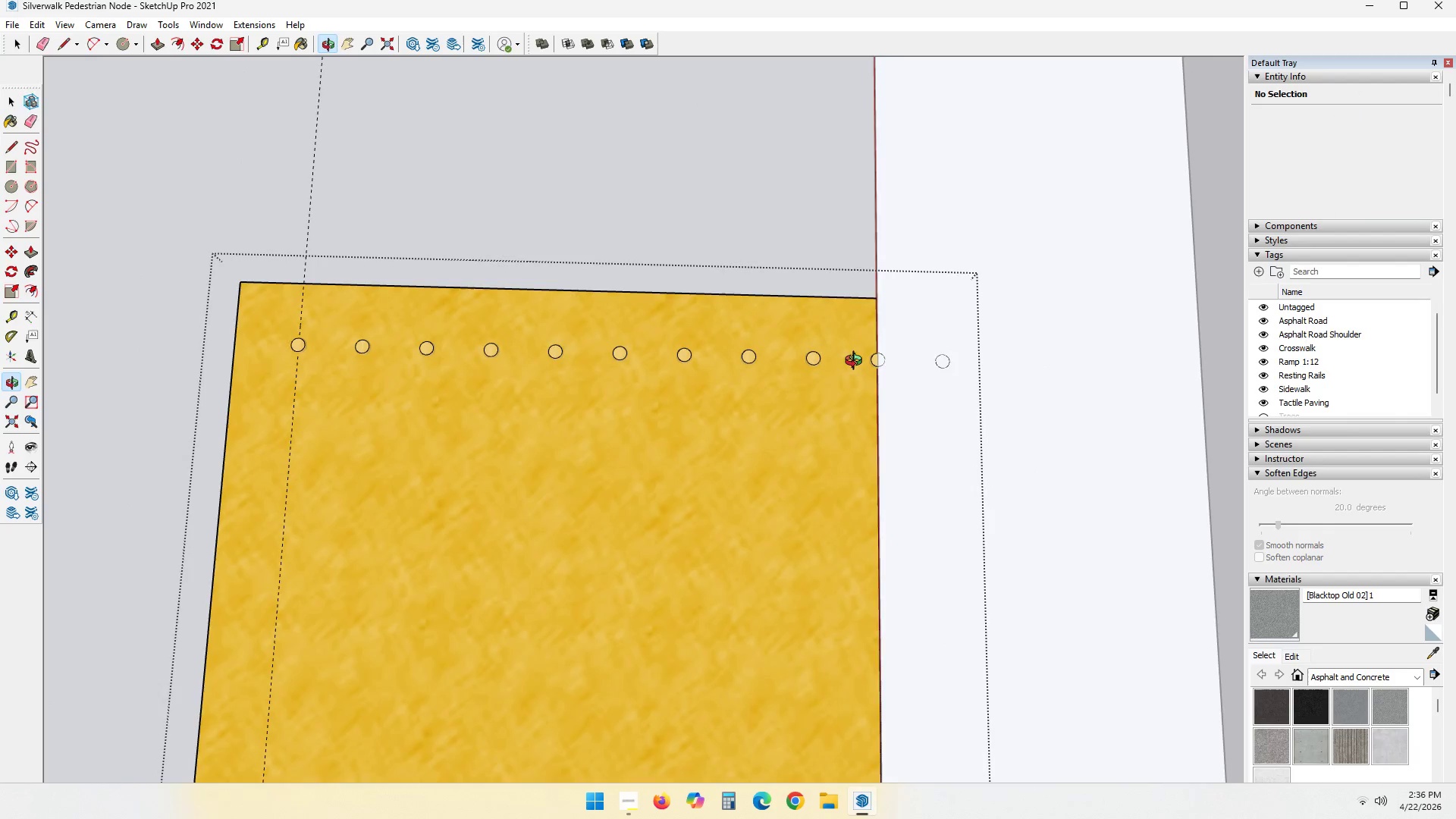 
key(Space)
 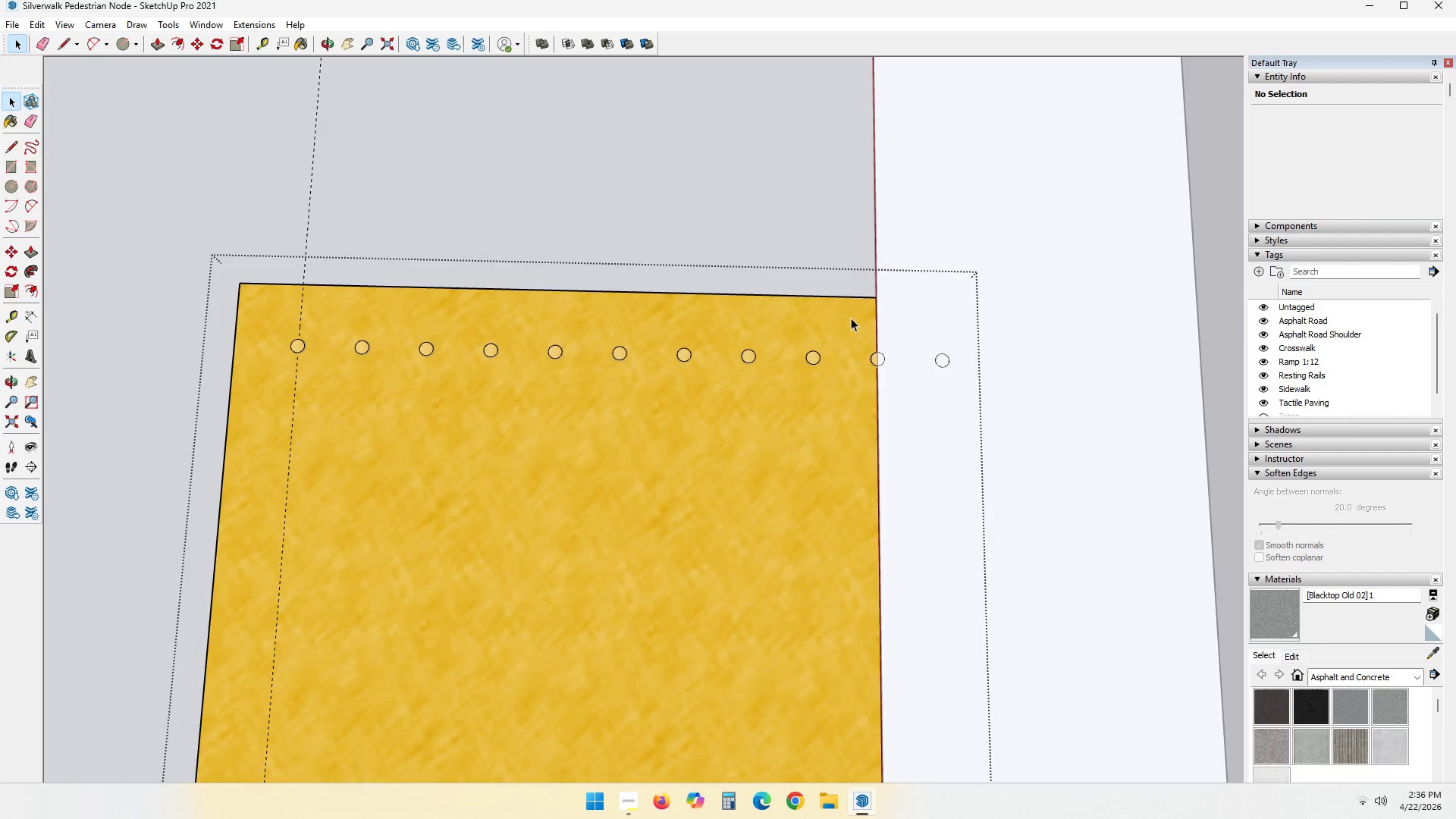 
left_click_drag(start_coordinate=[846, 313], to_coordinate=[1005, 379])
 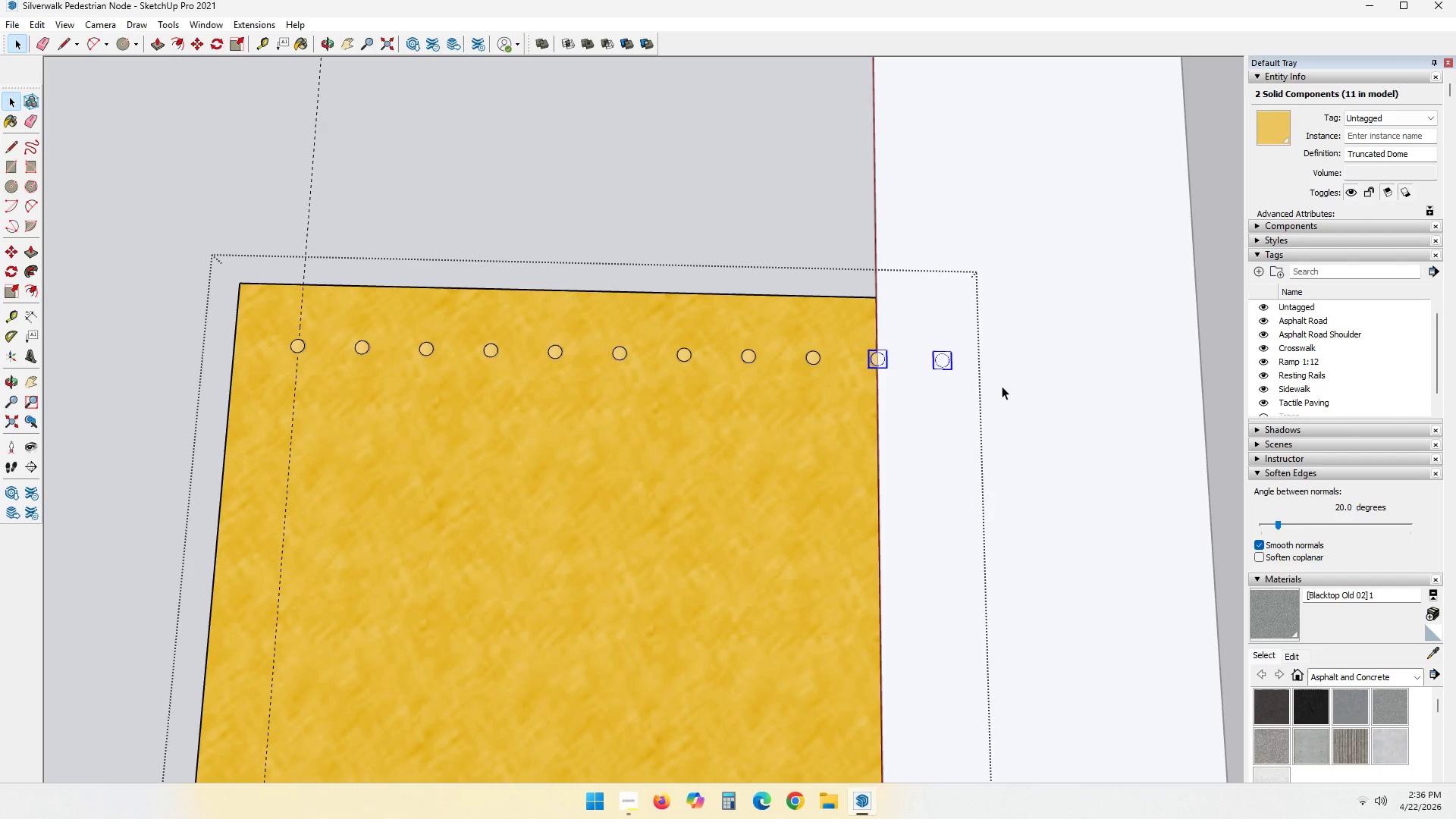 
key(Delete)
 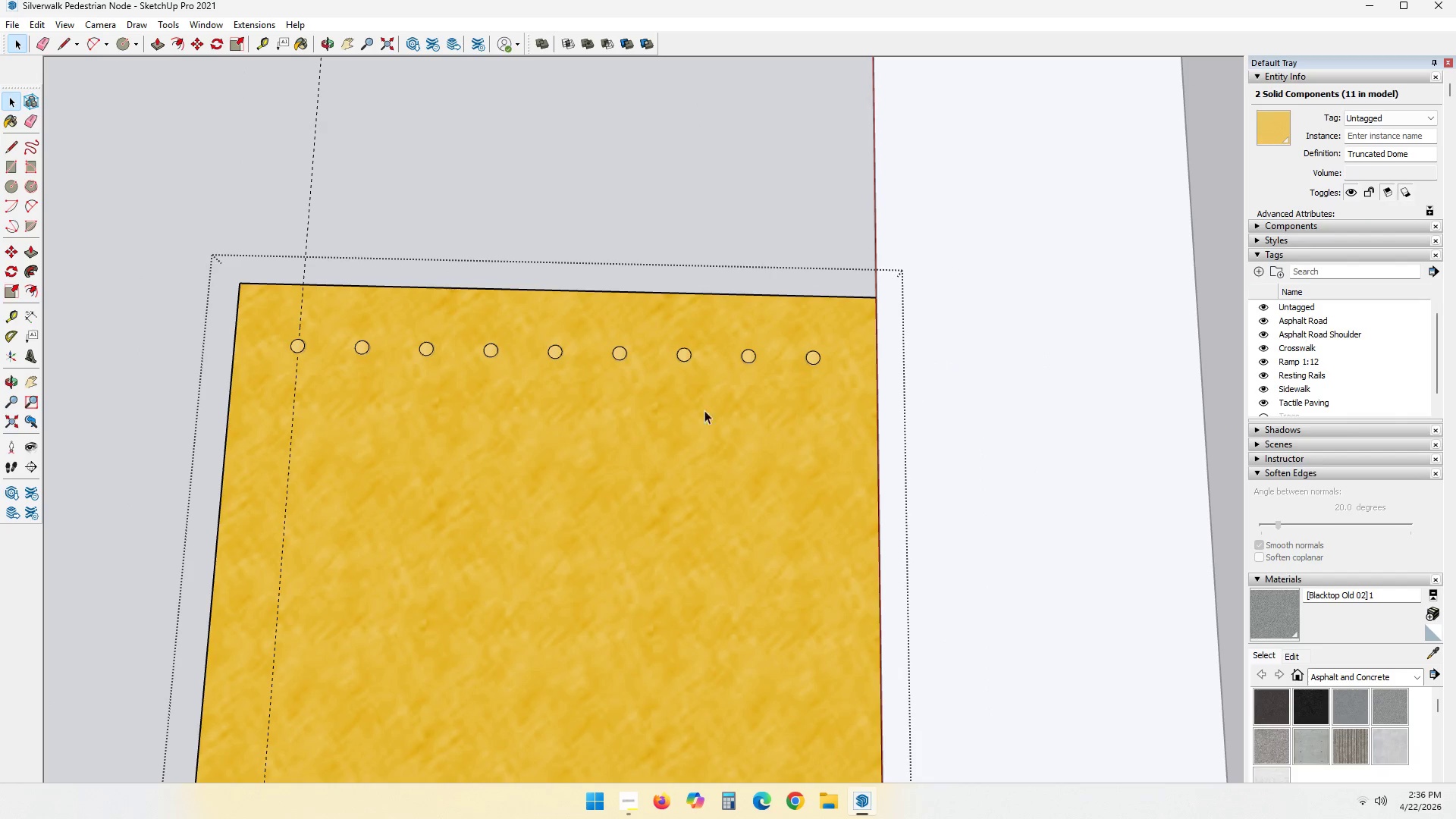 
scroll: coordinate [838, 563], scroll_direction: down, amount: 6.0
 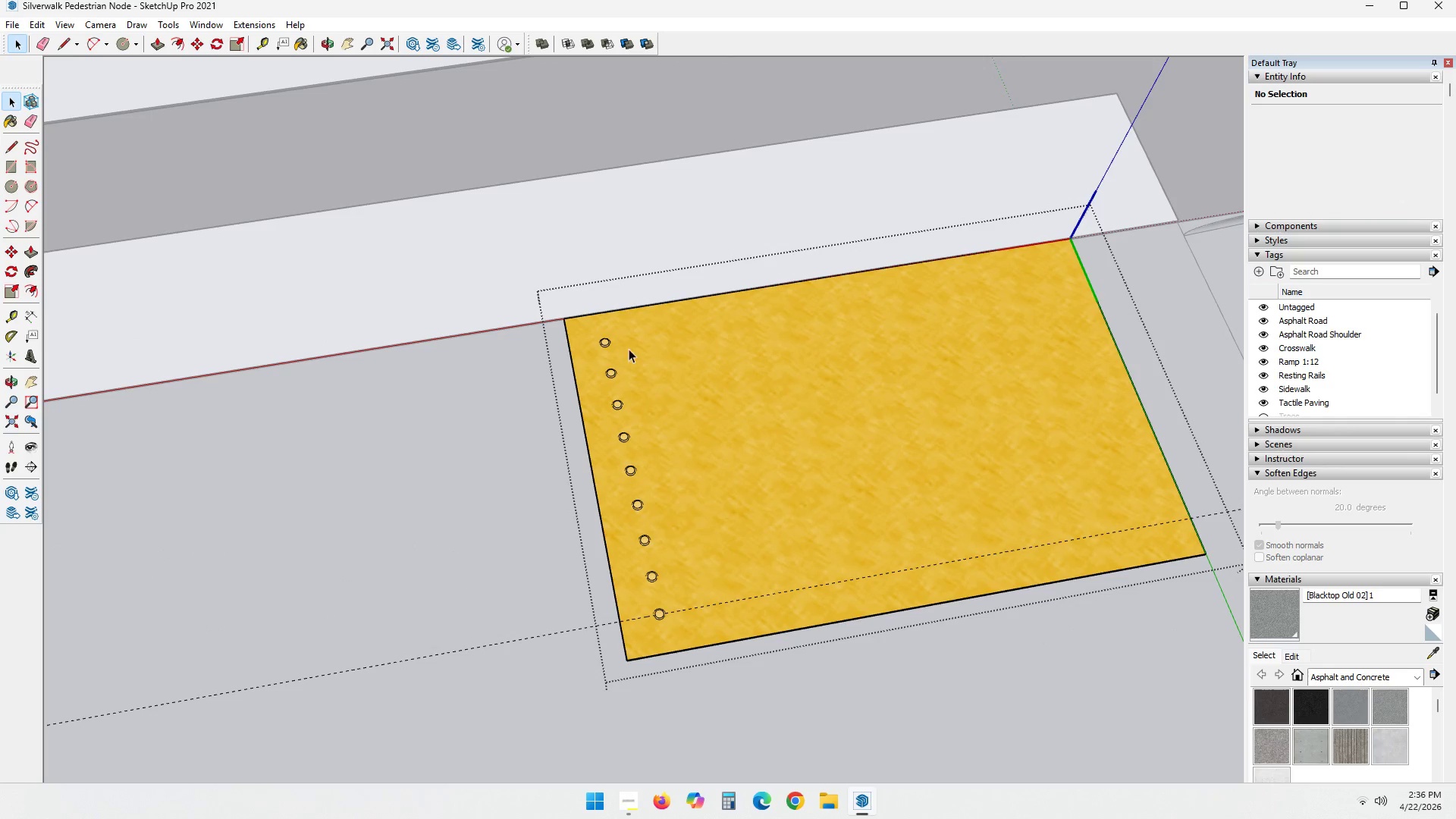 
left_click_drag(start_coordinate=[561, 289], to_coordinate=[785, 673])
 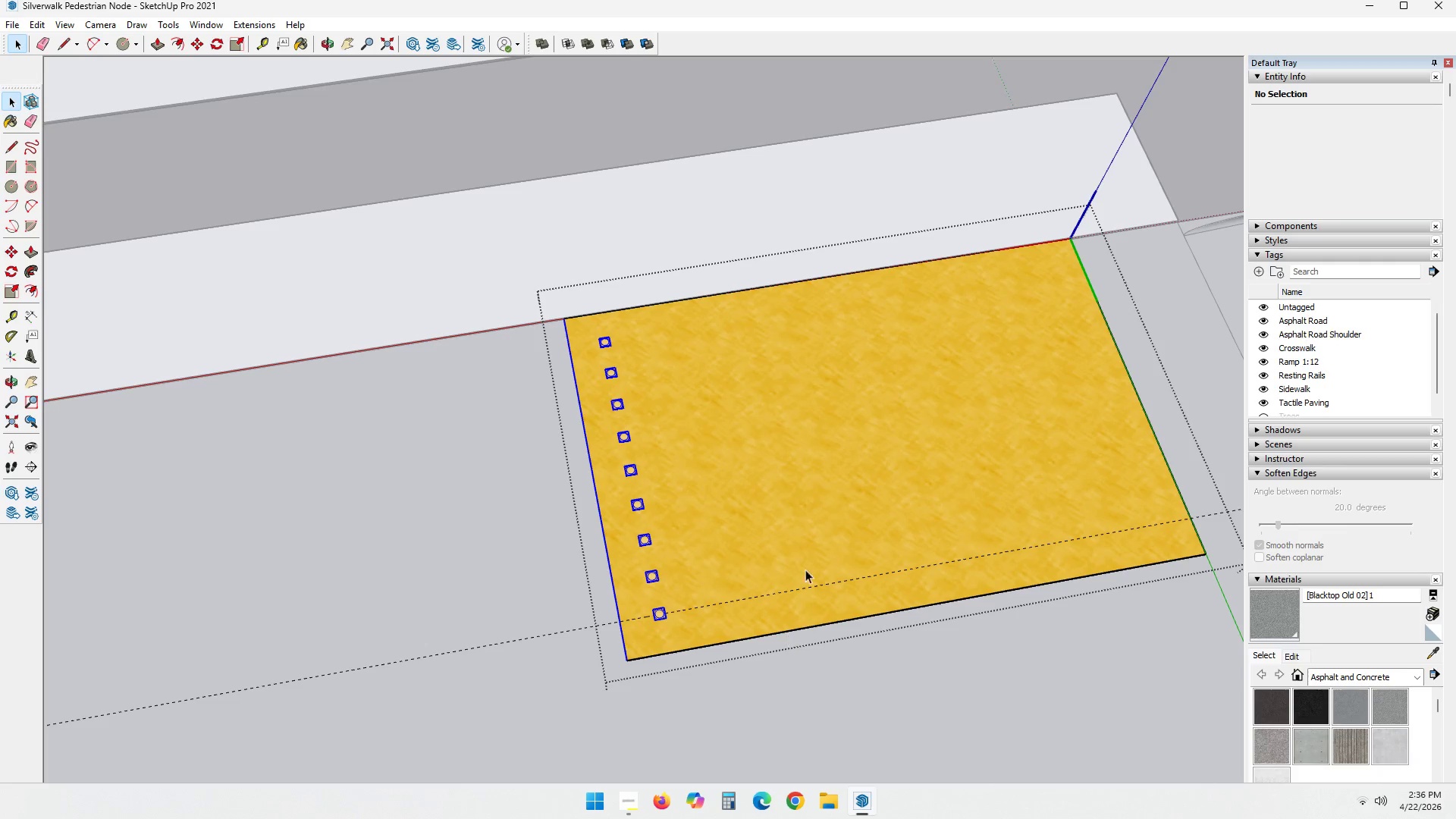 
scroll: coordinate [621, 644], scroll_direction: up, amount: 7.0
 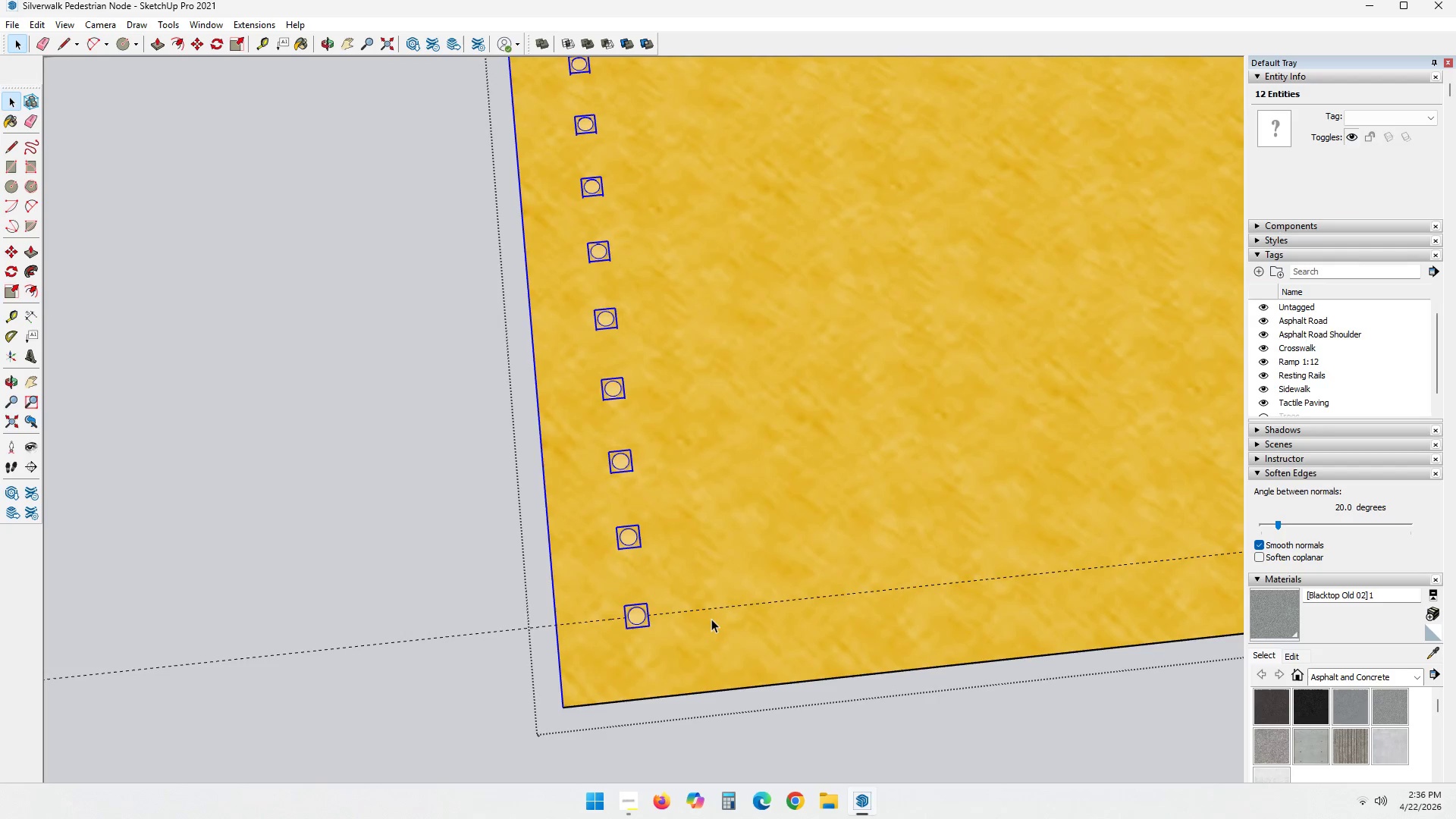 
key(T)
 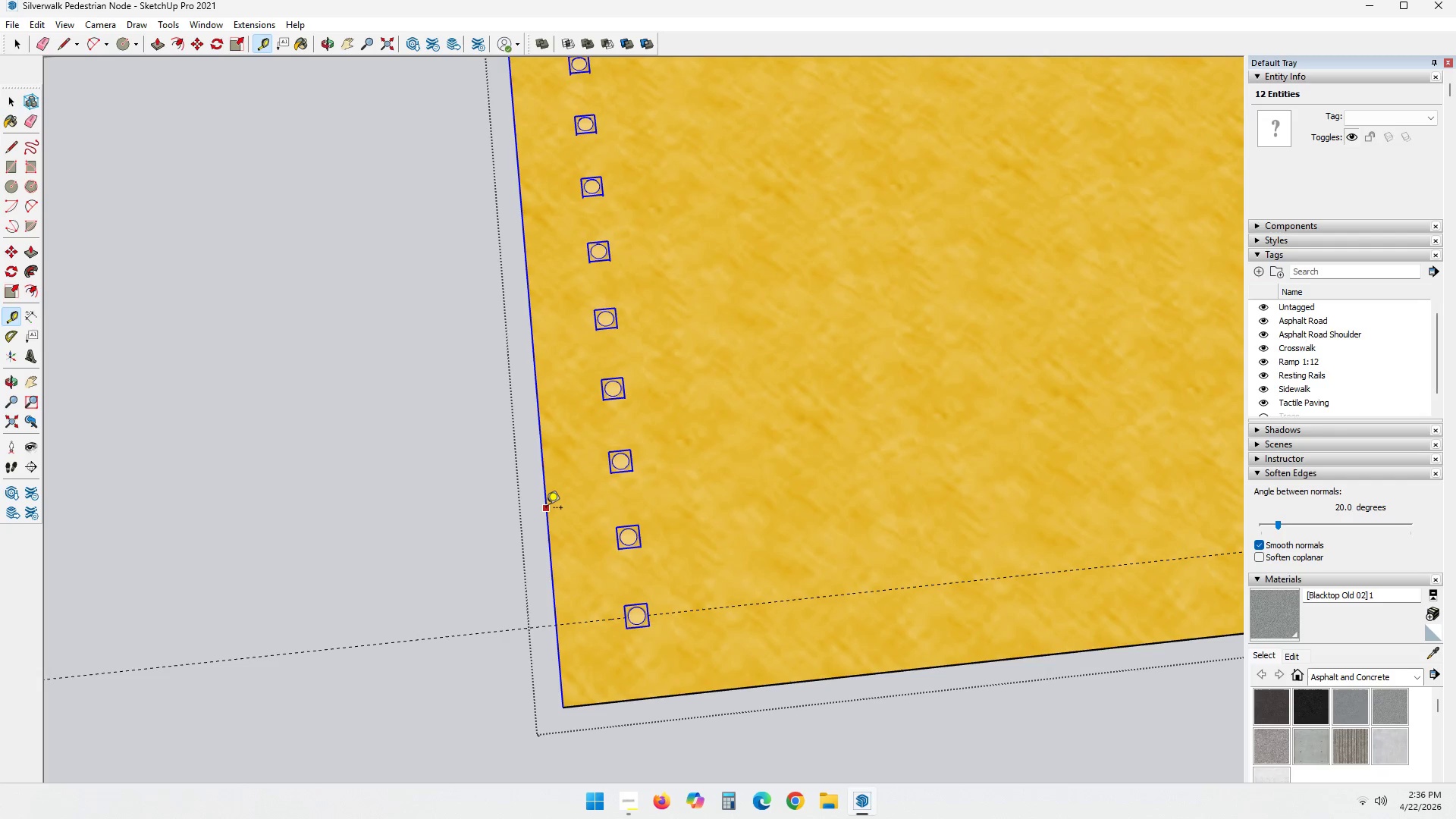 
left_click_drag(start_coordinate=[548, 508], to_coordinate=[552, 507])
 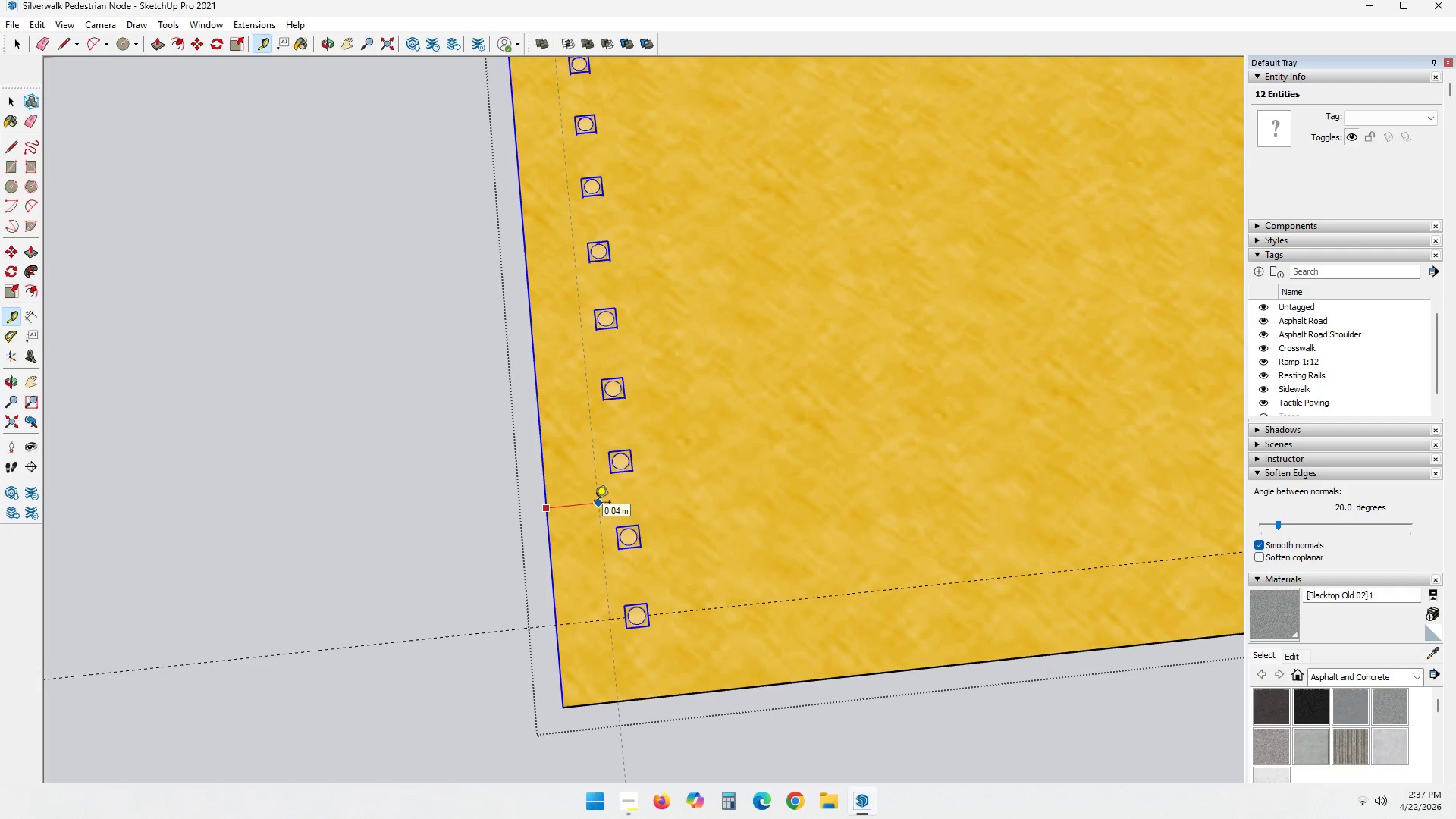 
key(NumpadDecimal)
 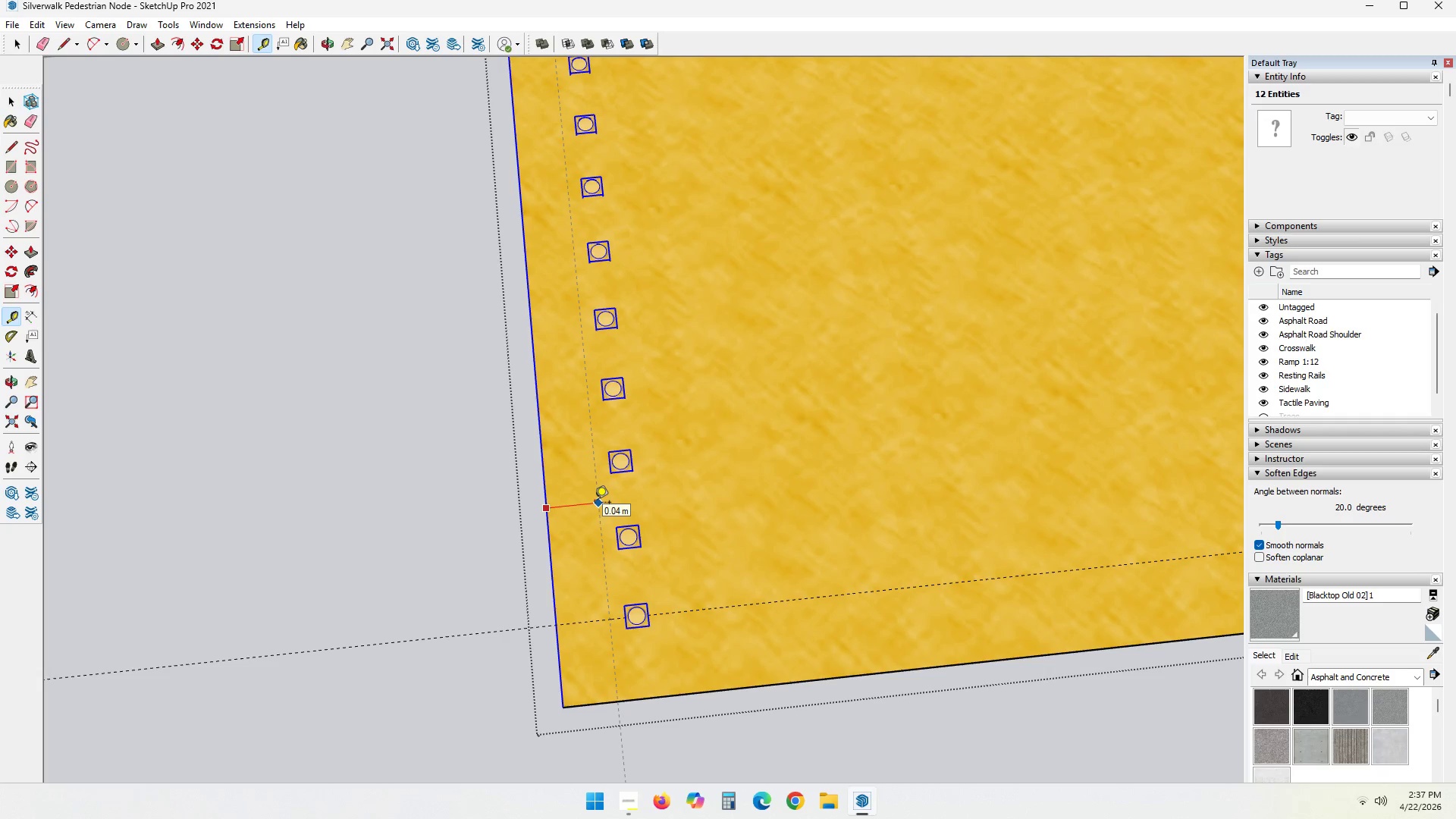 
key(Numpad0)
 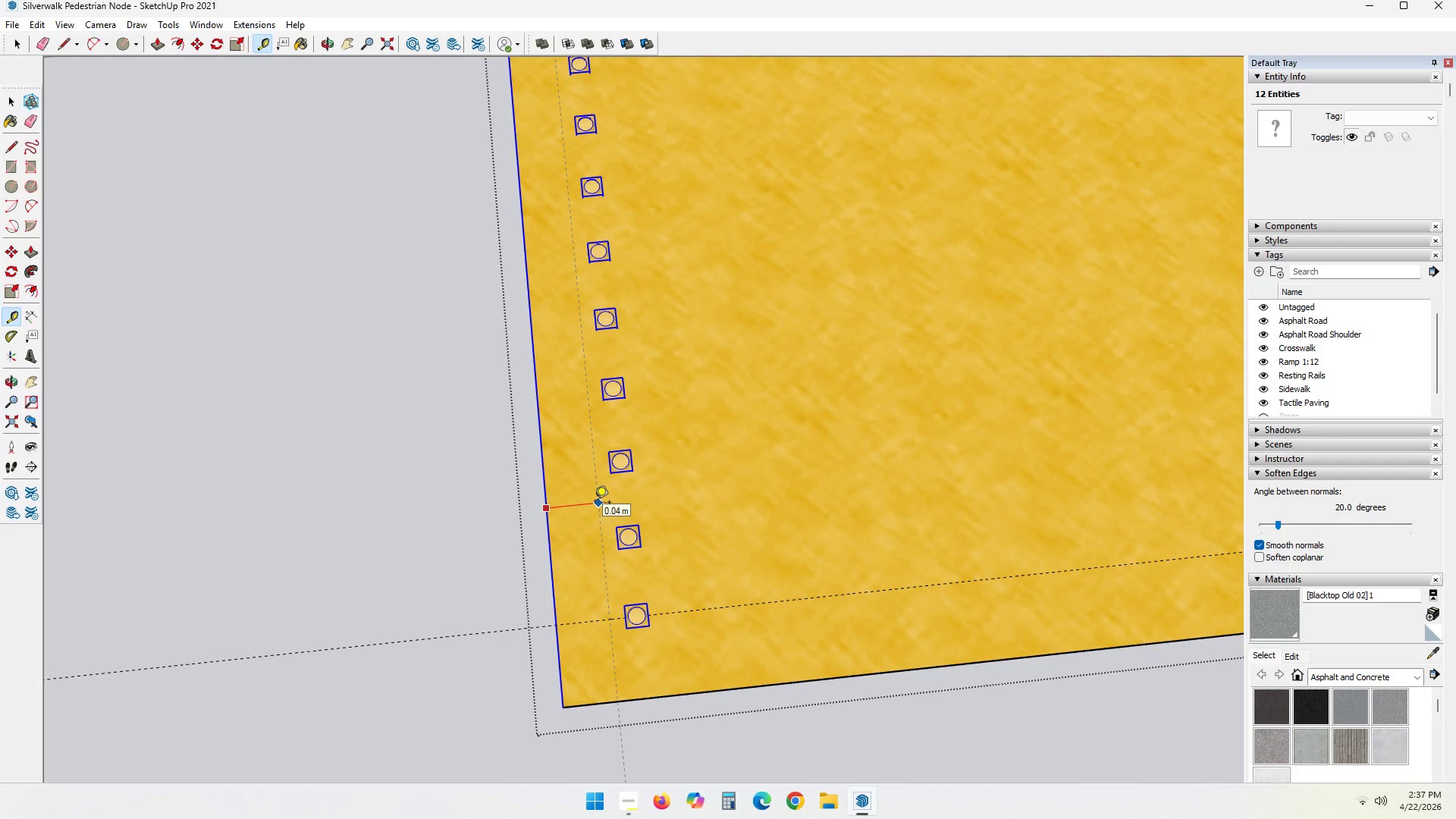 
key(Numpad6)
 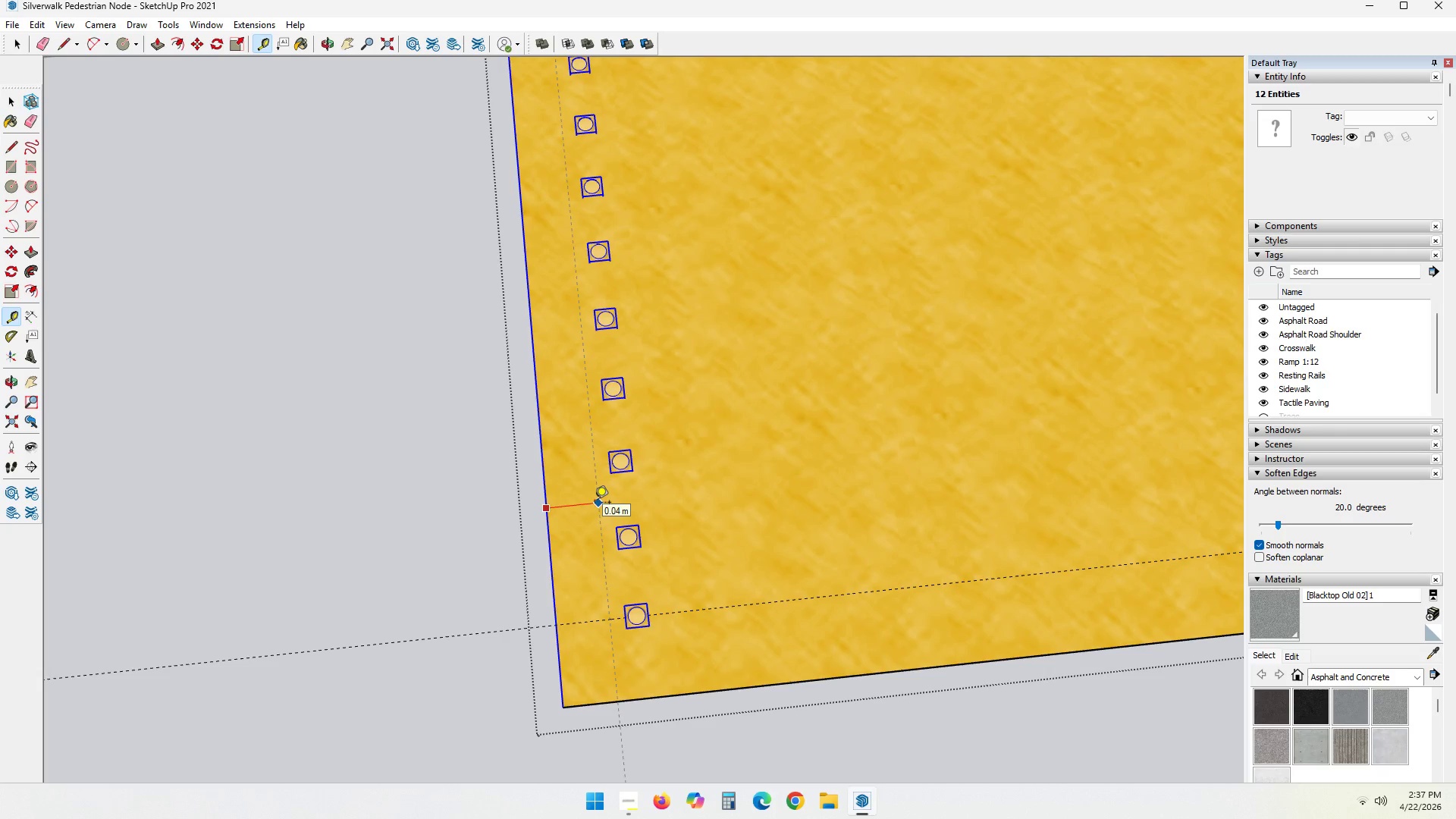 
key(NumpadEnter)
 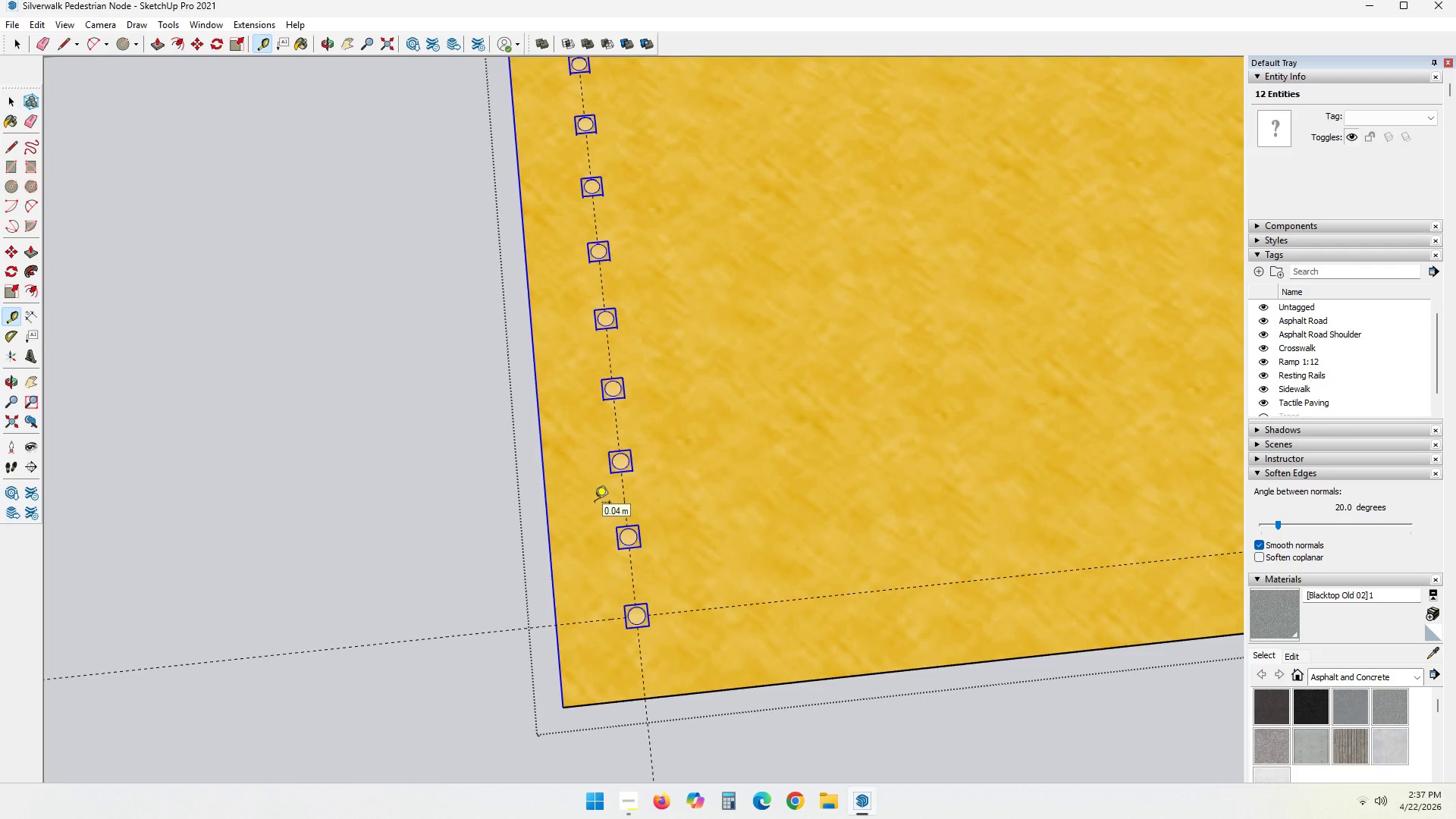 
scroll: coordinate [595, 504], scroll_direction: down, amount: 4.0
 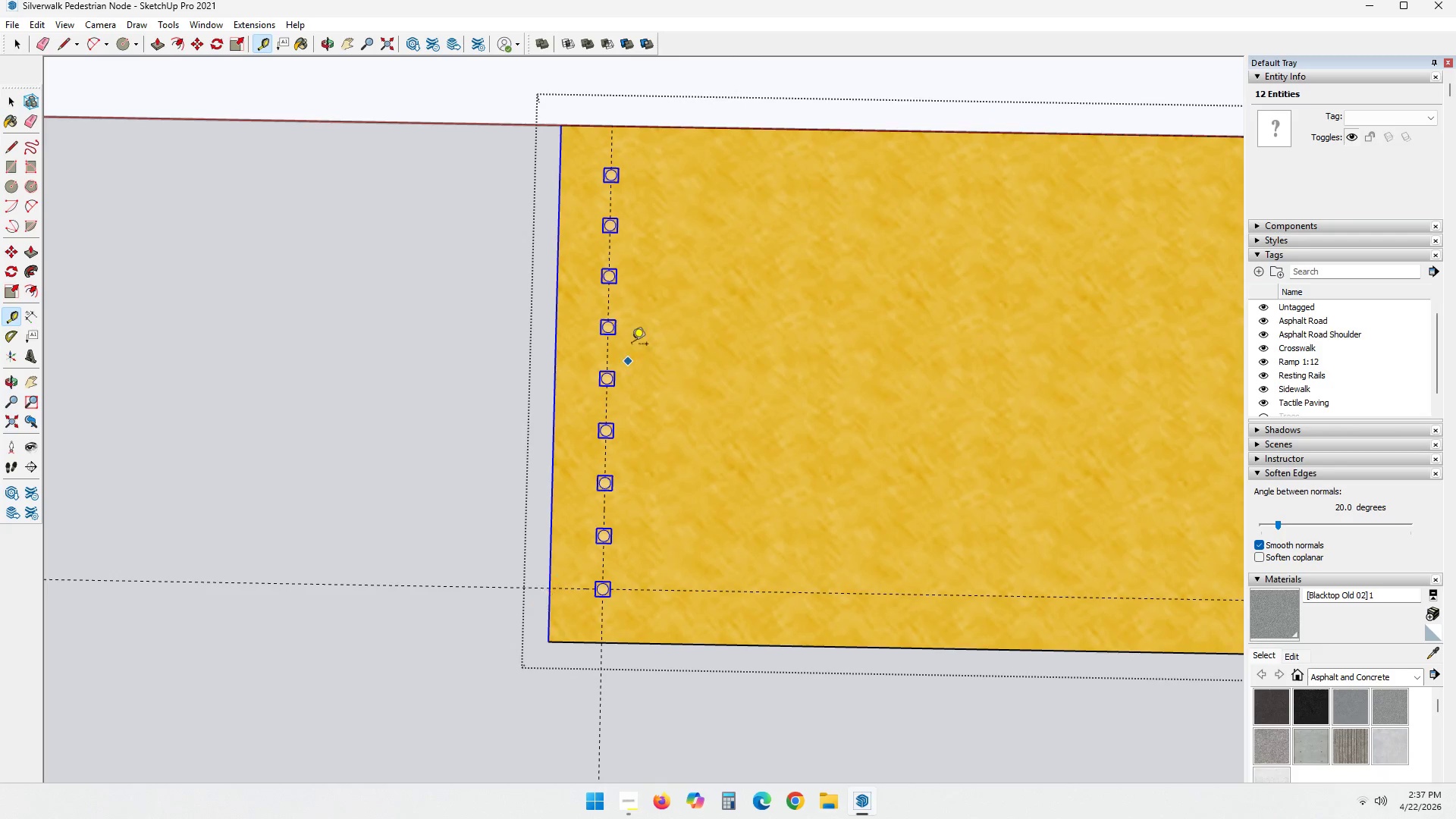 
key(Space)
 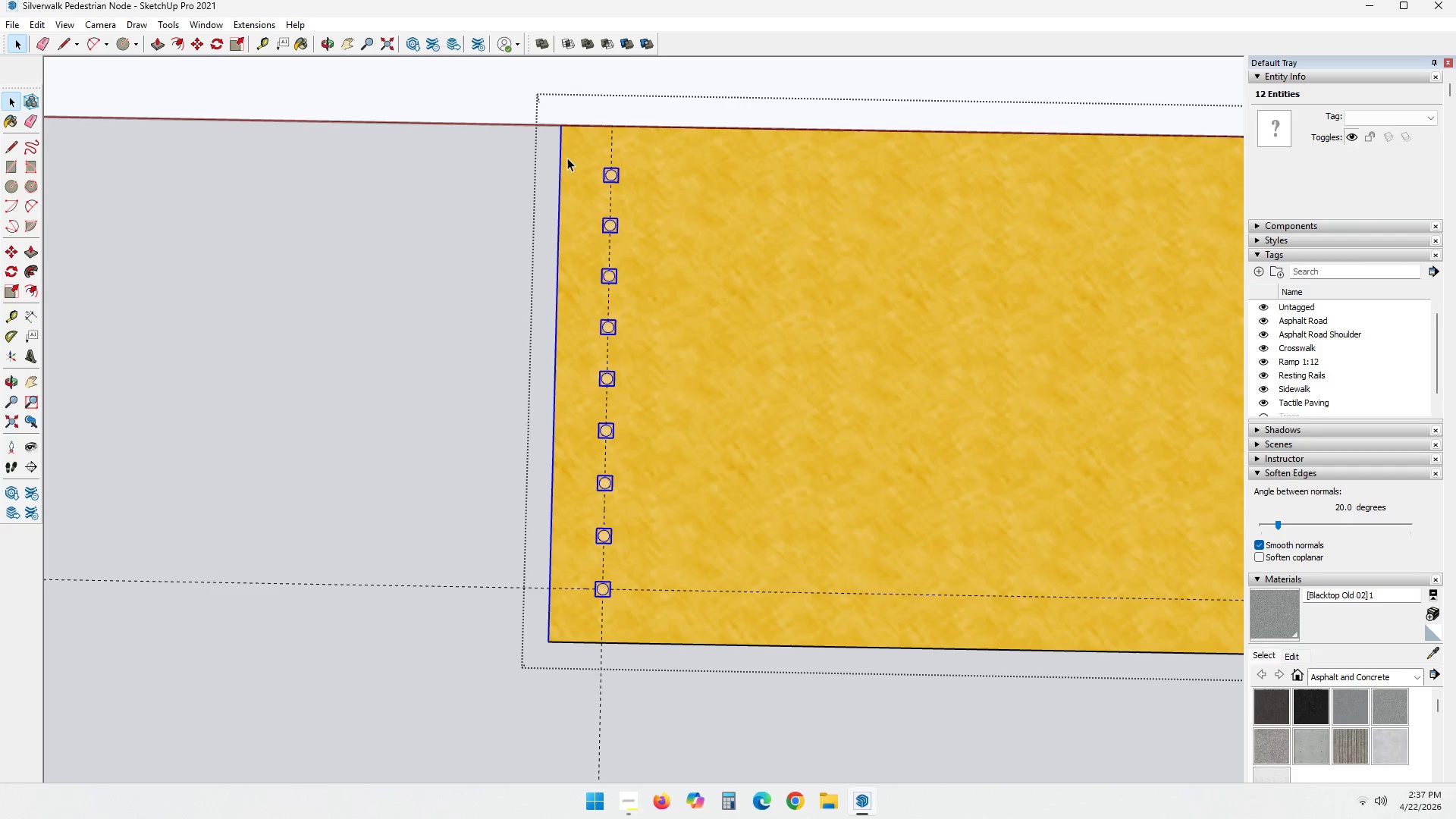 
left_click_drag(start_coordinate=[567, 152], to_coordinate=[761, 639])
 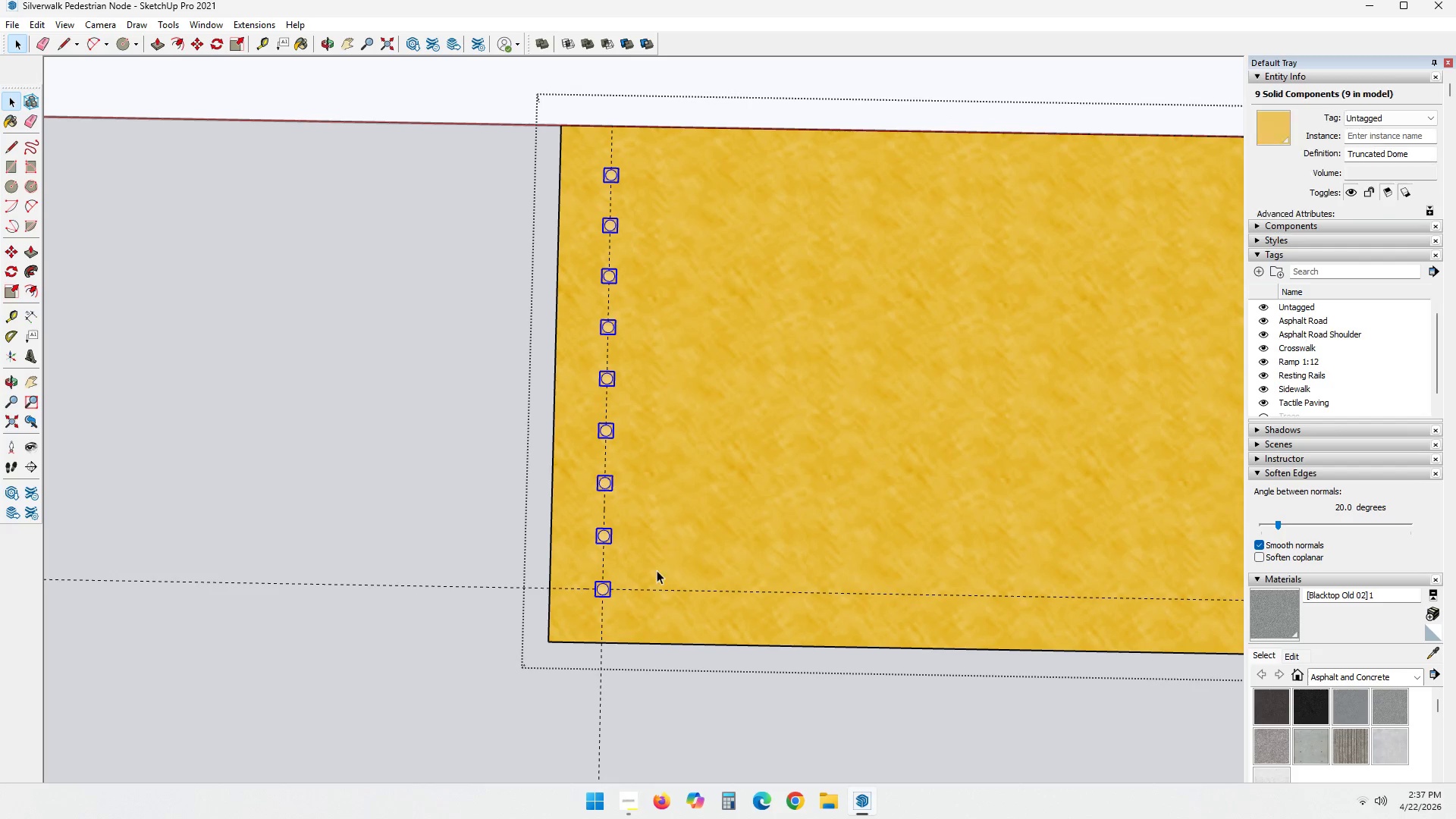 
key(M)
 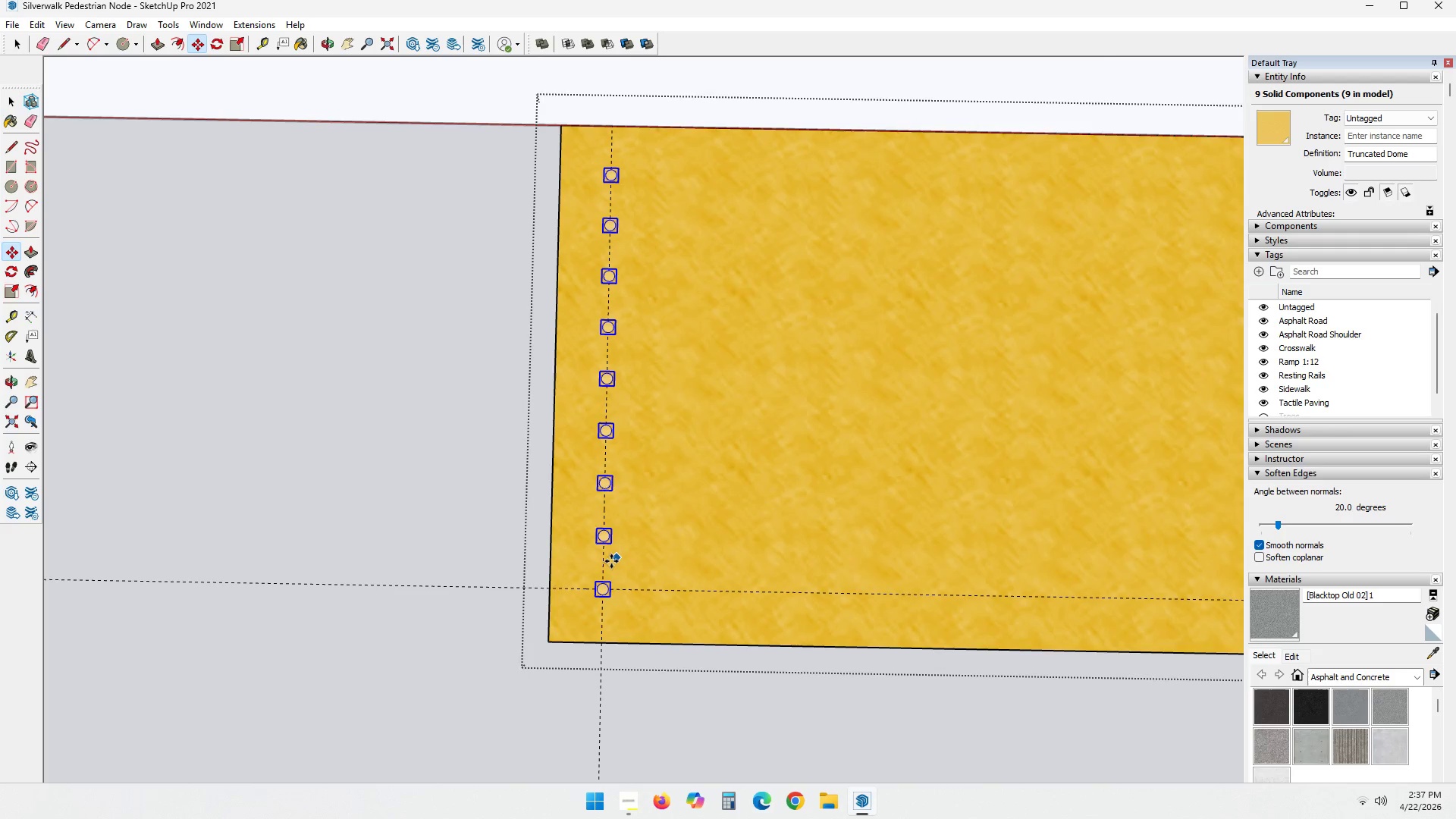 
scroll: coordinate [608, 563], scroll_direction: up, amount: 1.0
 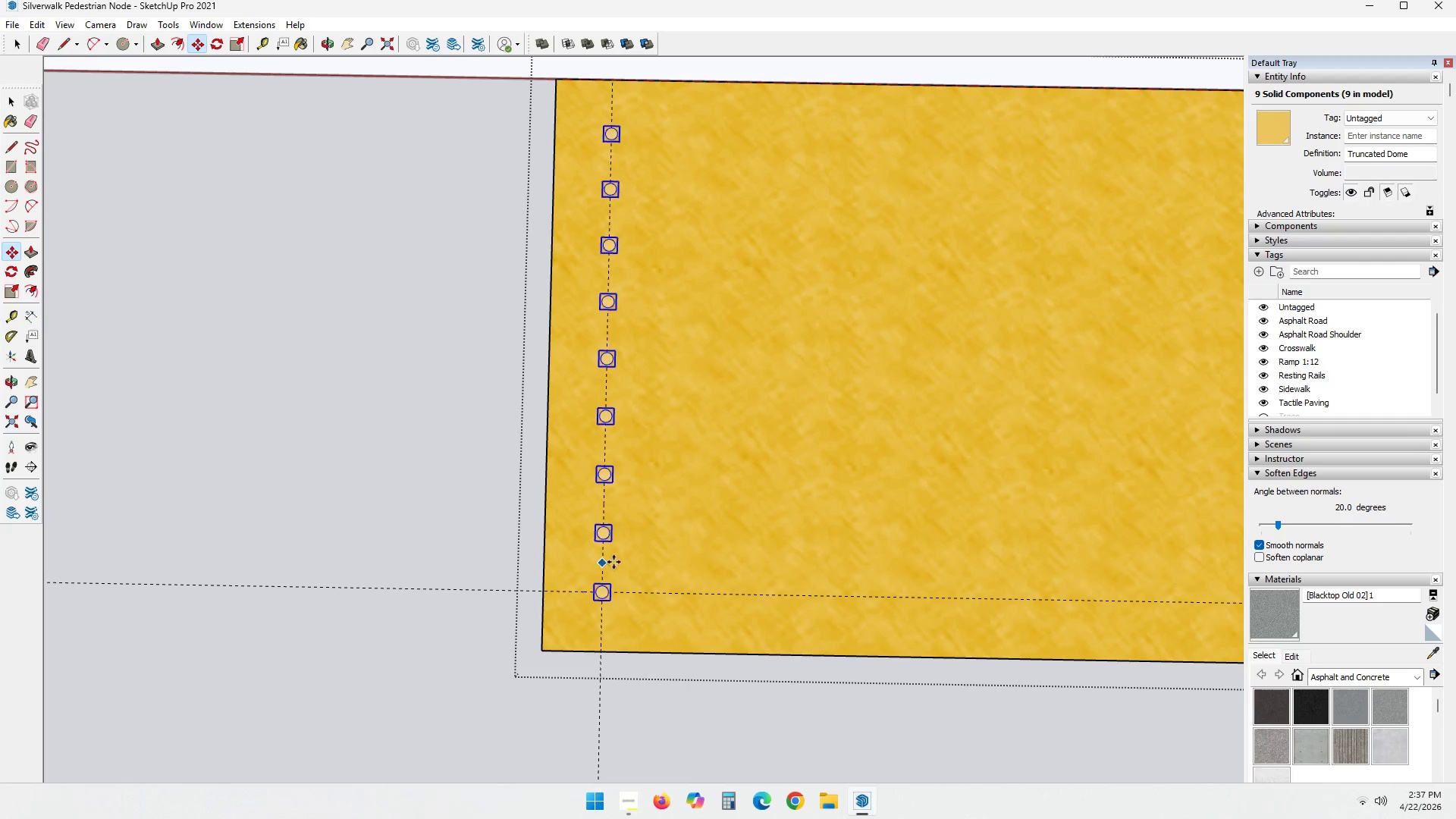 
key(Control+ControlLeft)
 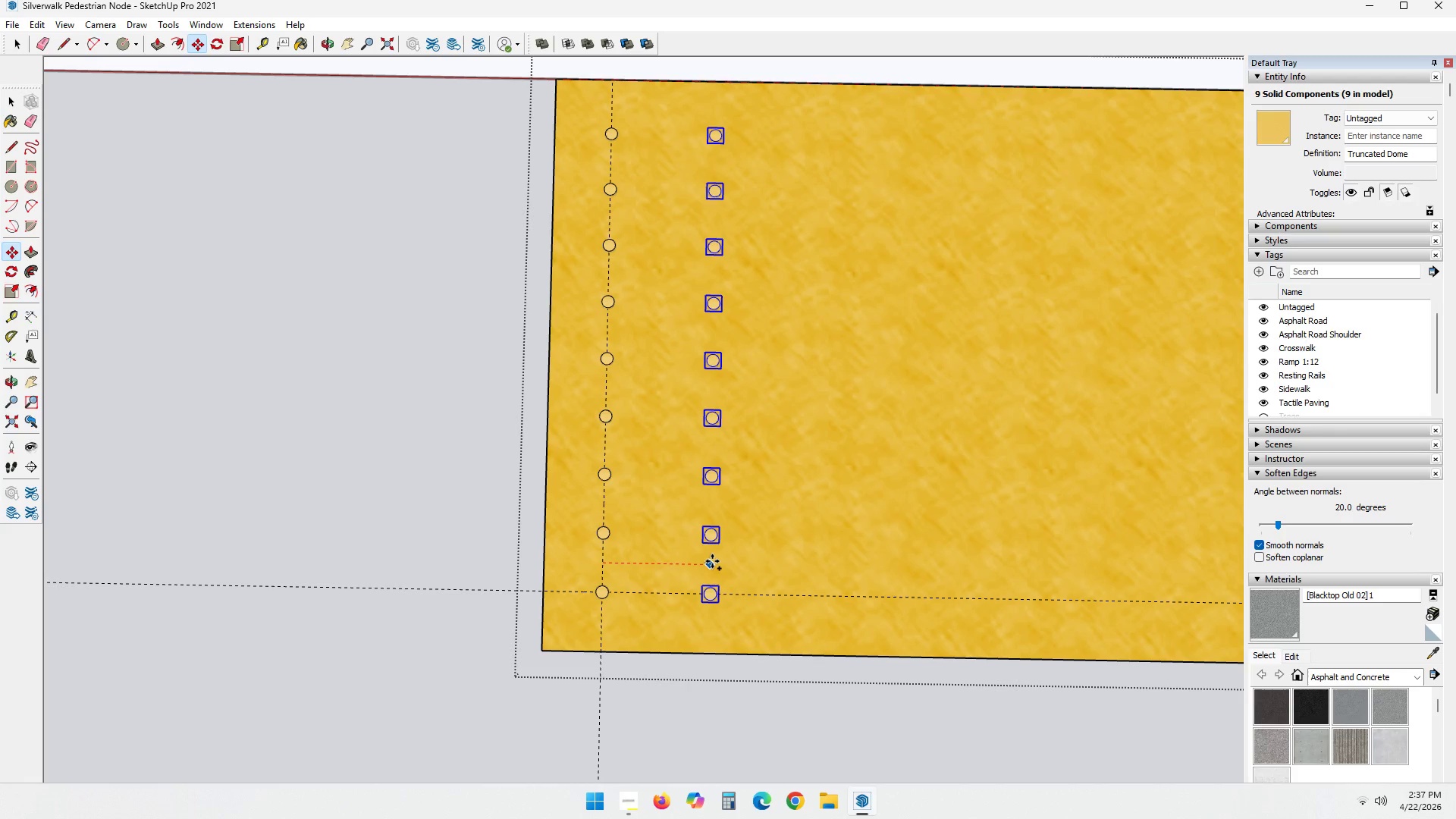 
key(NumpadDecimal)
 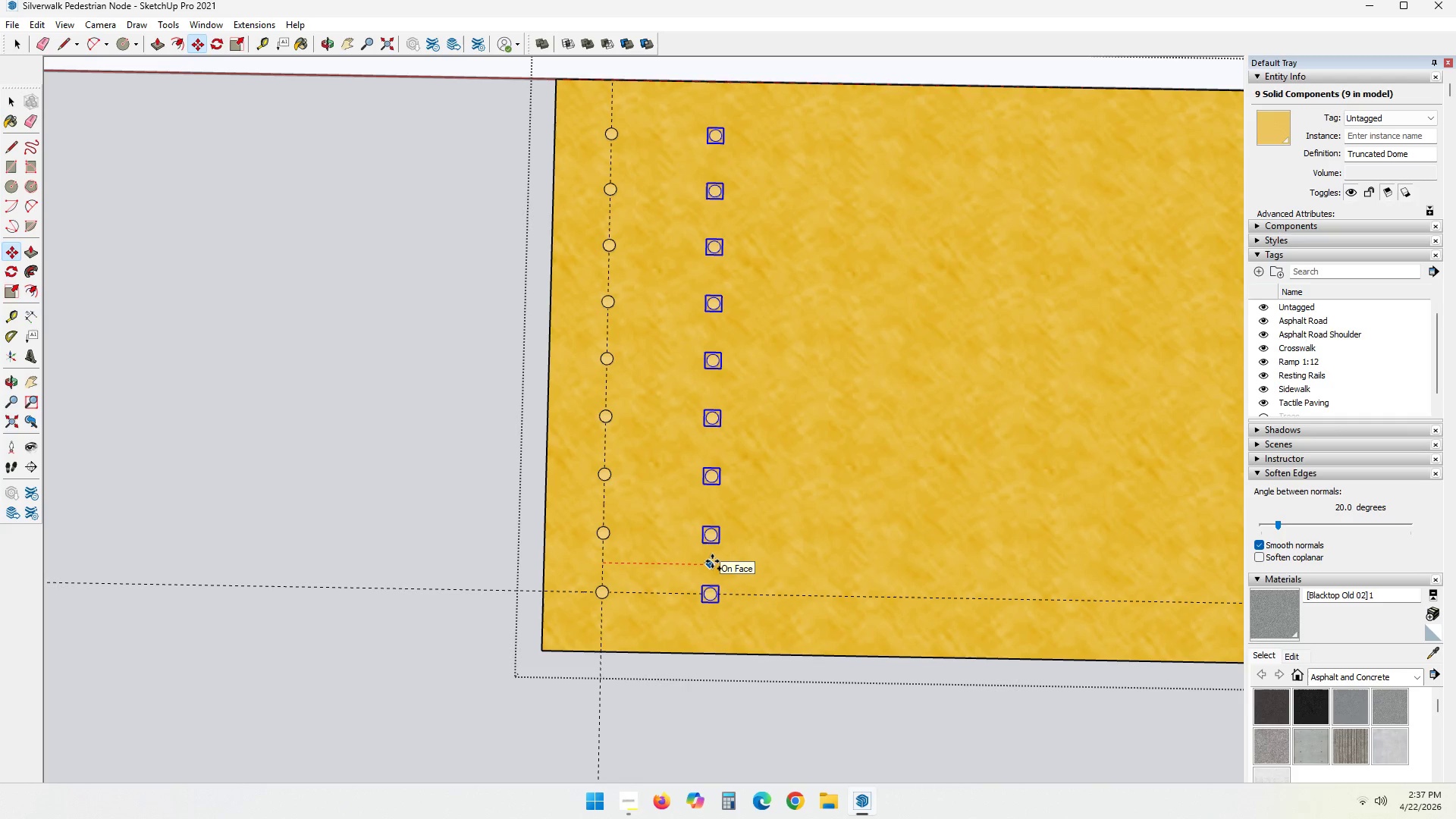 
key(Numpad0)
 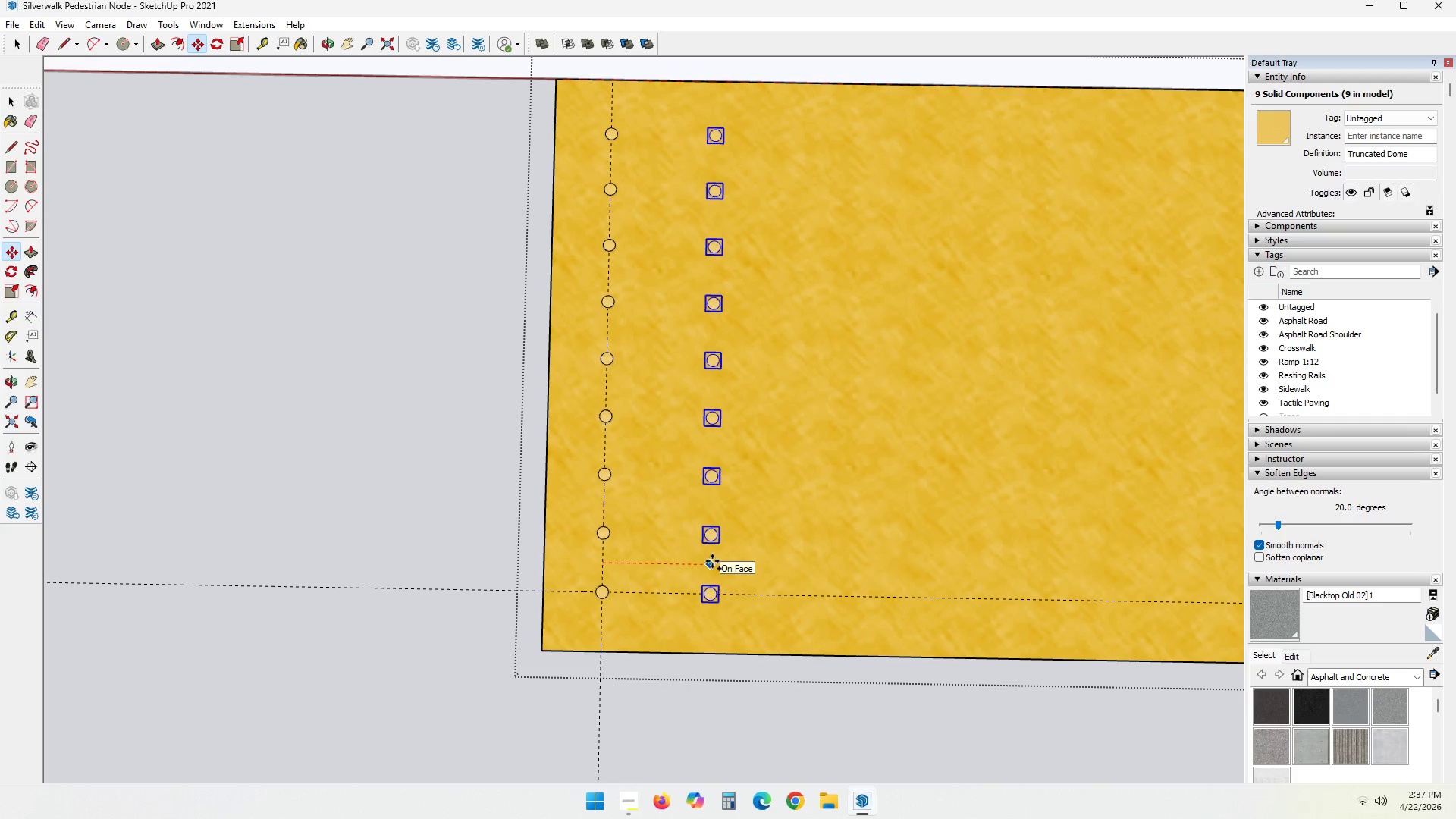 
key(Numpad6)
 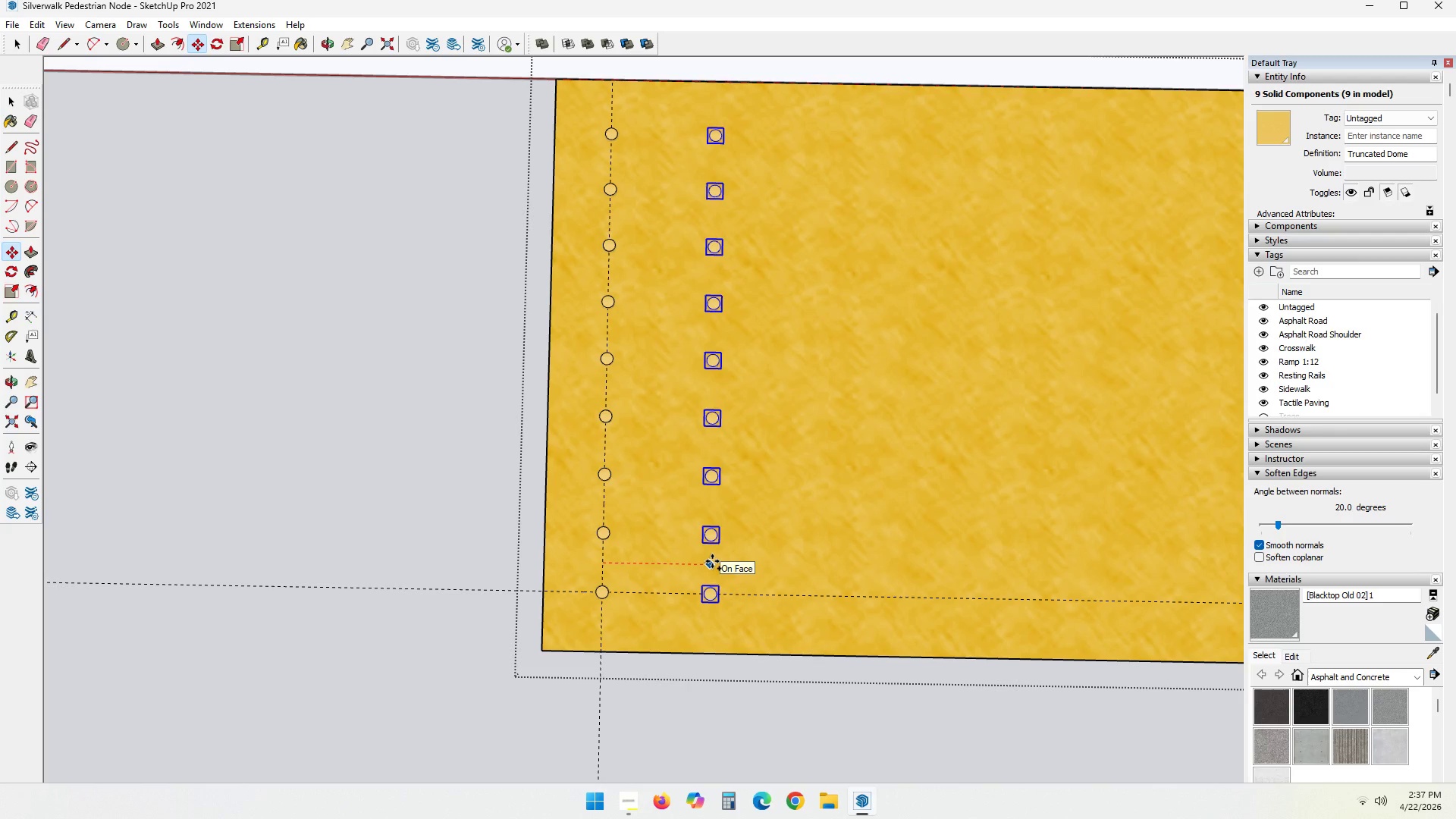 
key(NumpadEnter)
 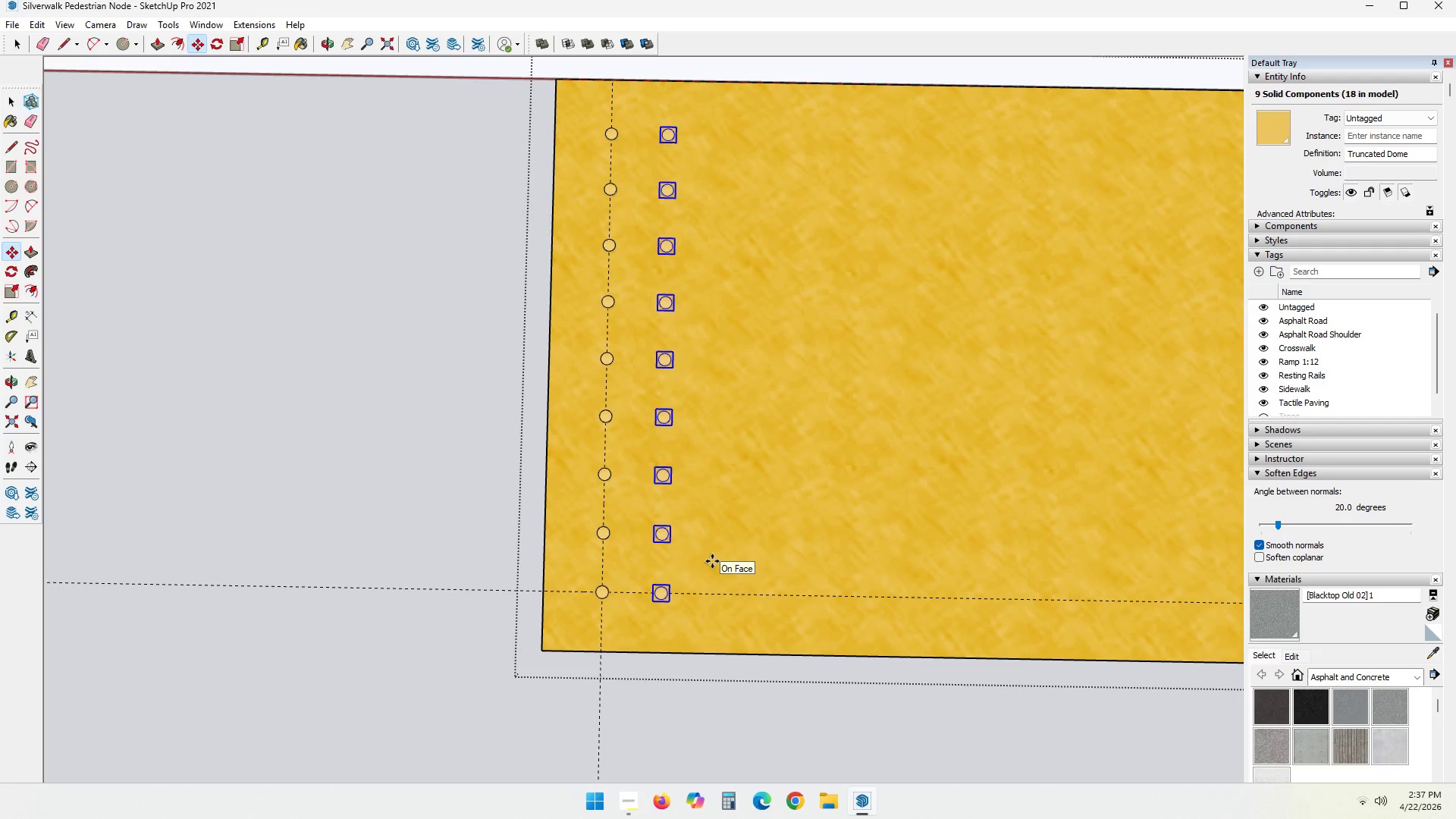 
key(NumpadMultiply)
 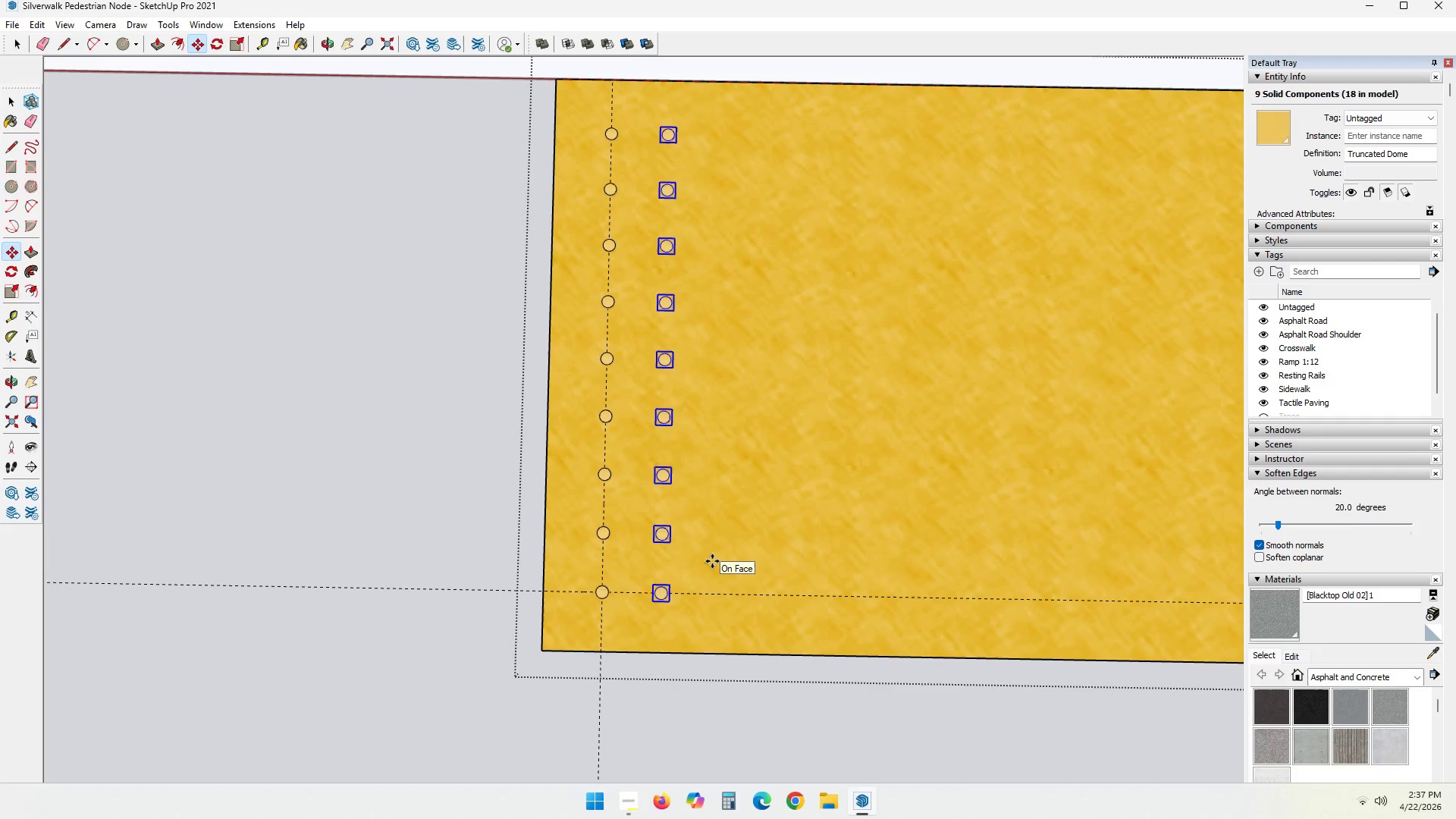 
key(Numpad1)
 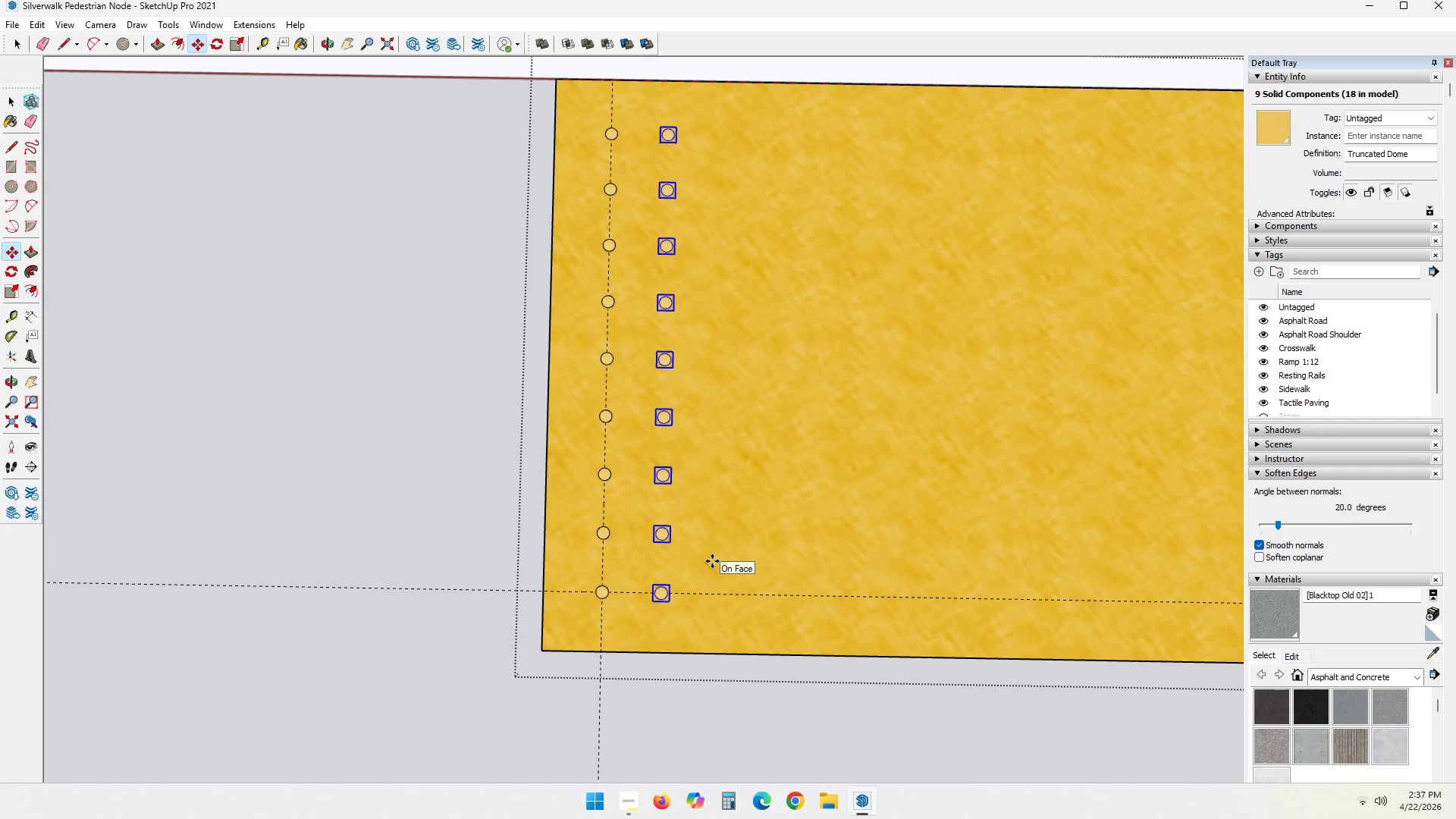 
key(Numpad5)
 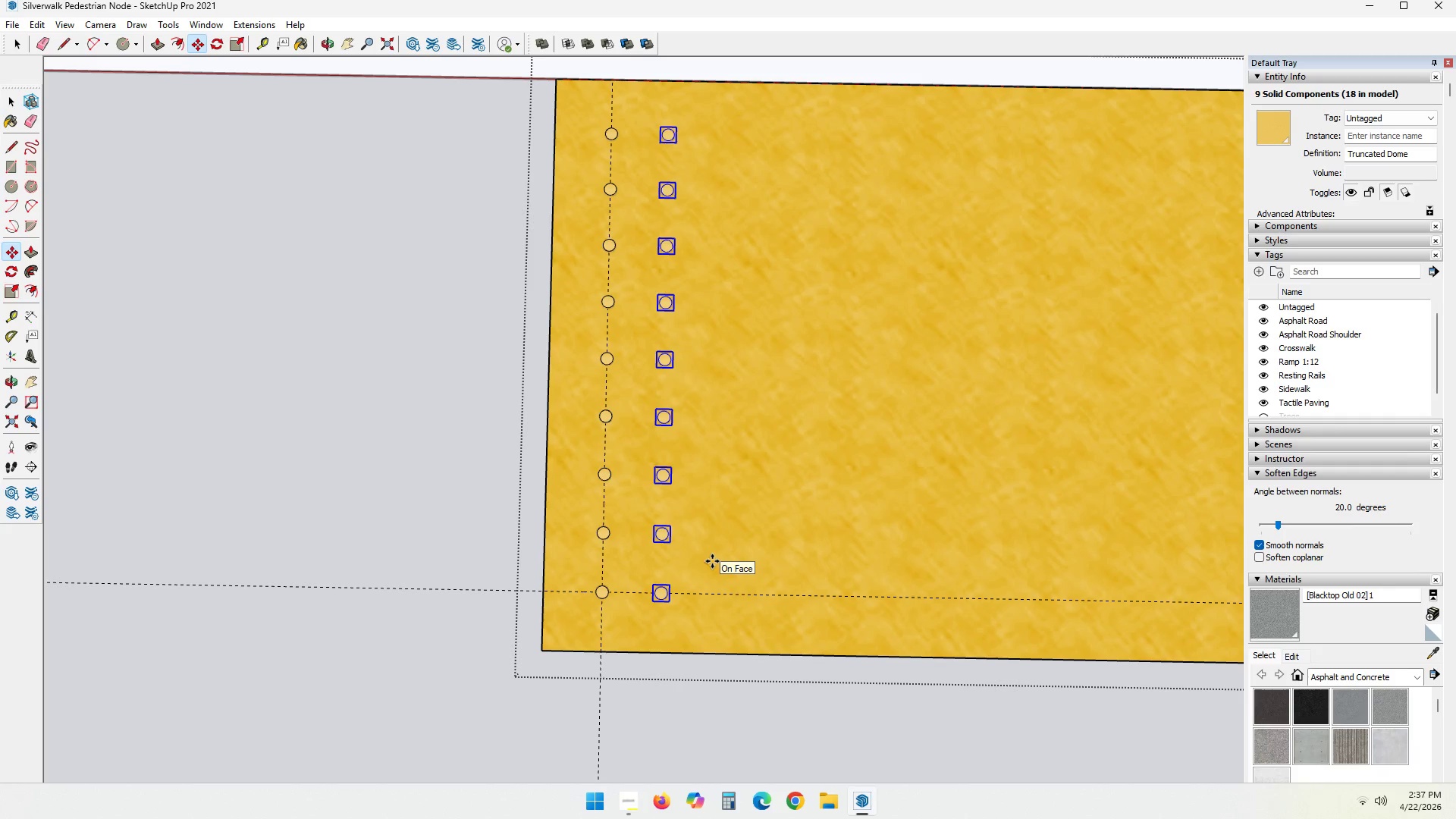 
key(NumpadEnter)
 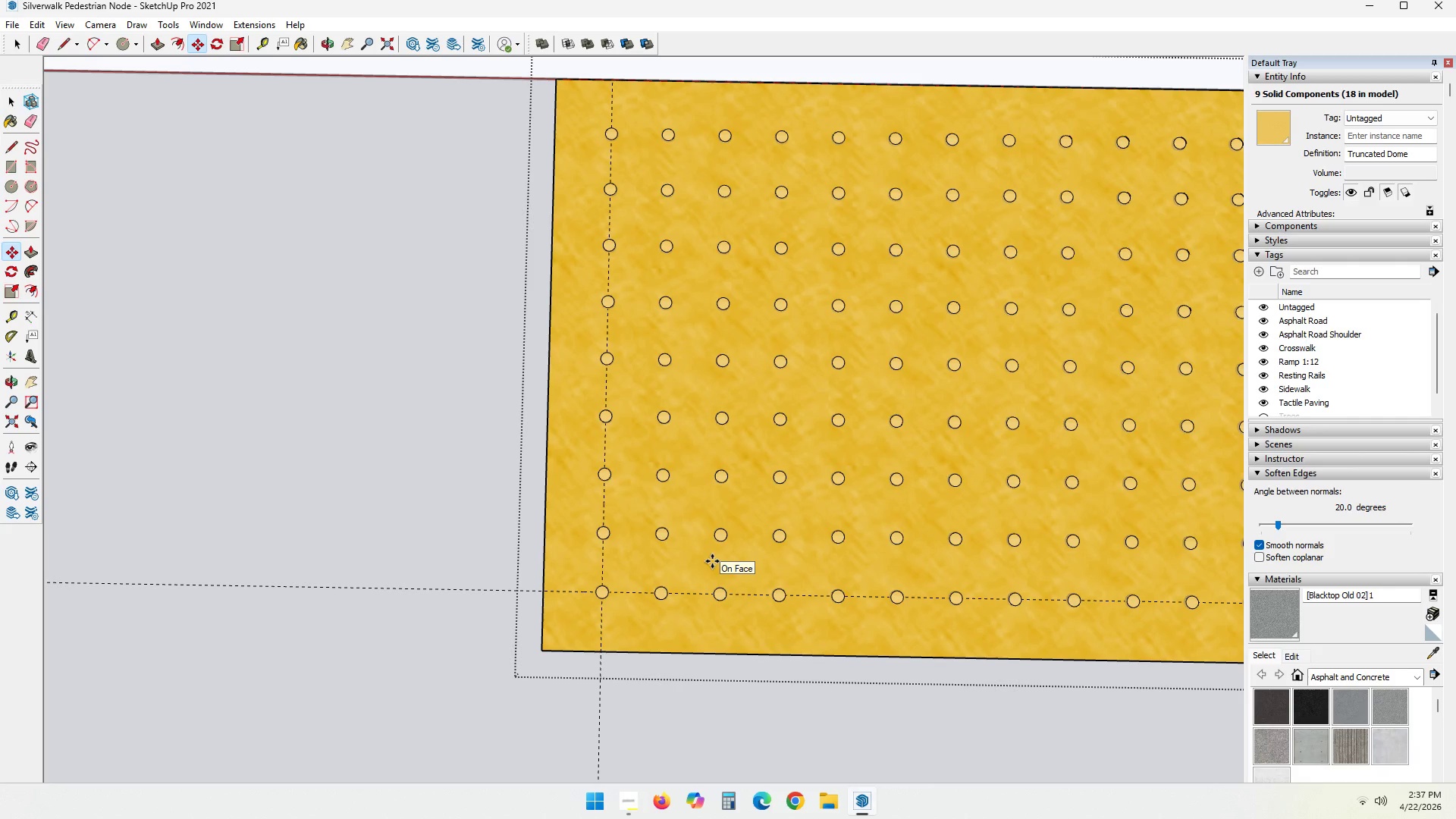 
key(Space)
 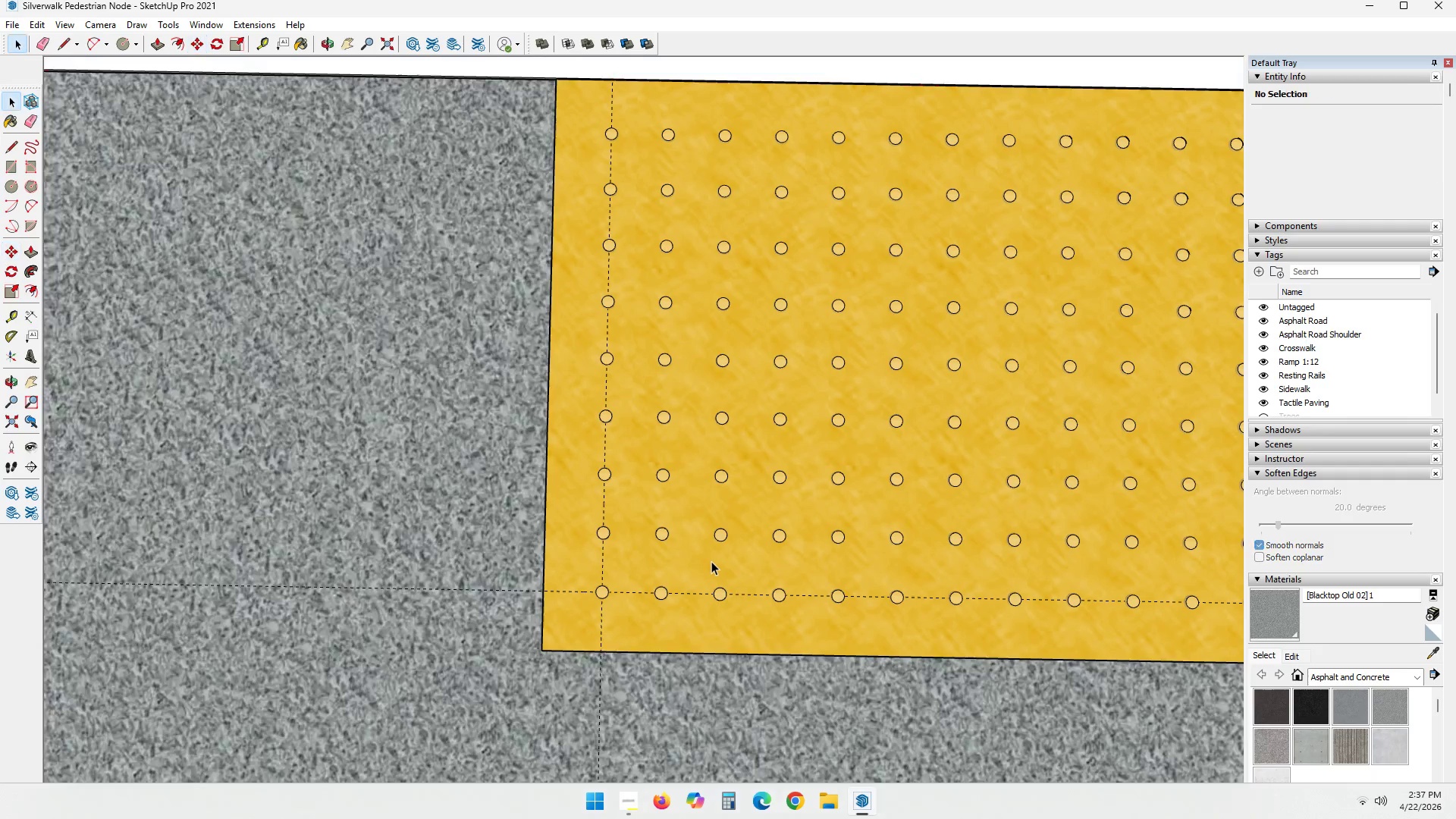 
key(Escape)
 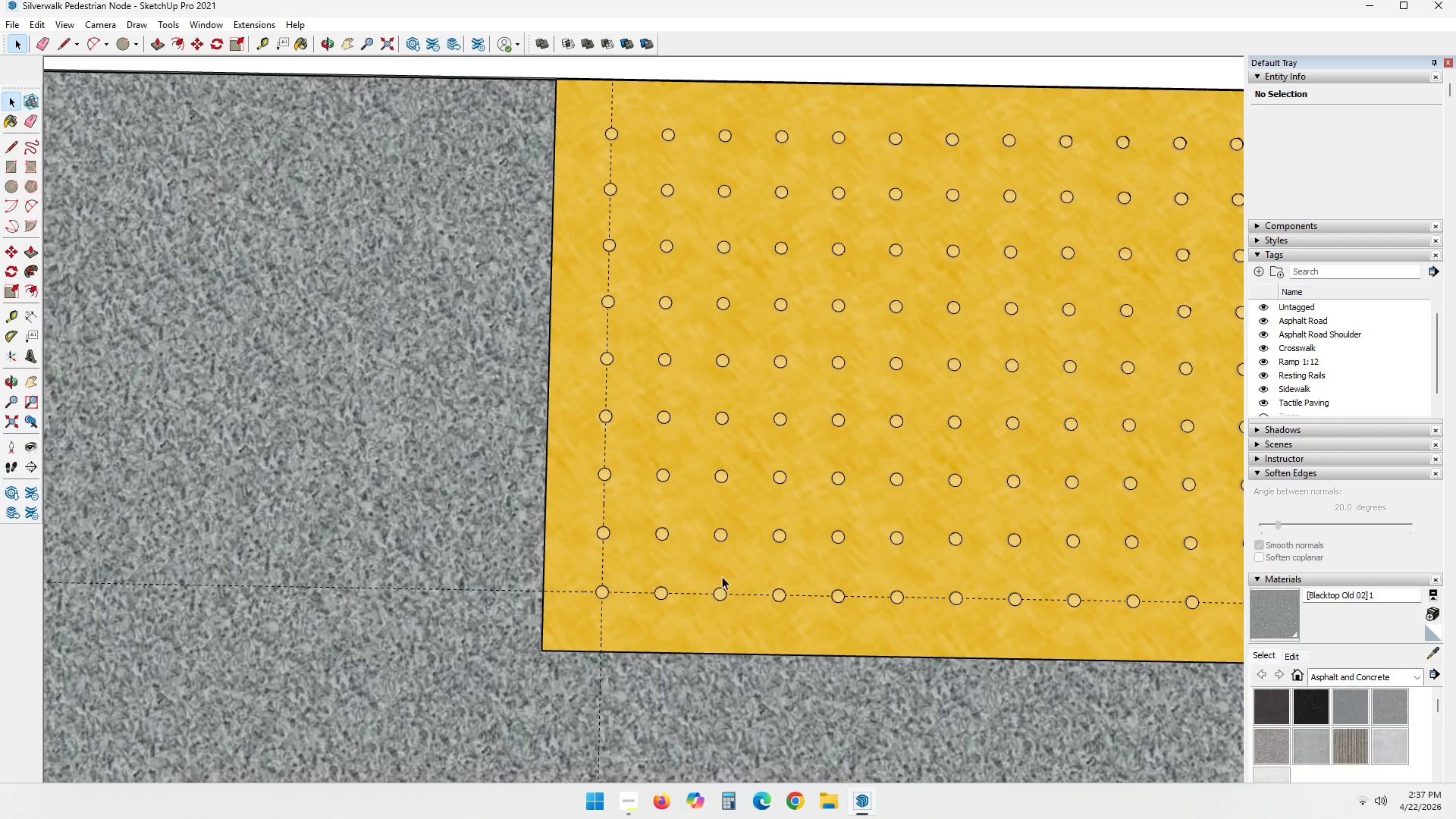 
scroll: coordinate [738, 576], scroll_direction: down, amount: 6.0
 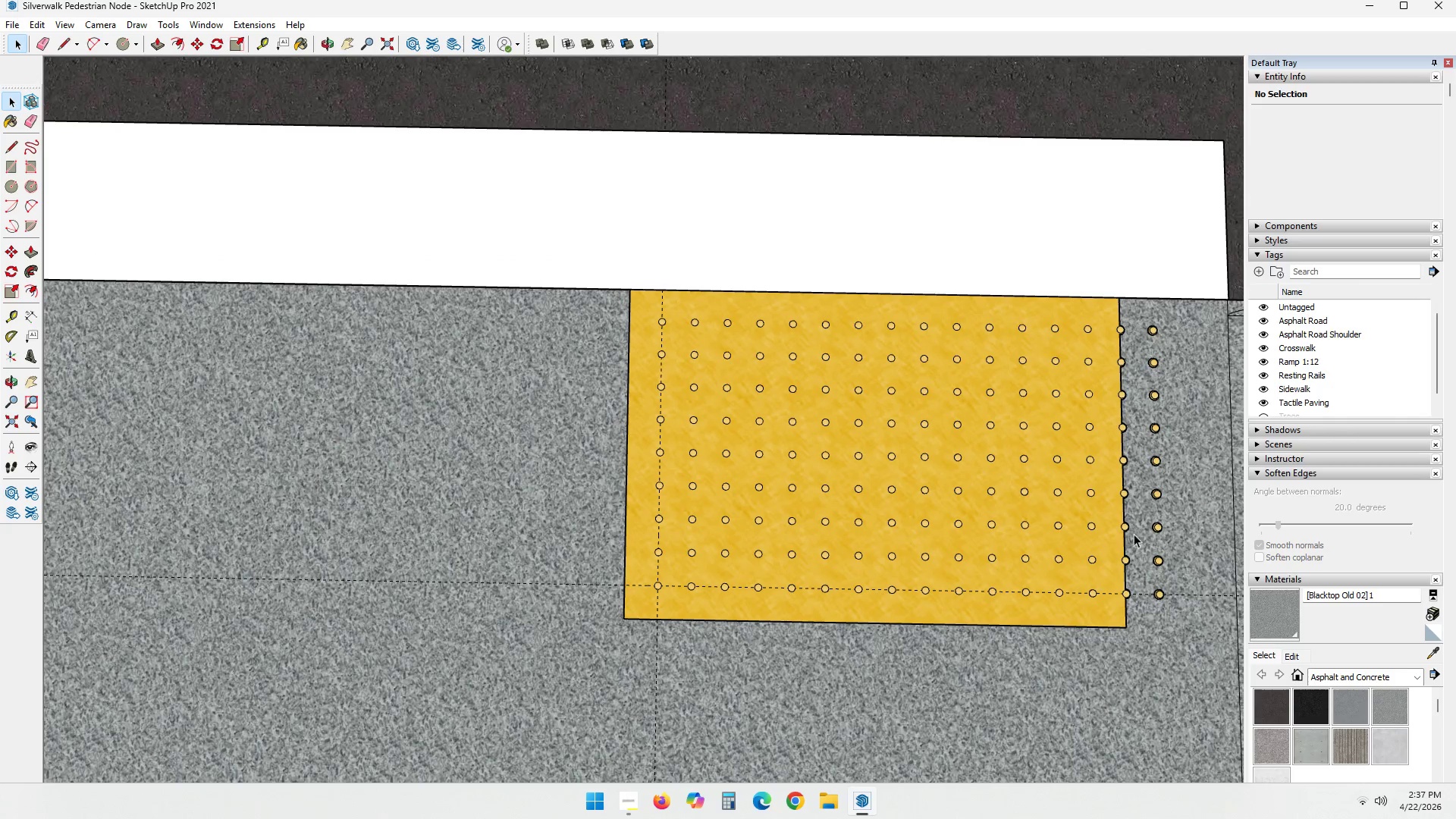 
key(Shift+ShiftLeft)
 